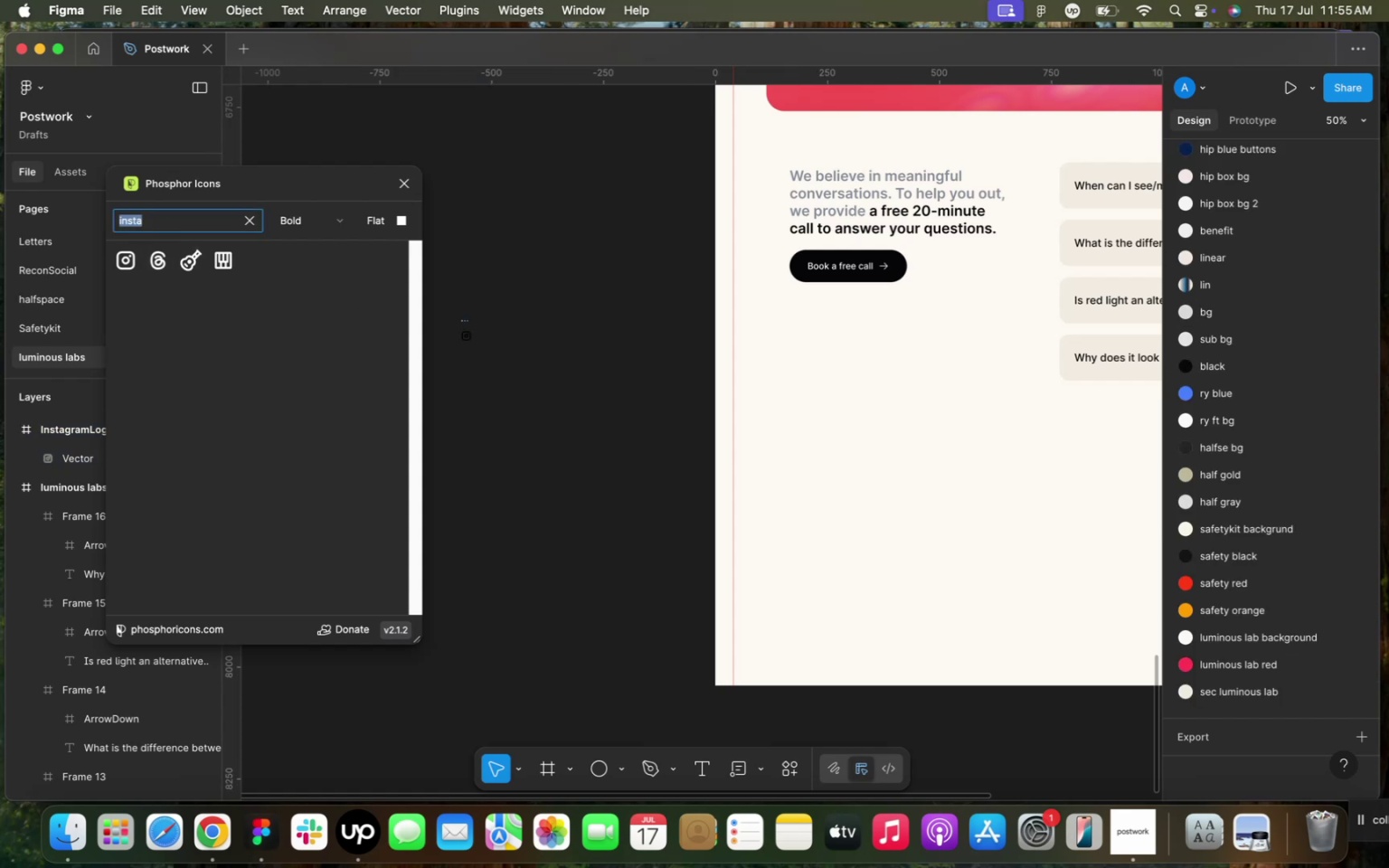 
type(face)
 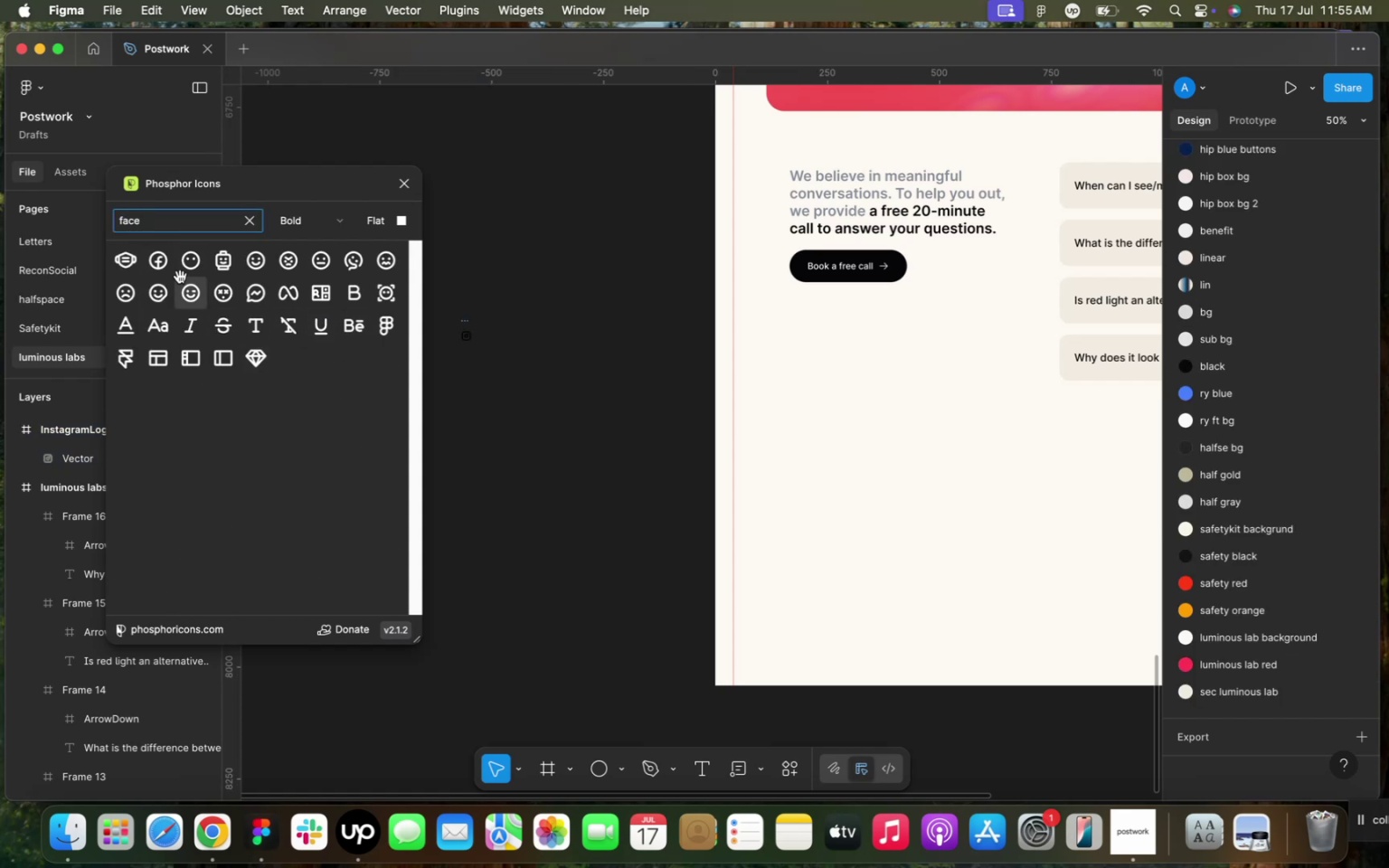 
wait(6.11)
 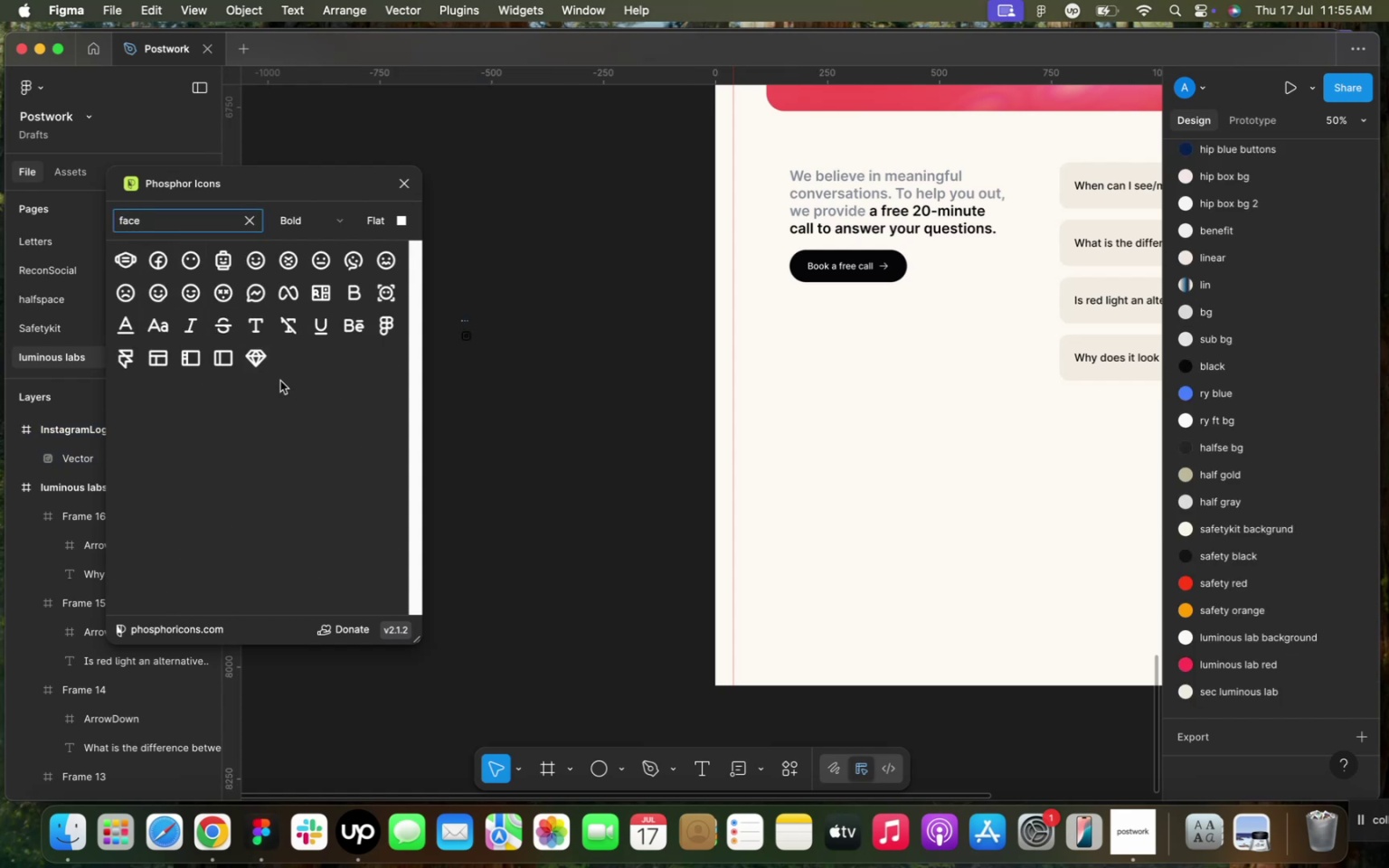 
left_click([166, 269])
 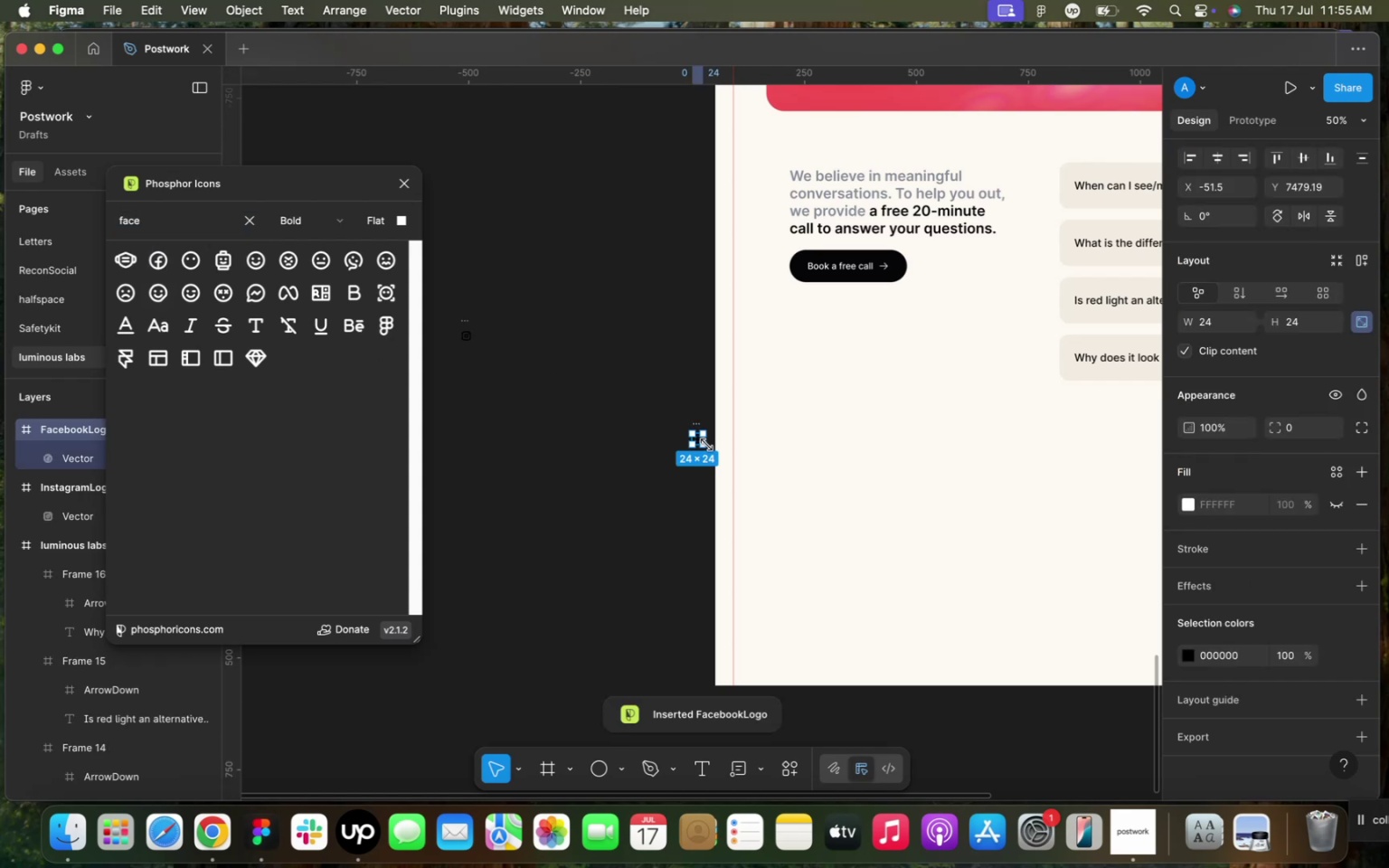 
left_click_drag(start_coordinate=[701, 441], to_coordinate=[534, 337])
 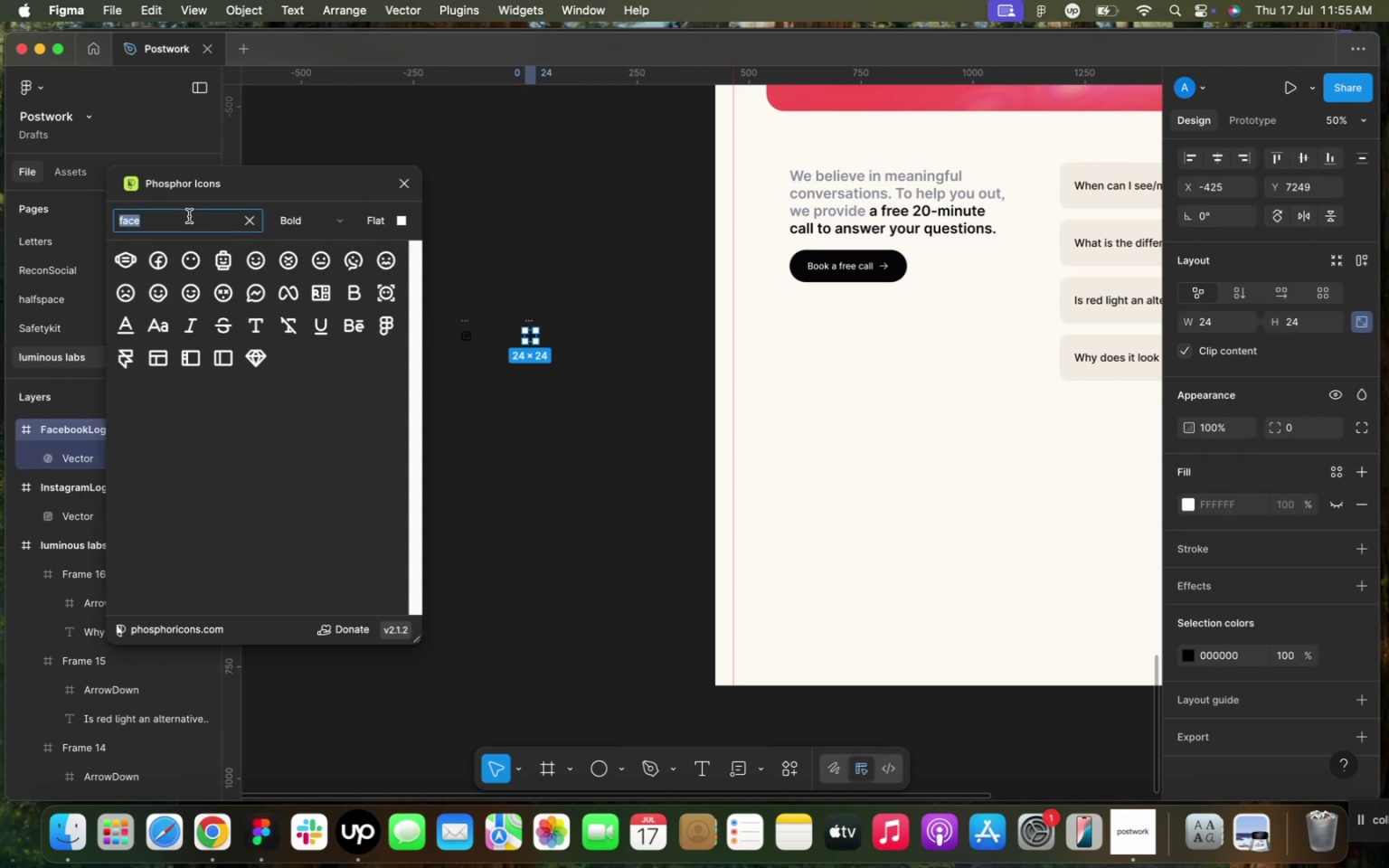 
double_click([189, 216])
 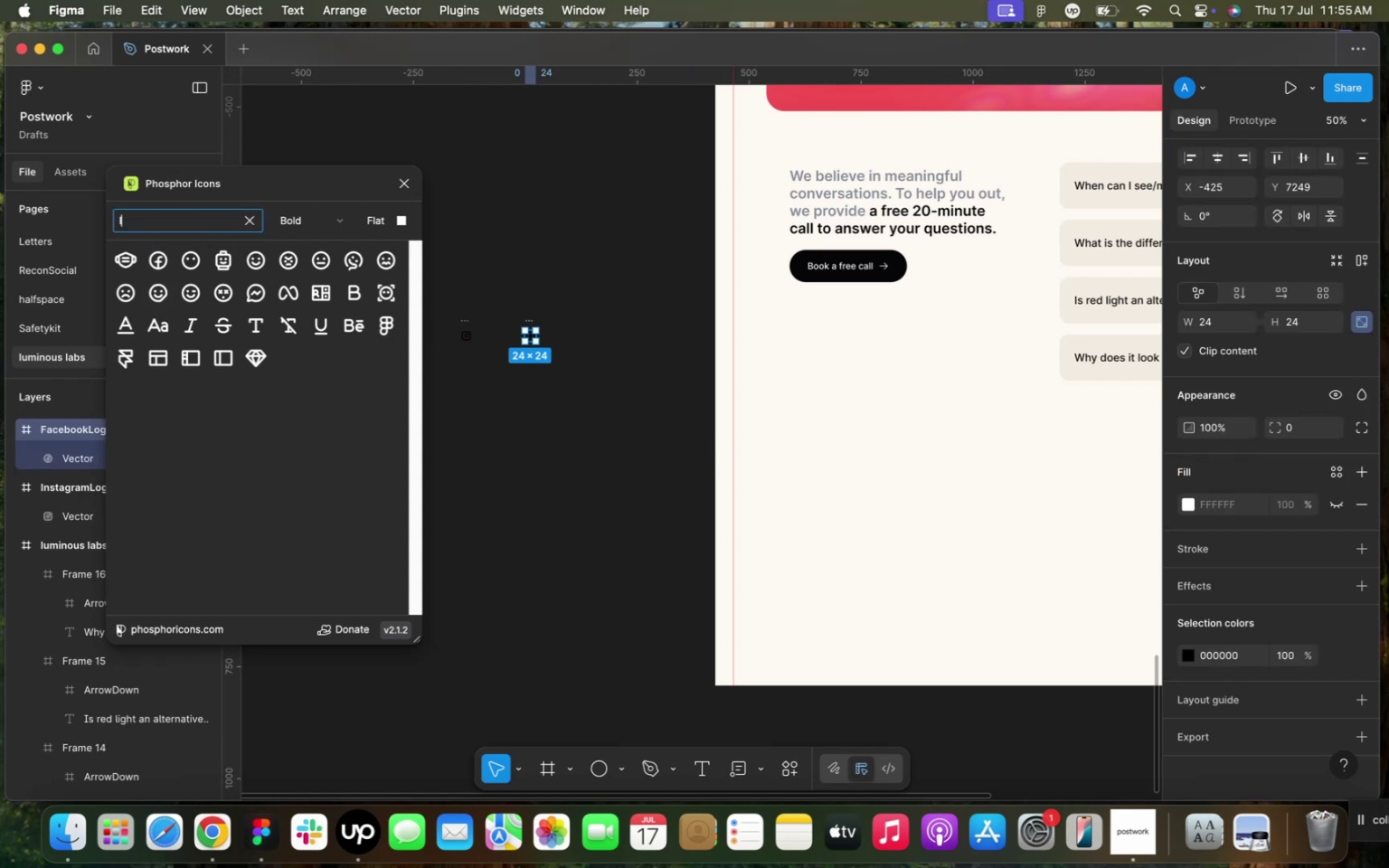 
type(link)
 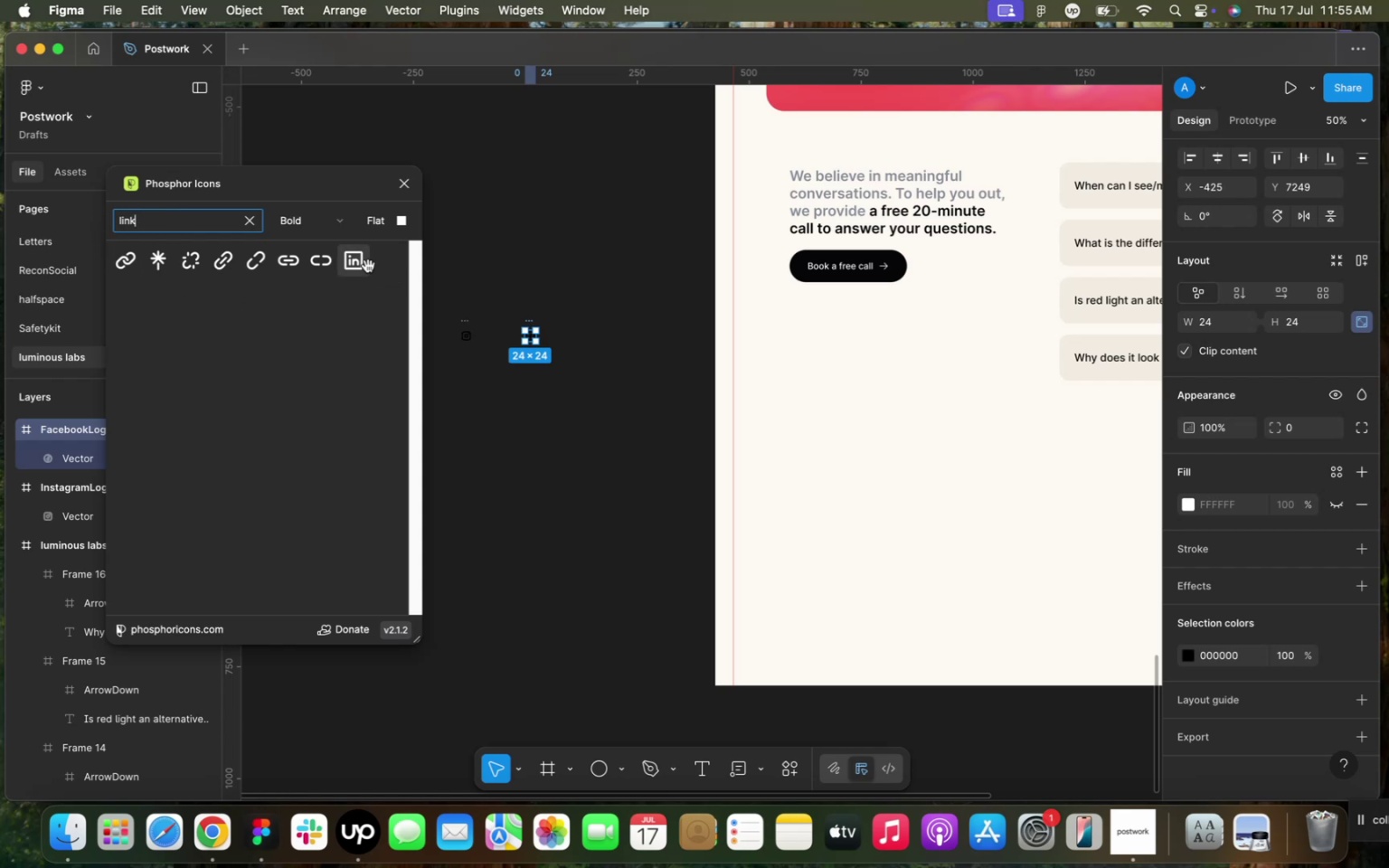 
left_click([354, 265])
 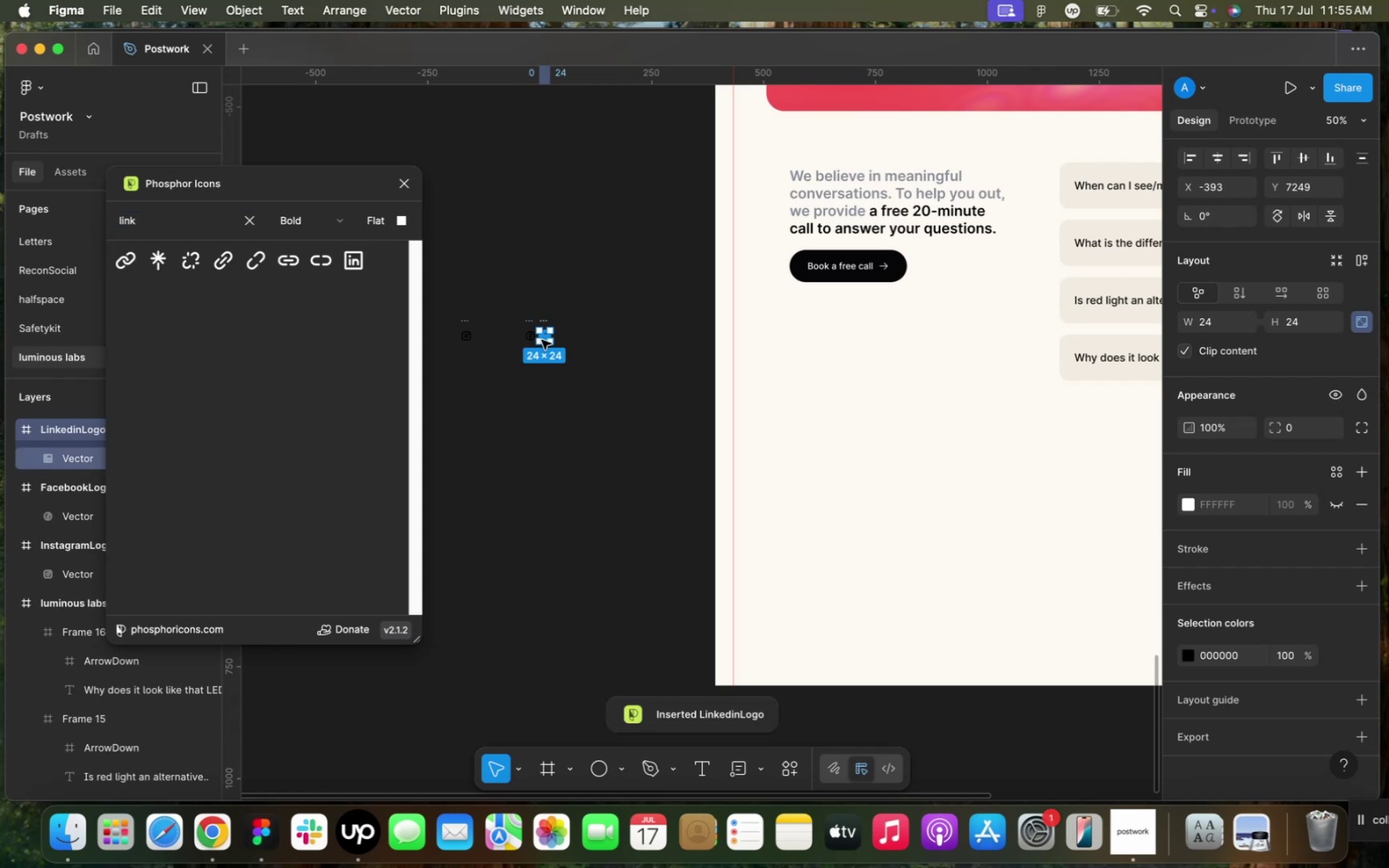 
left_click_drag(start_coordinate=[548, 342], to_coordinate=[525, 342])
 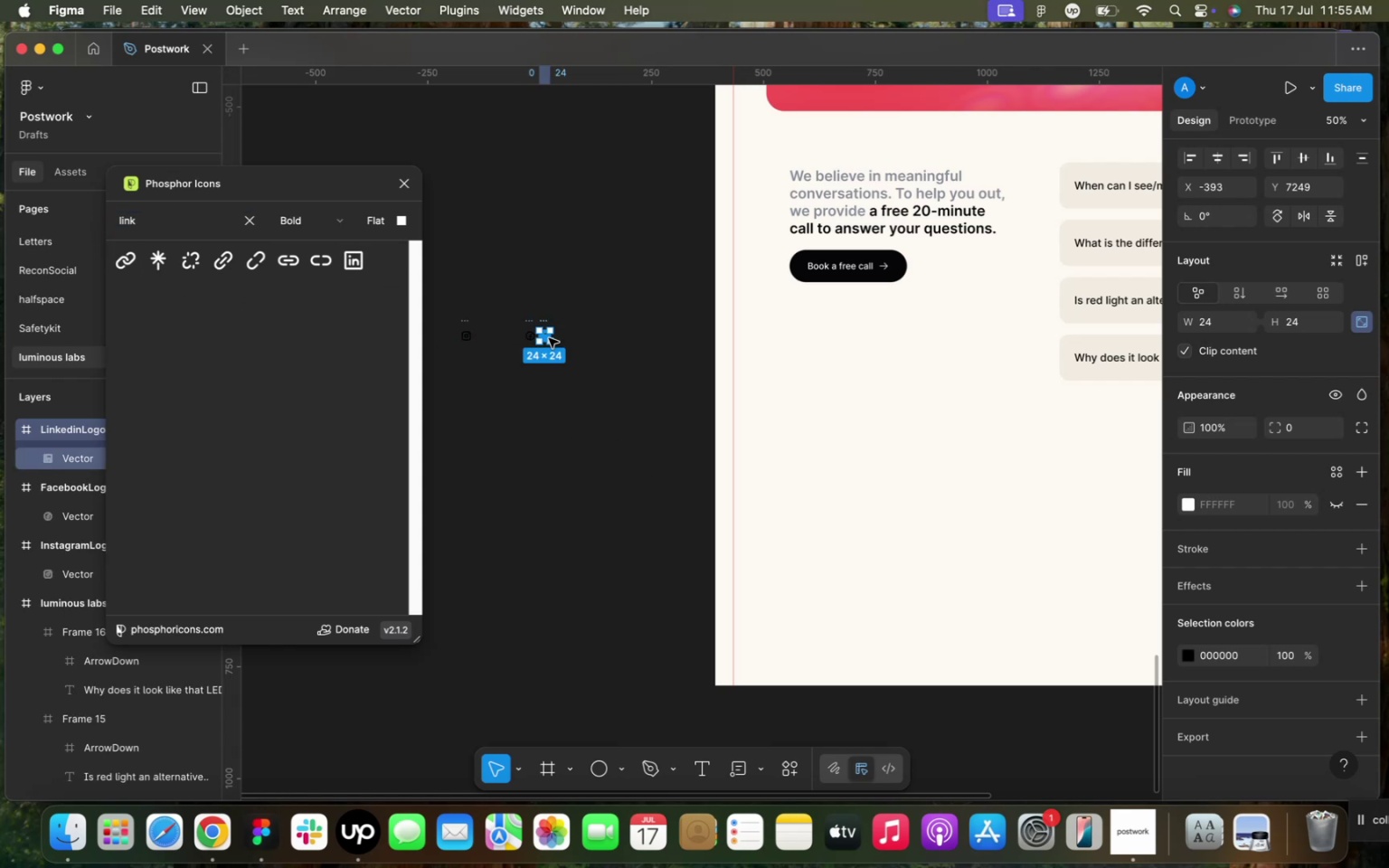 
left_click_drag(start_coordinate=[549, 338], to_coordinate=[504, 338])
 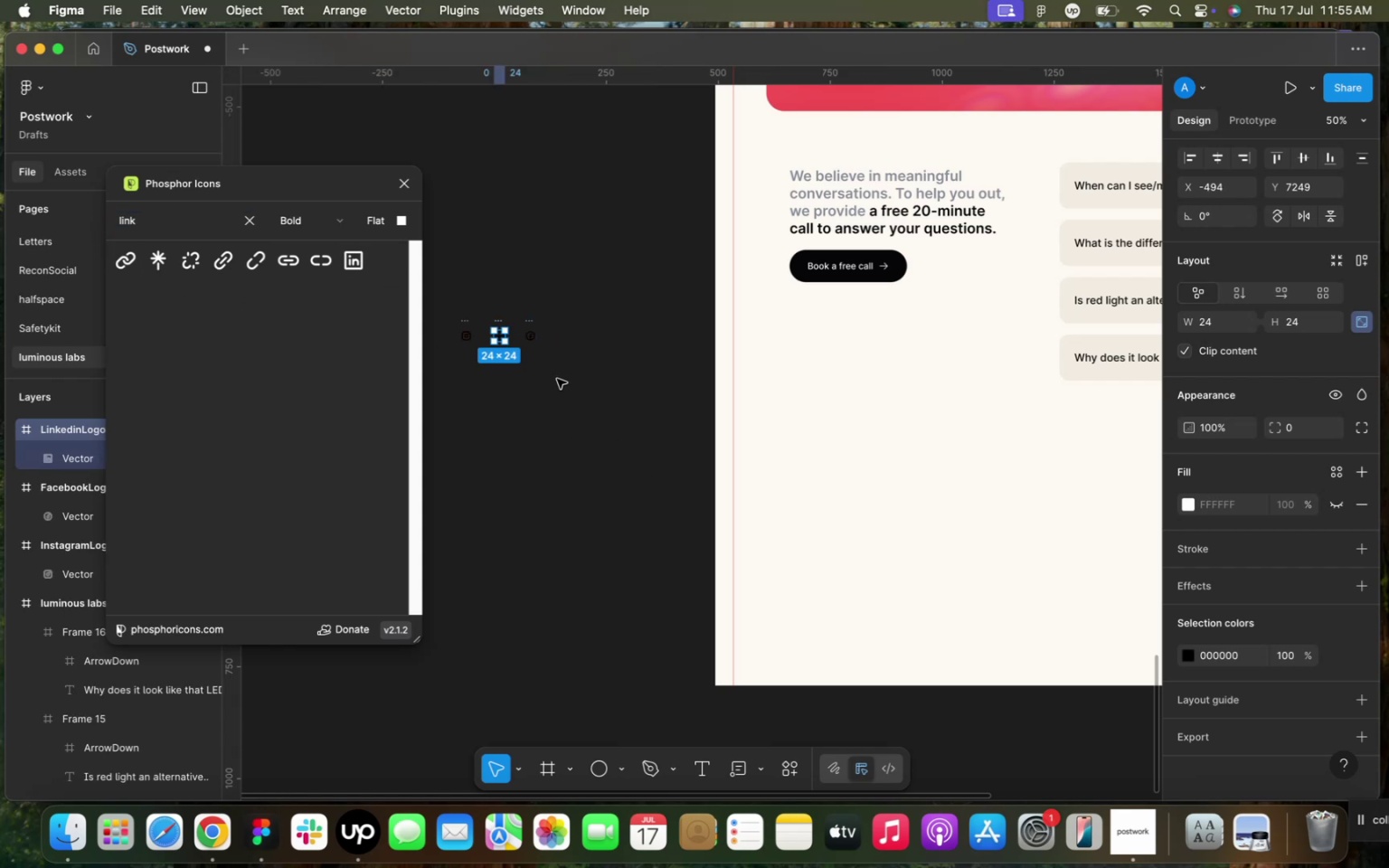 
left_click([557, 379])
 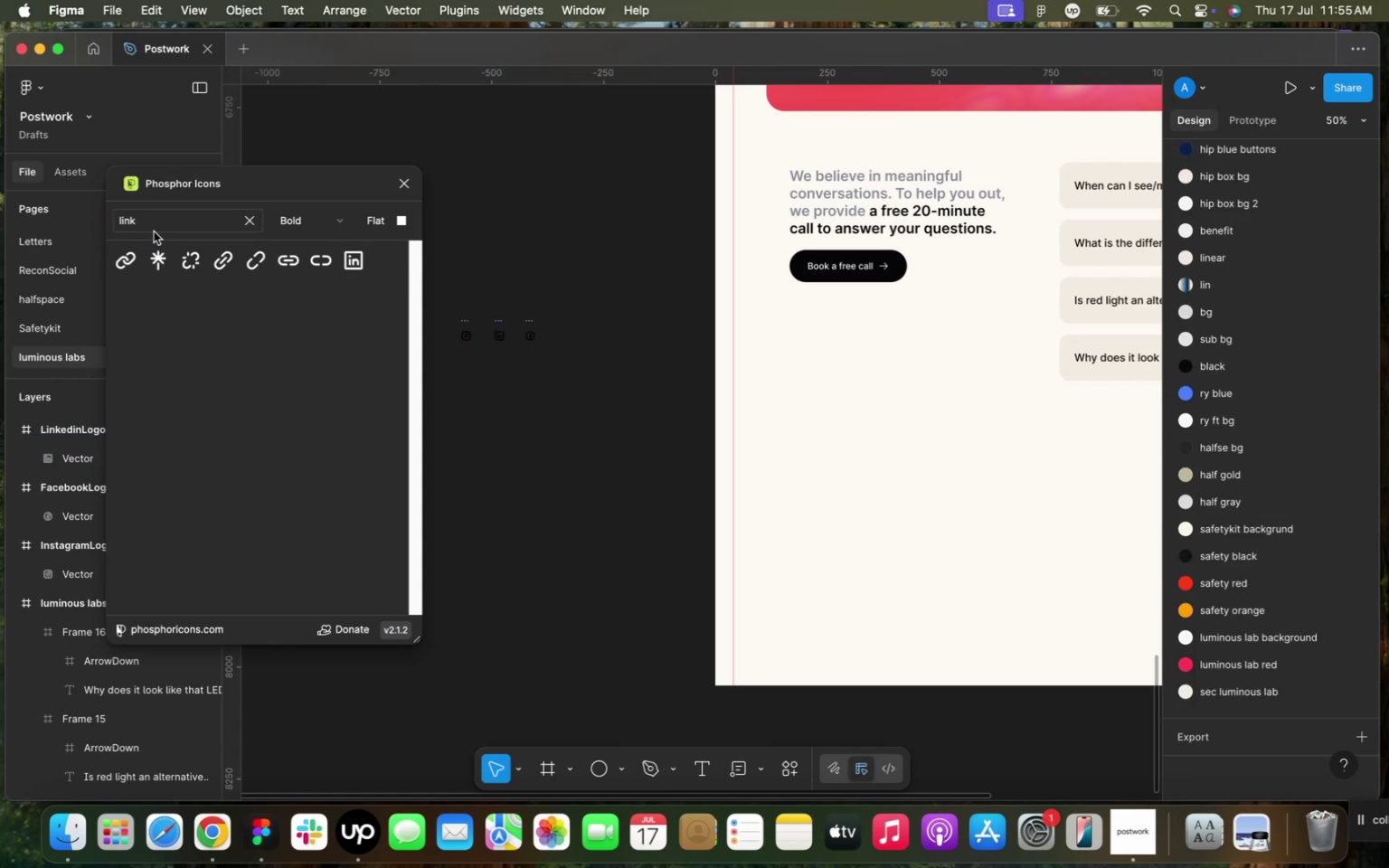 
double_click([154, 231])
 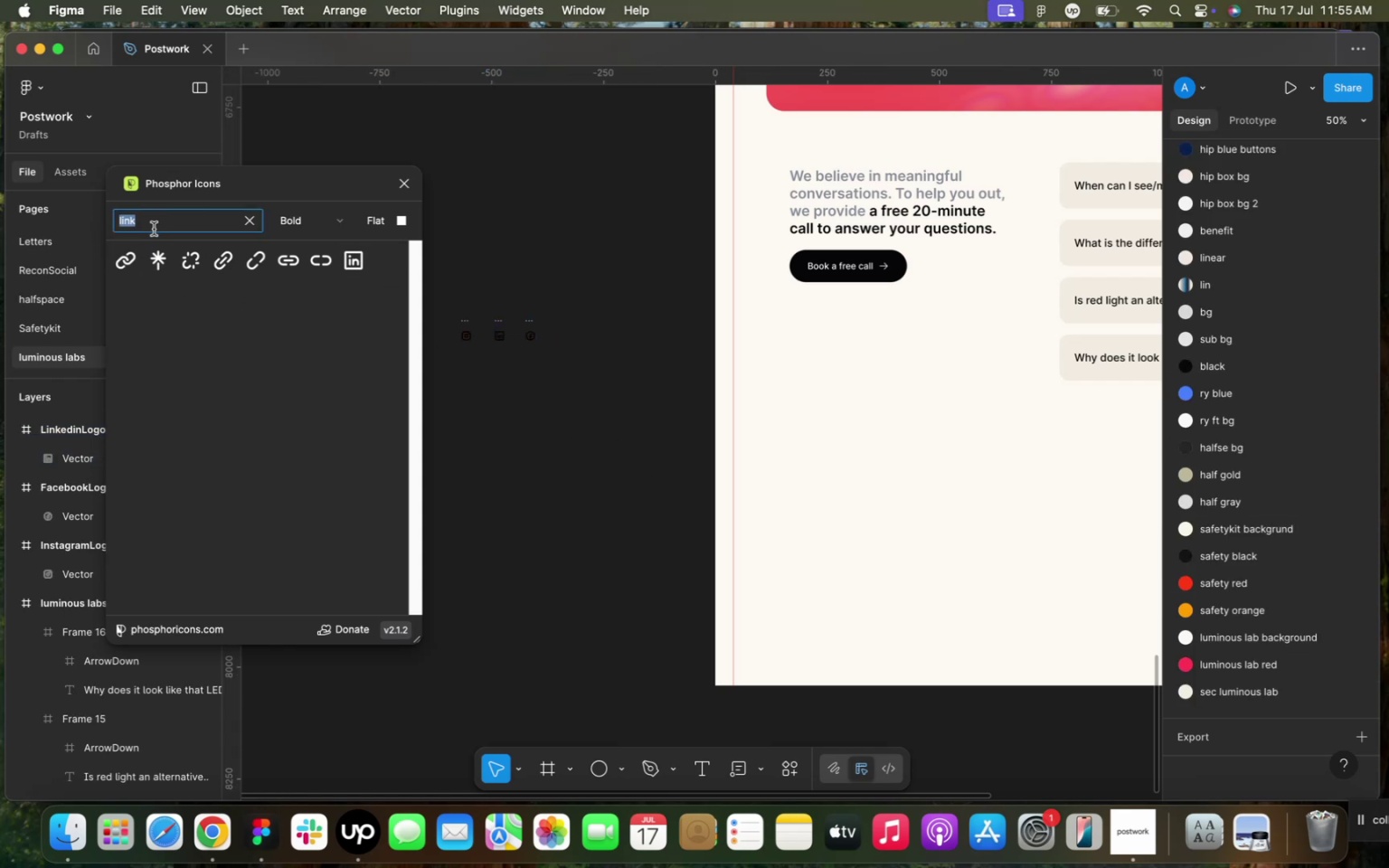 
triple_click([154, 229])
 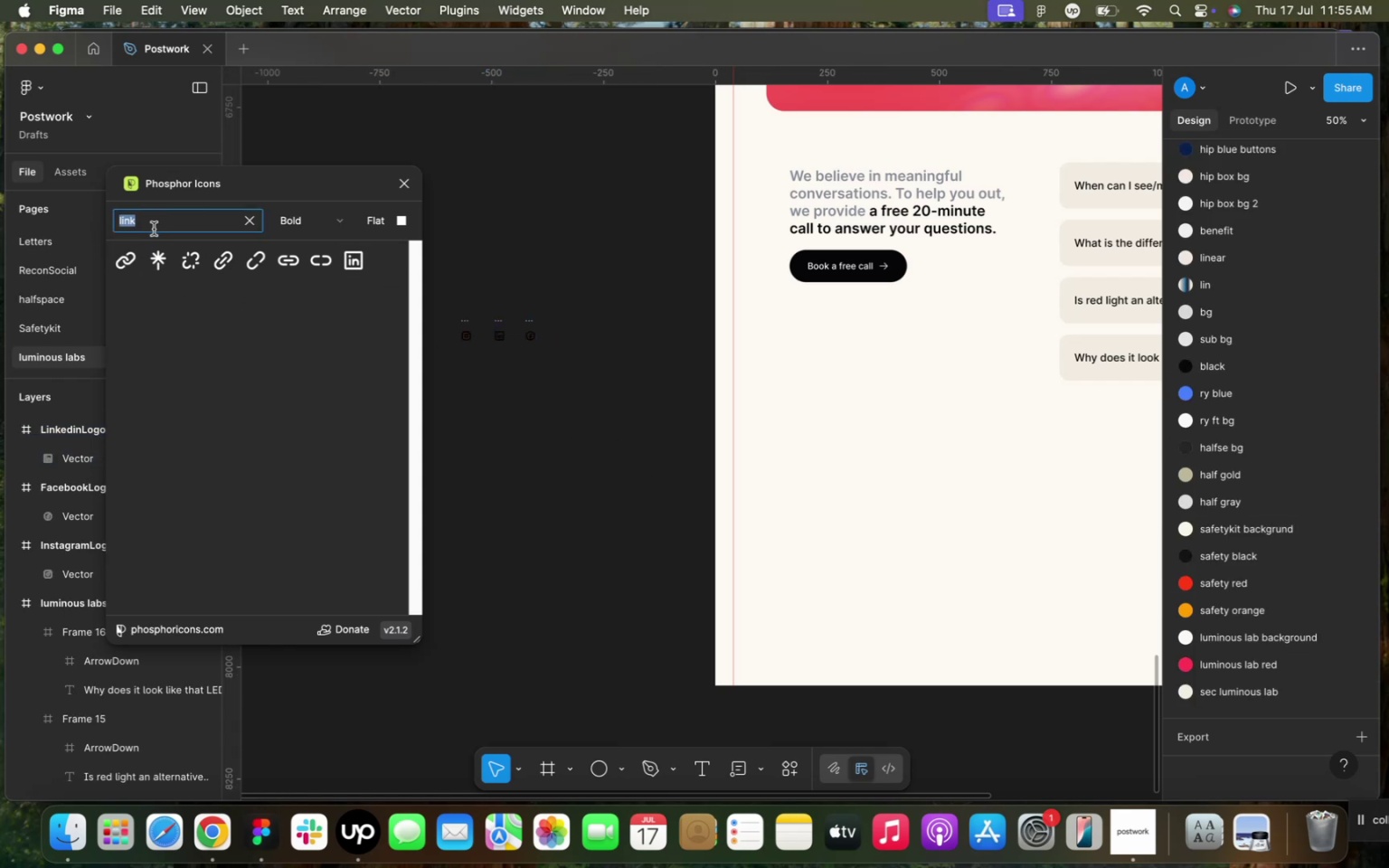 
triple_click([154, 229])
 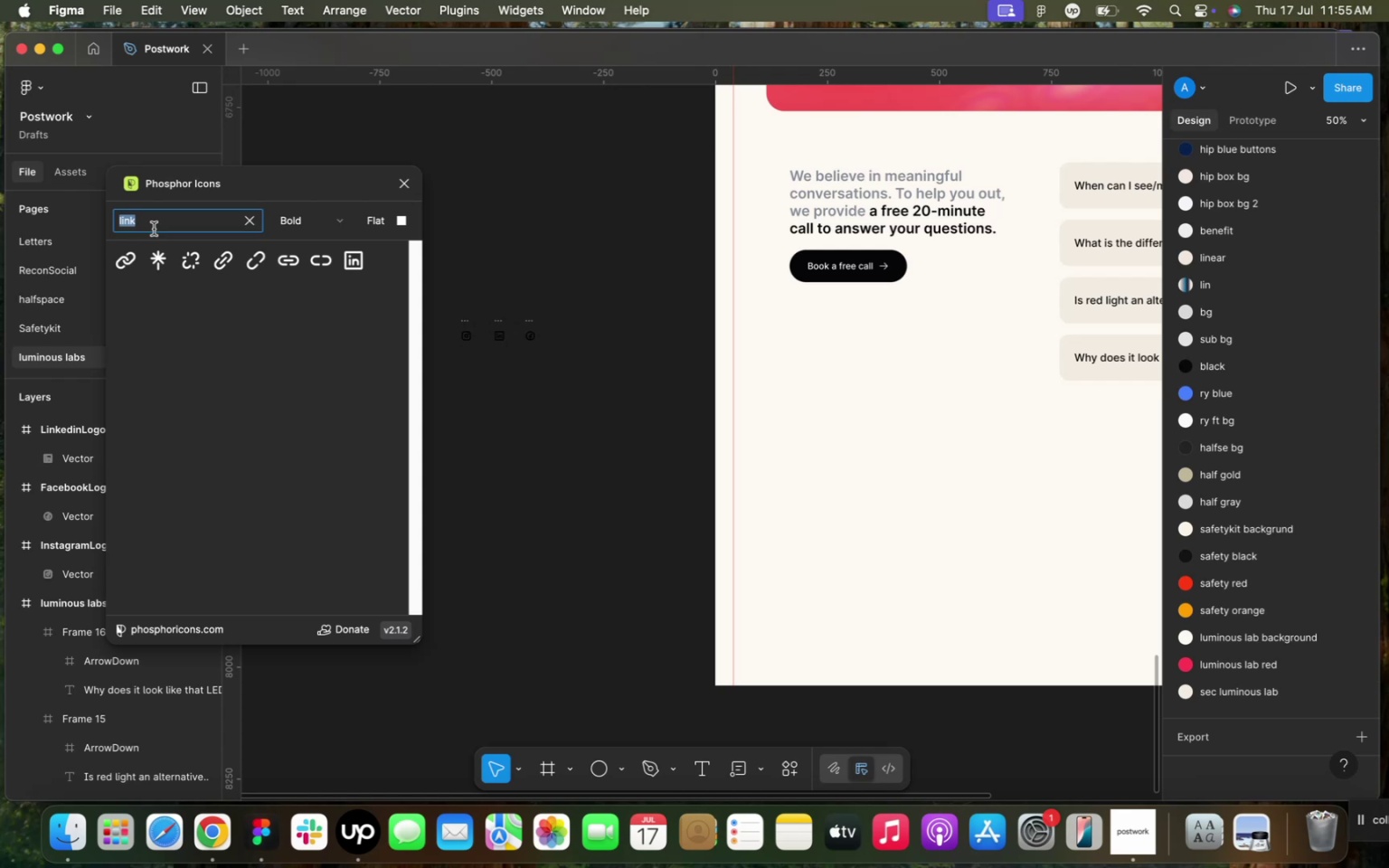 
triple_click([154, 229])
 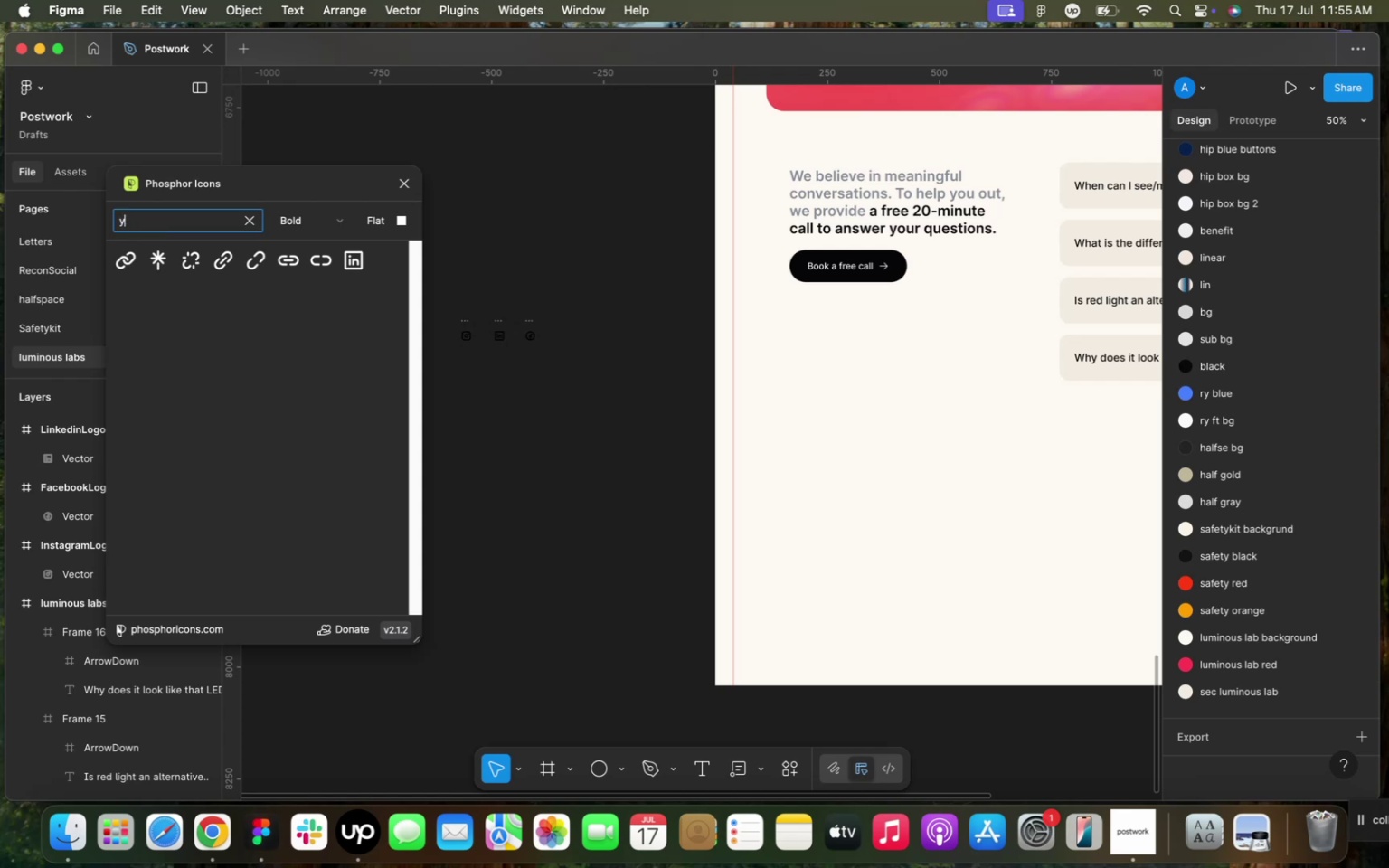 
type(you)
 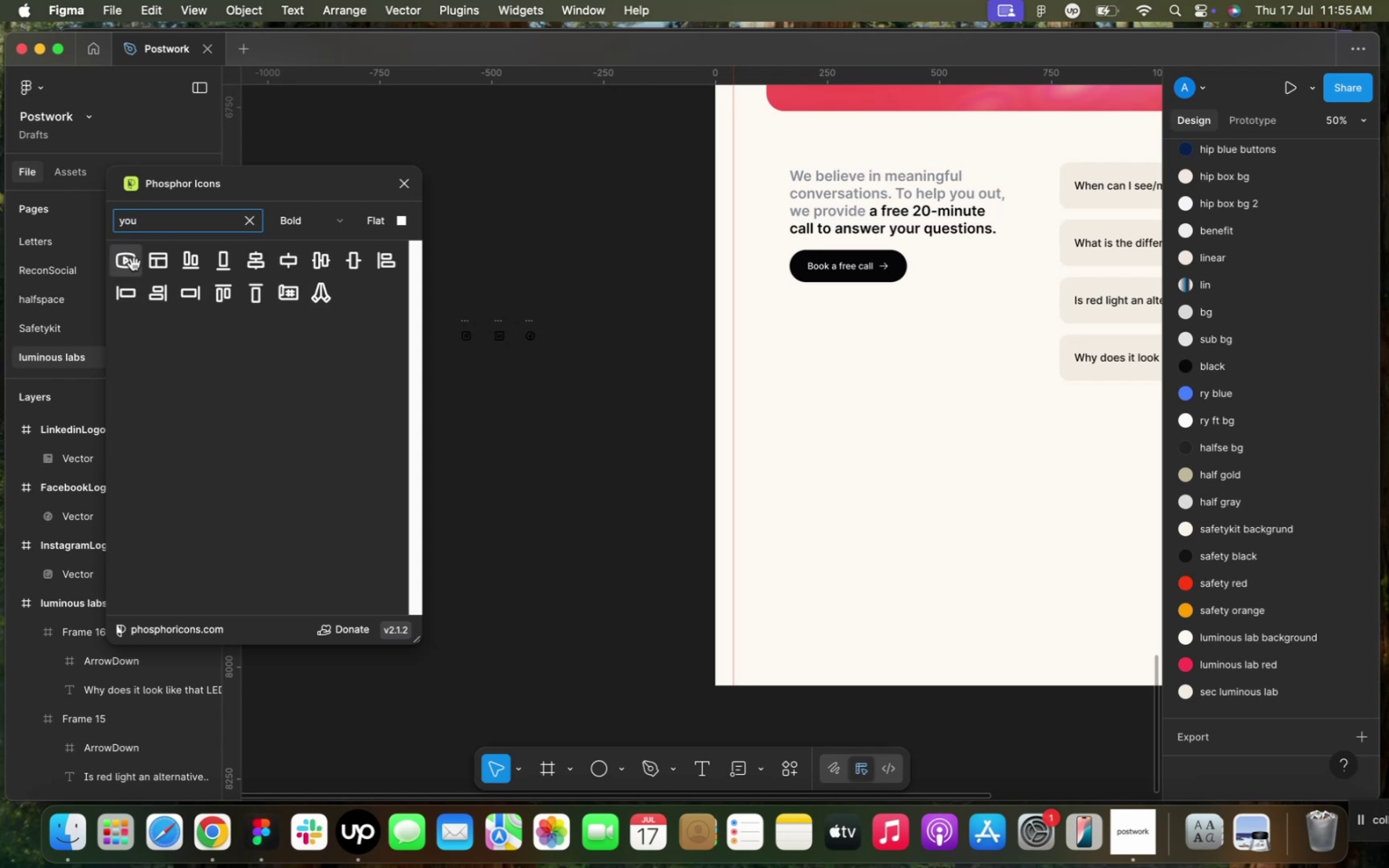 
left_click([134, 264])
 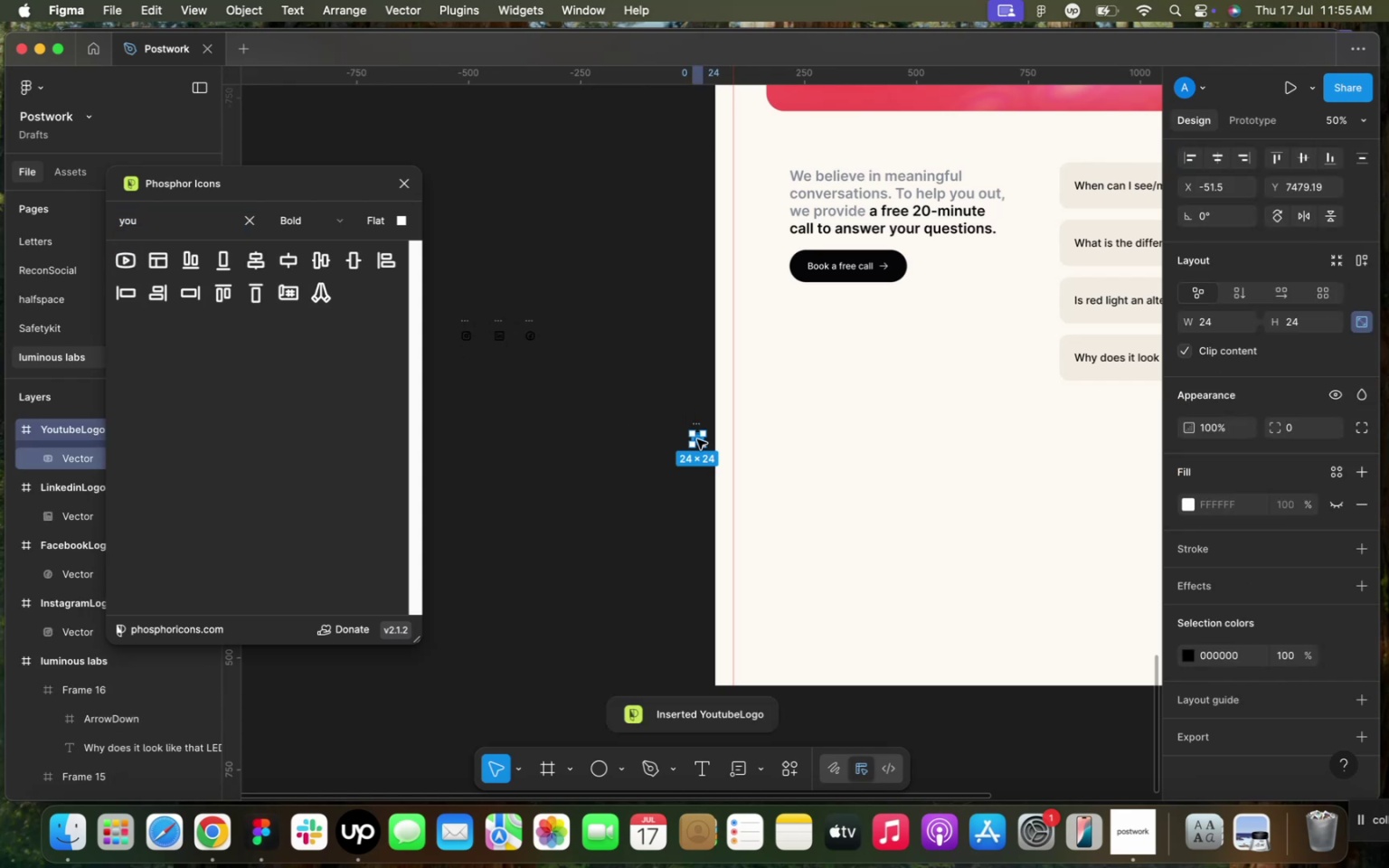 
left_click_drag(start_coordinate=[698, 440], to_coordinate=[558, 338])
 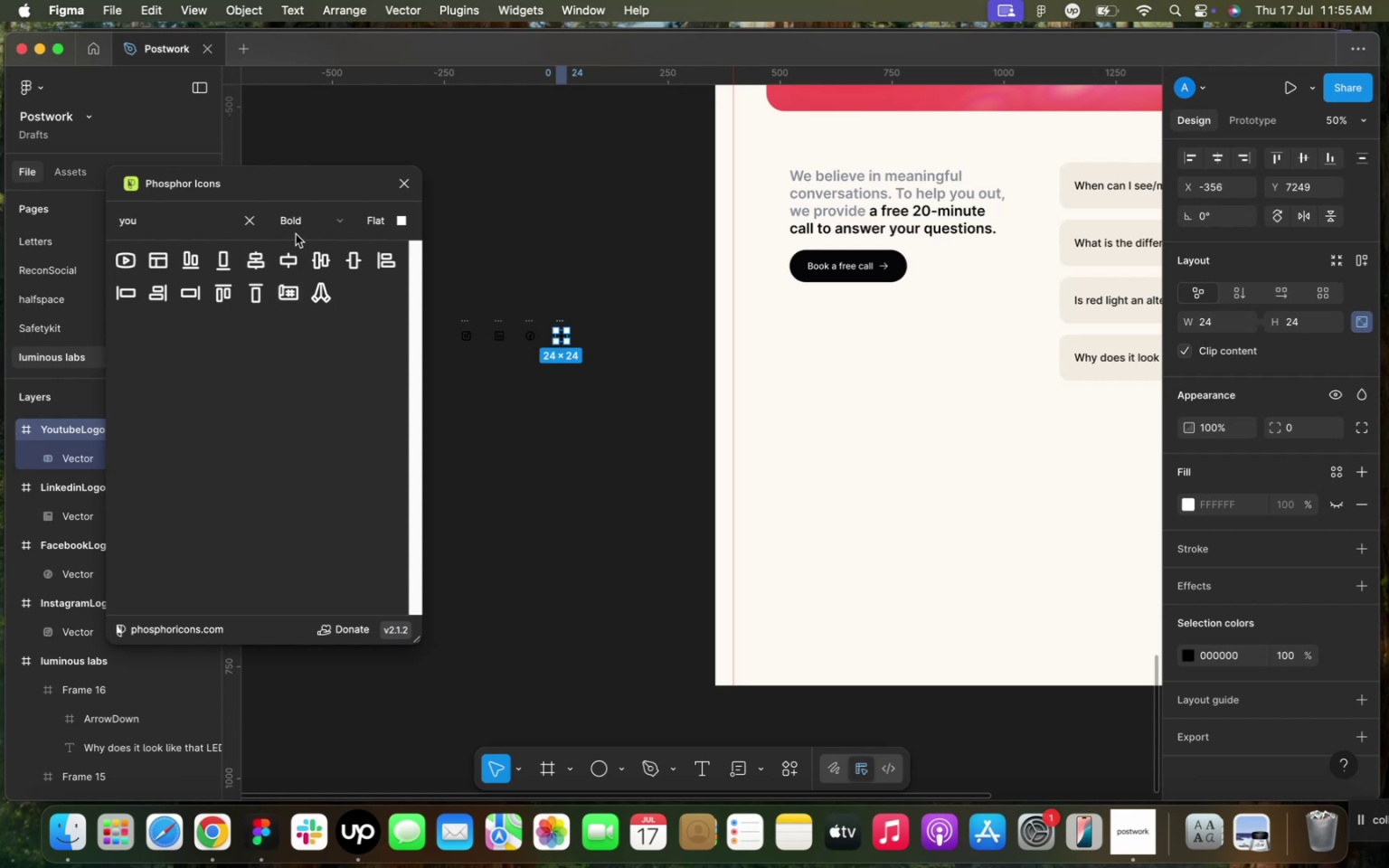 
left_click([326, 224])
 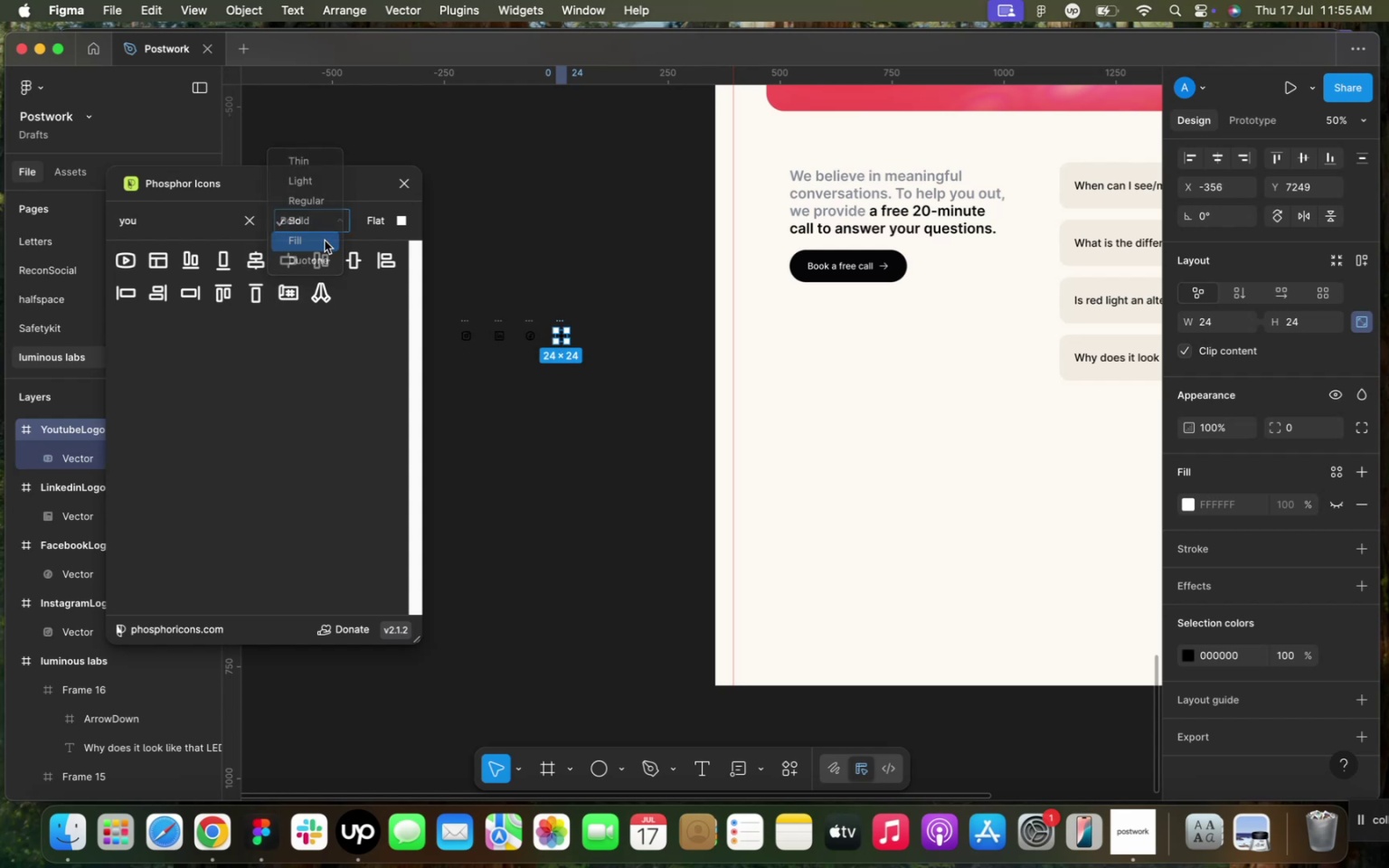 
left_click([325, 241])
 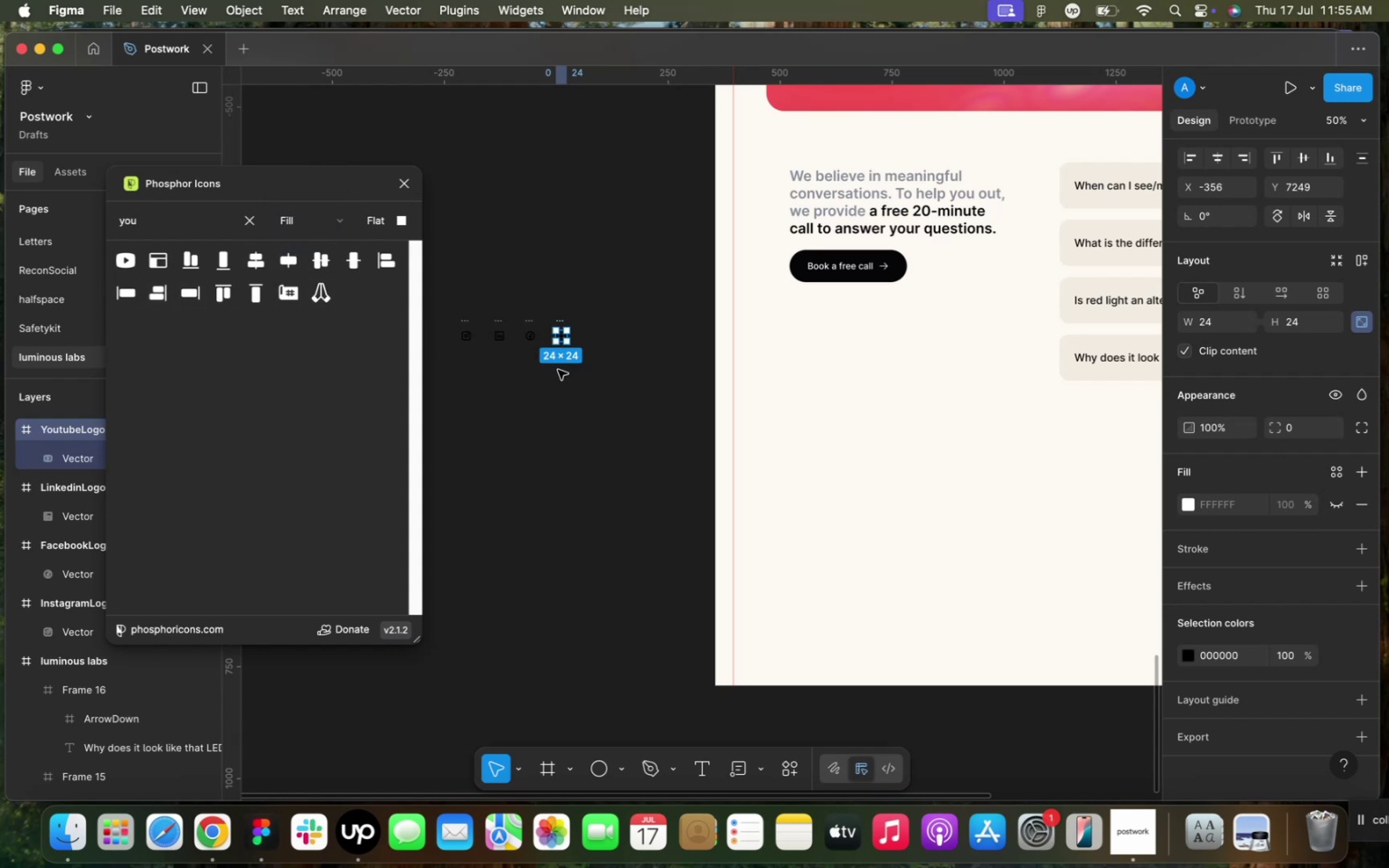 
left_click([543, 378])
 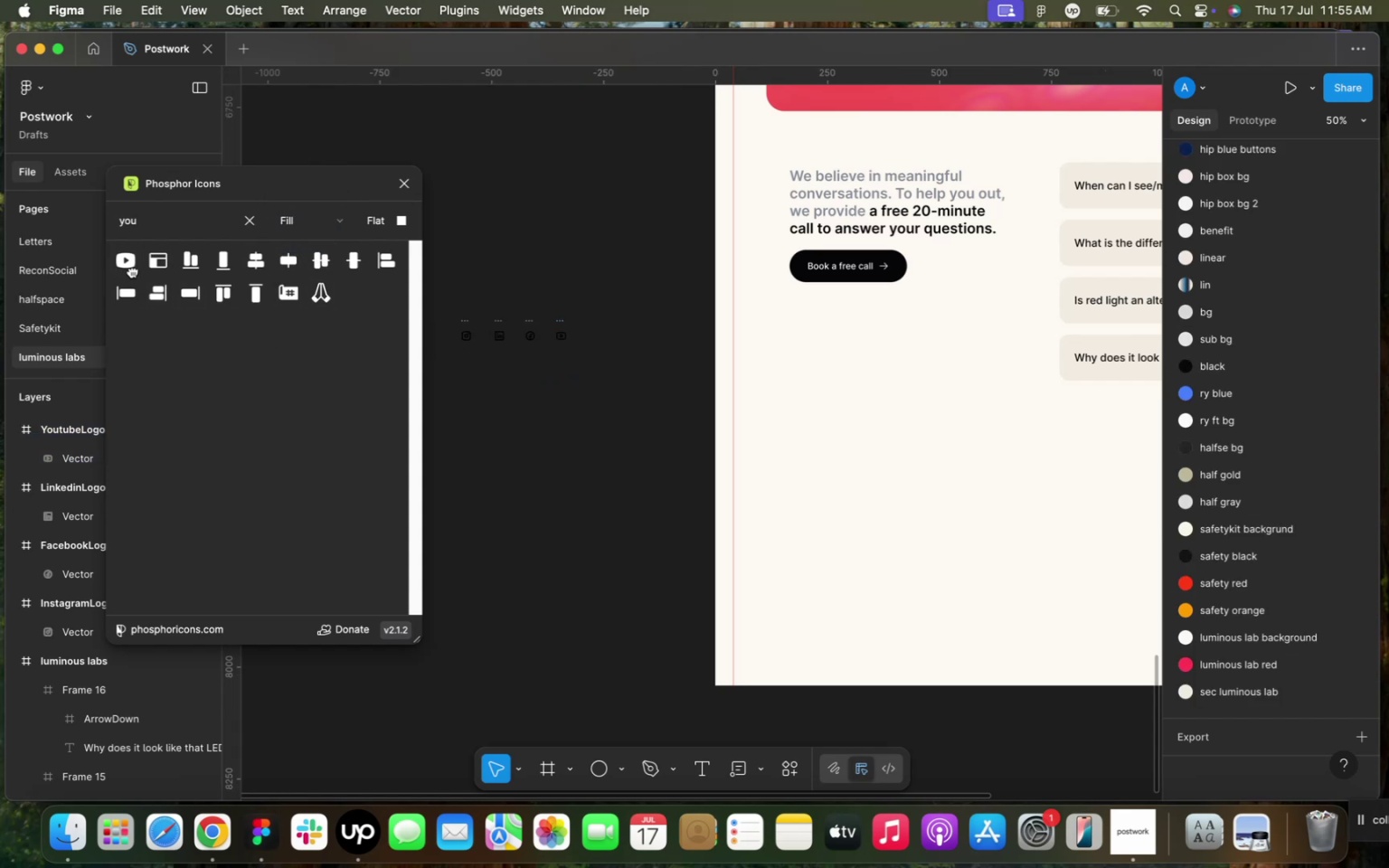 
left_click([124, 269])
 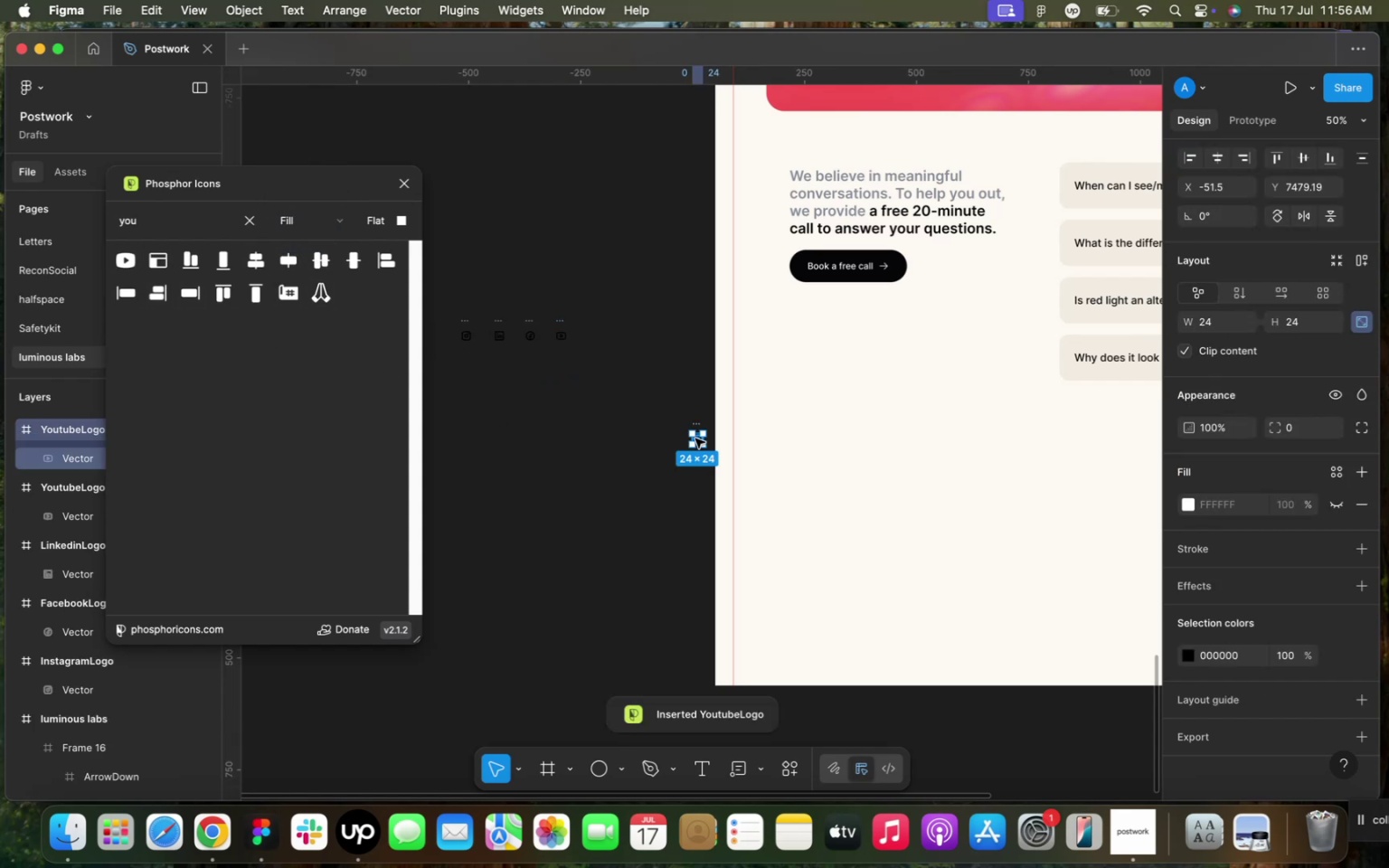 
left_click_drag(start_coordinate=[695, 439], to_coordinate=[555, 387])
 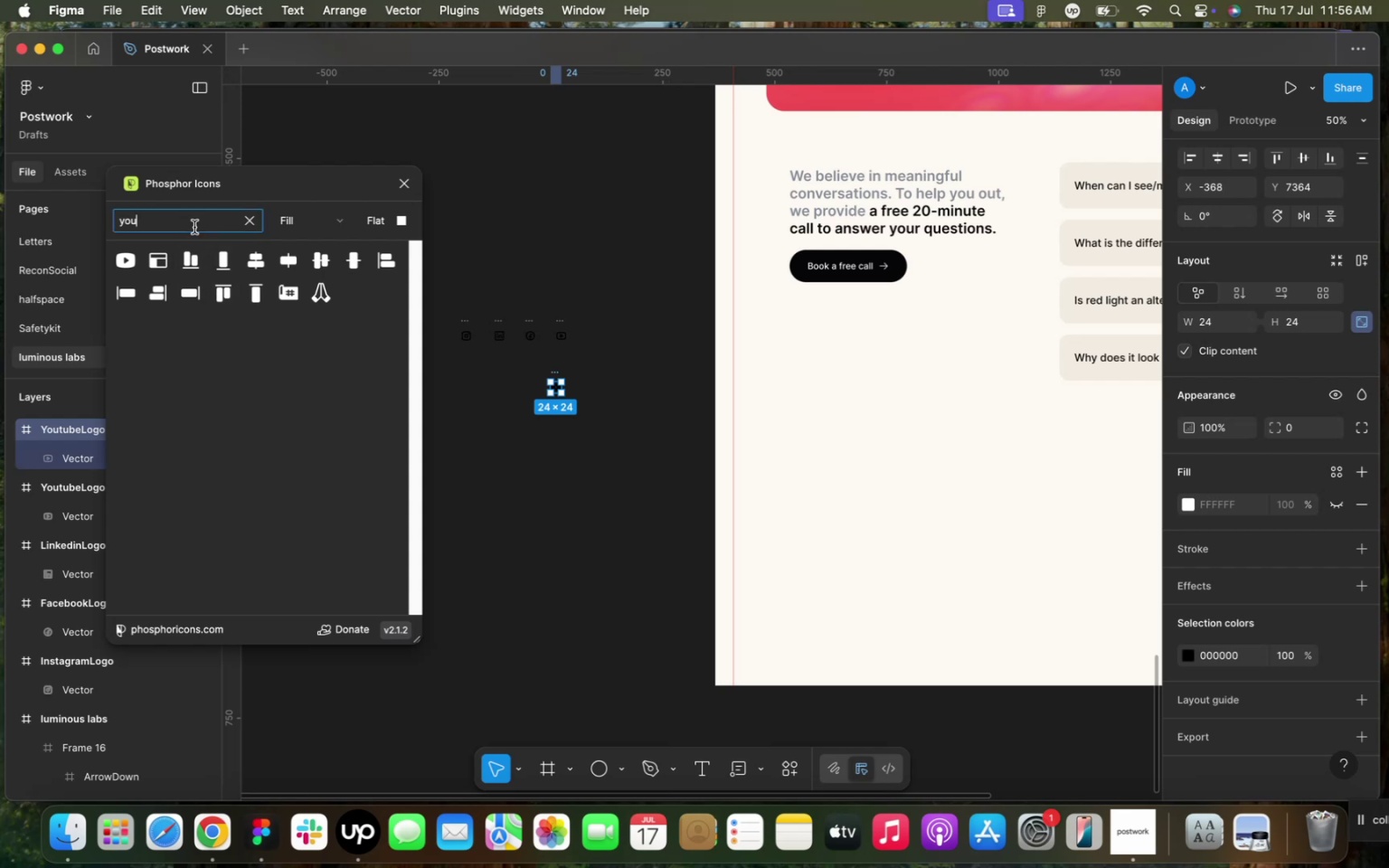 
double_click([194, 227])
 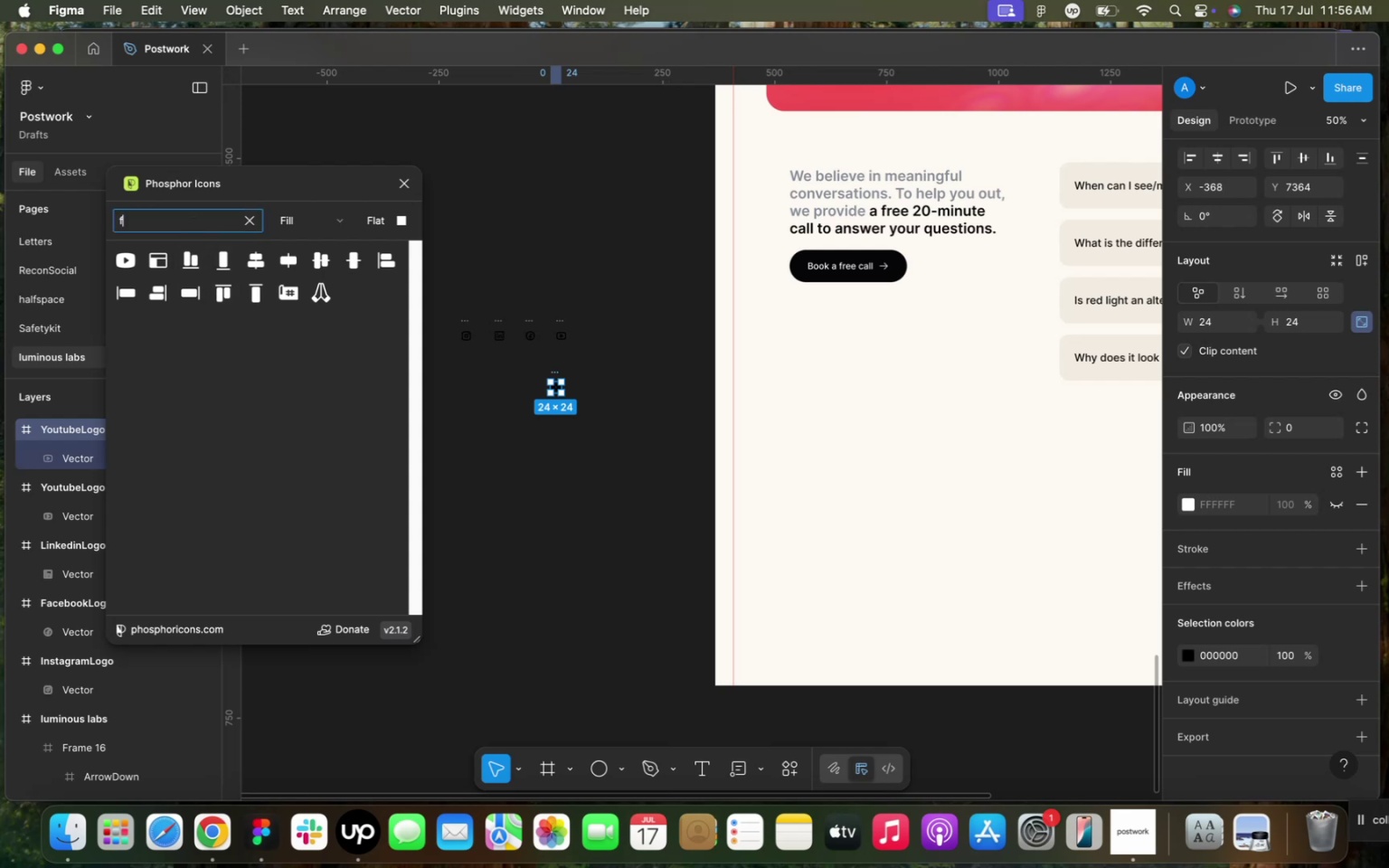 
type(face)
 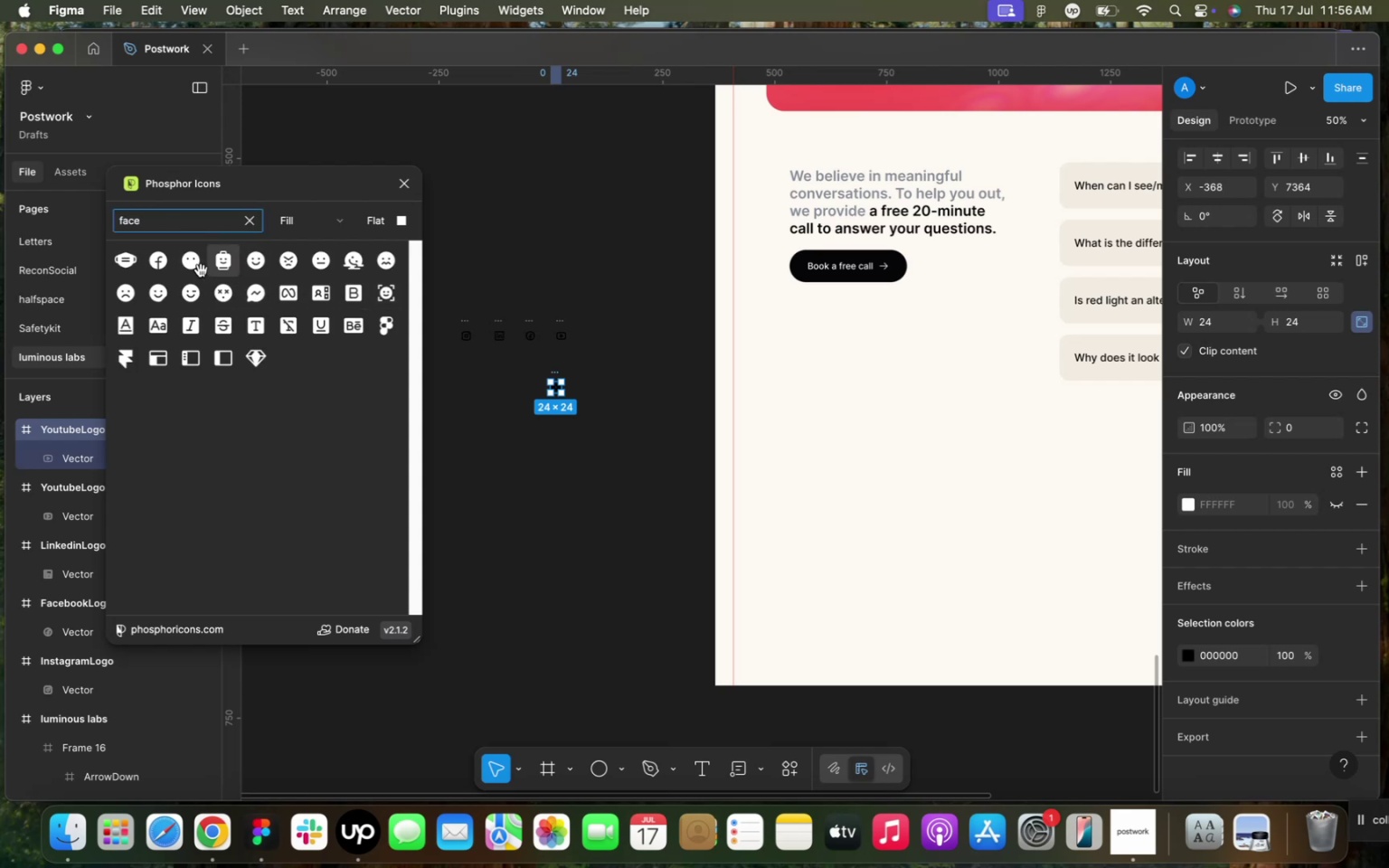 
left_click_drag(start_coordinate=[156, 267], to_coordinate=[535, 437])
 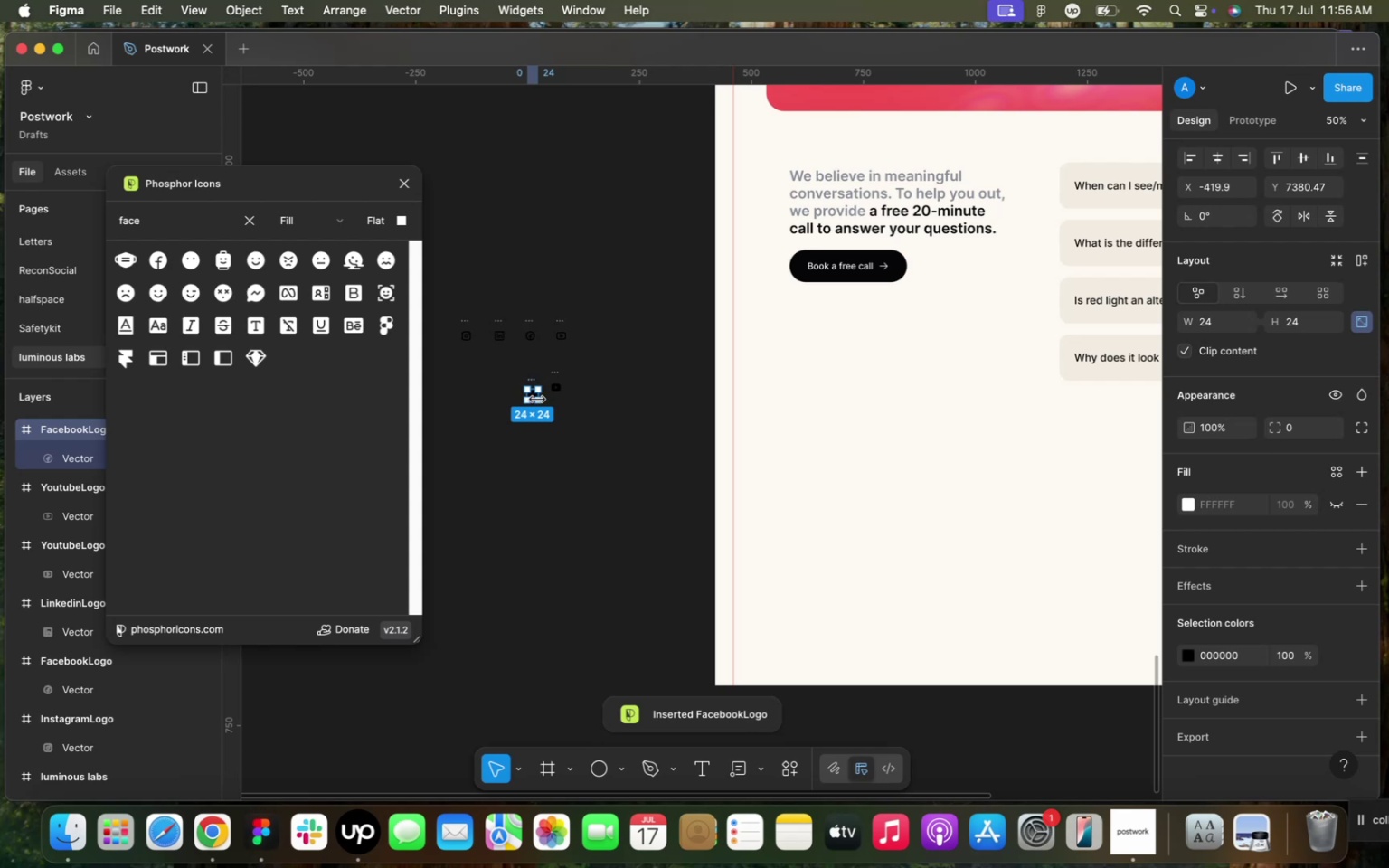 
left_click_drag(start_coordinate=[528, 398], to_coordinate=[526, 387])
 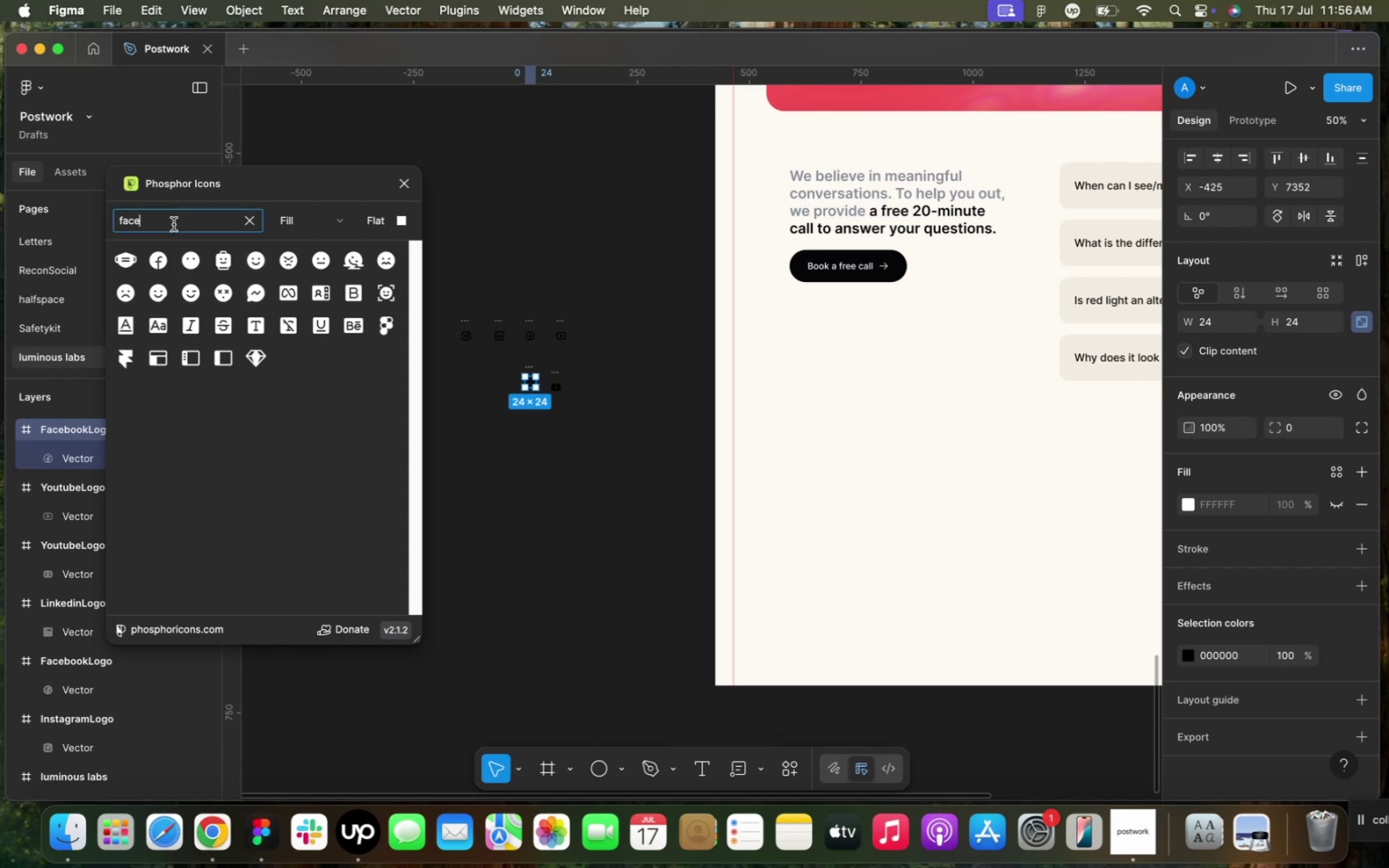 
double_click([174, 224])
 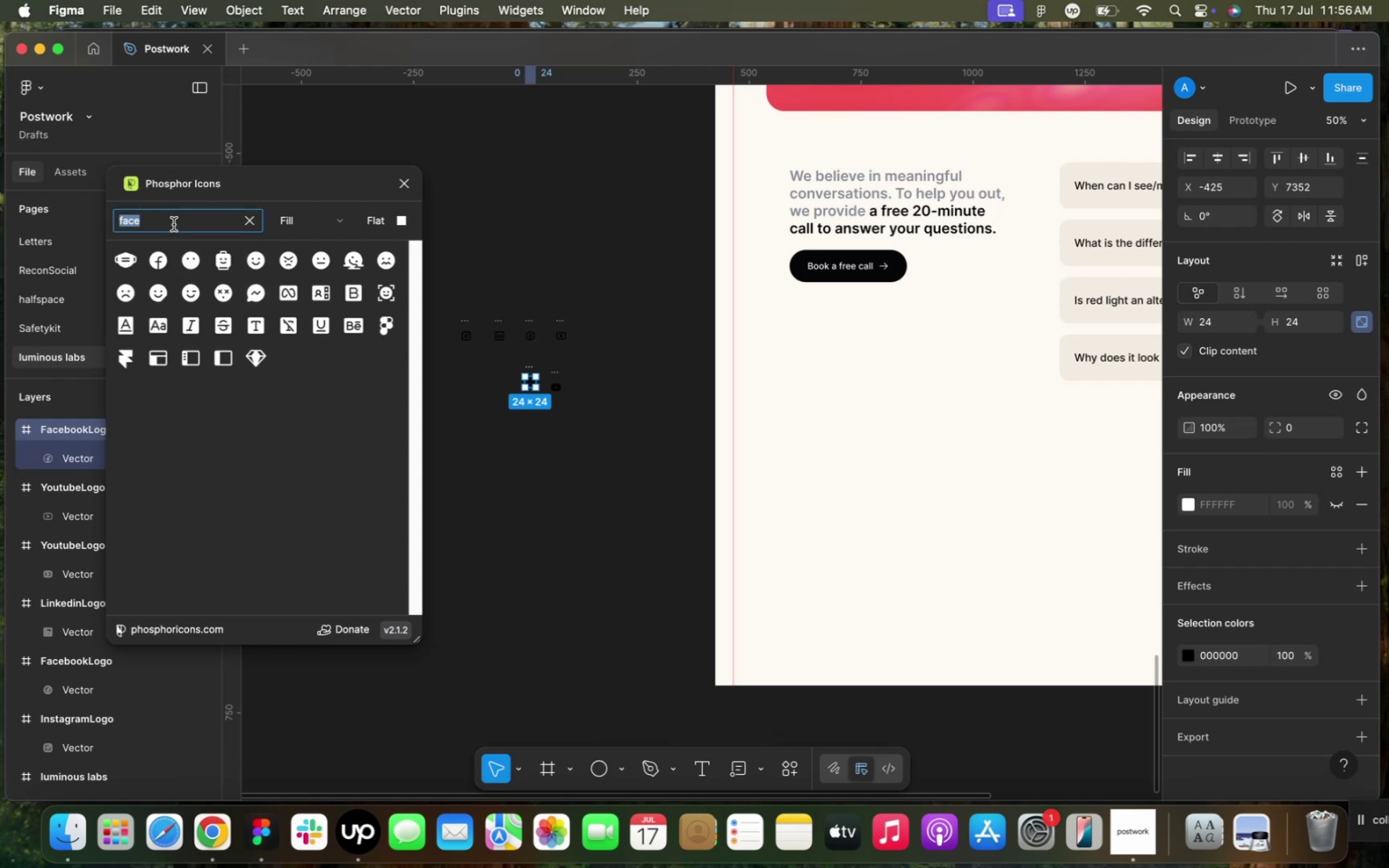 
type(link)
 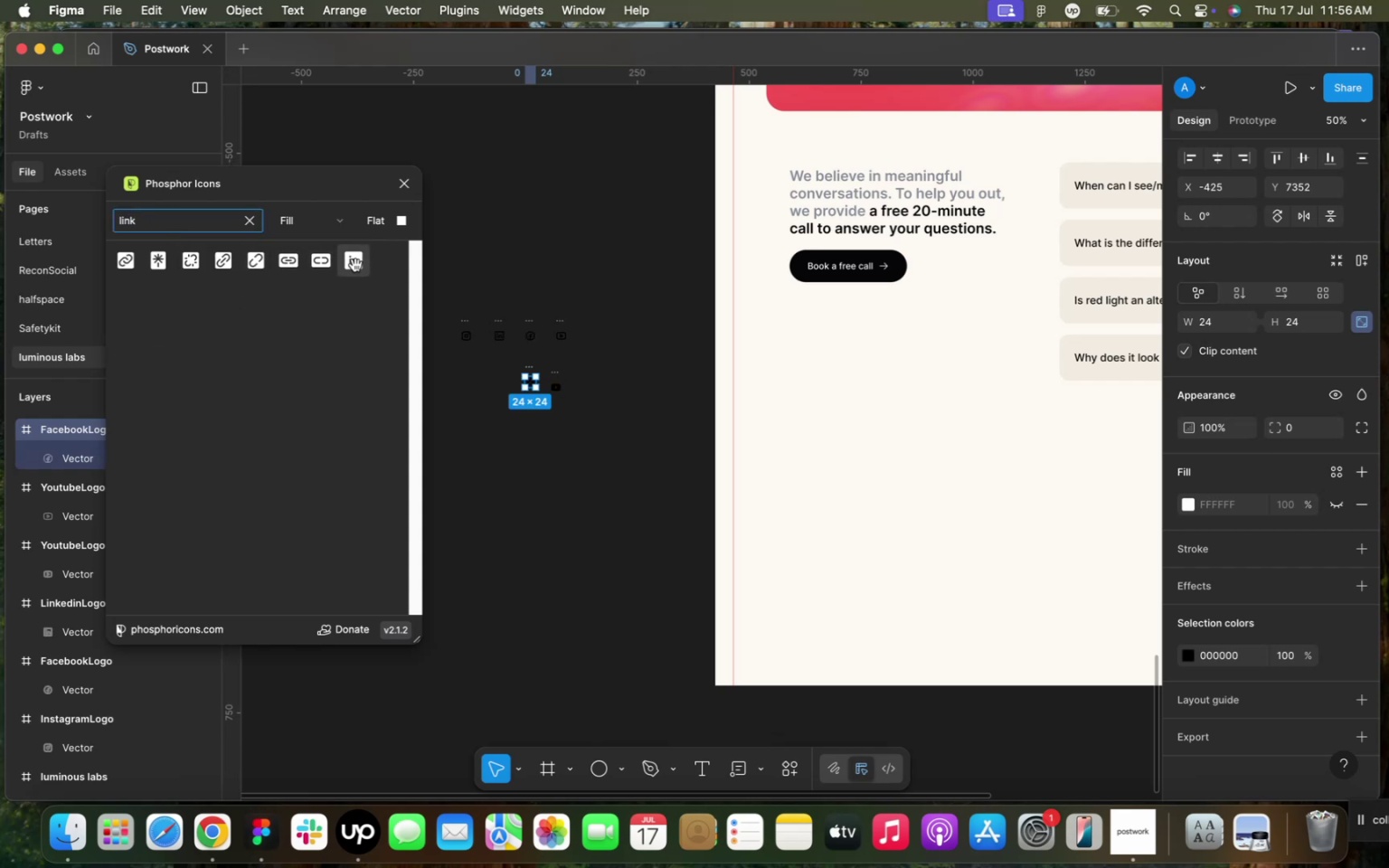 
left_click([354, 264])
 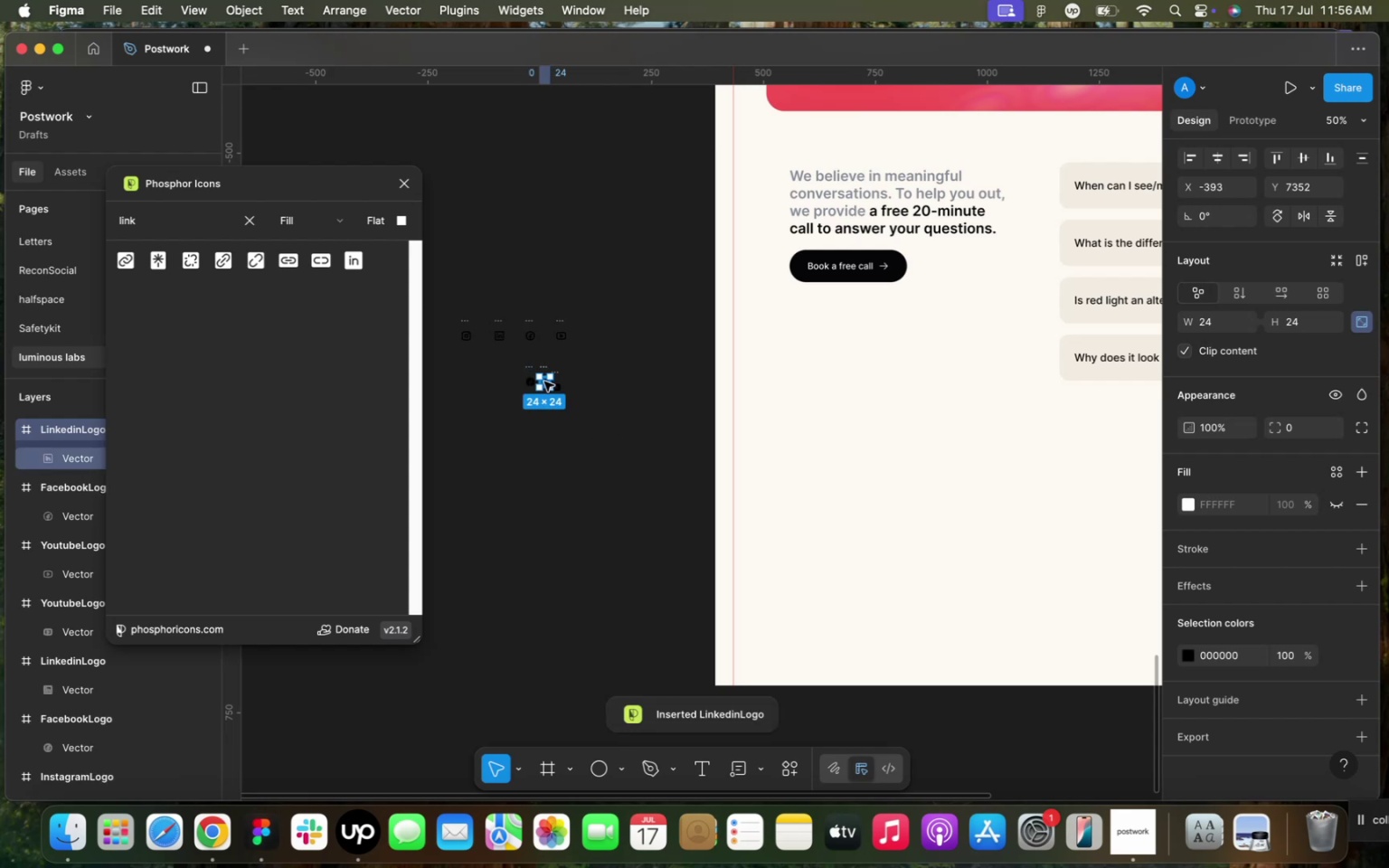 
left_click_drag(start_coordinate=[544, 382], to_coordinate=[505, 384])
 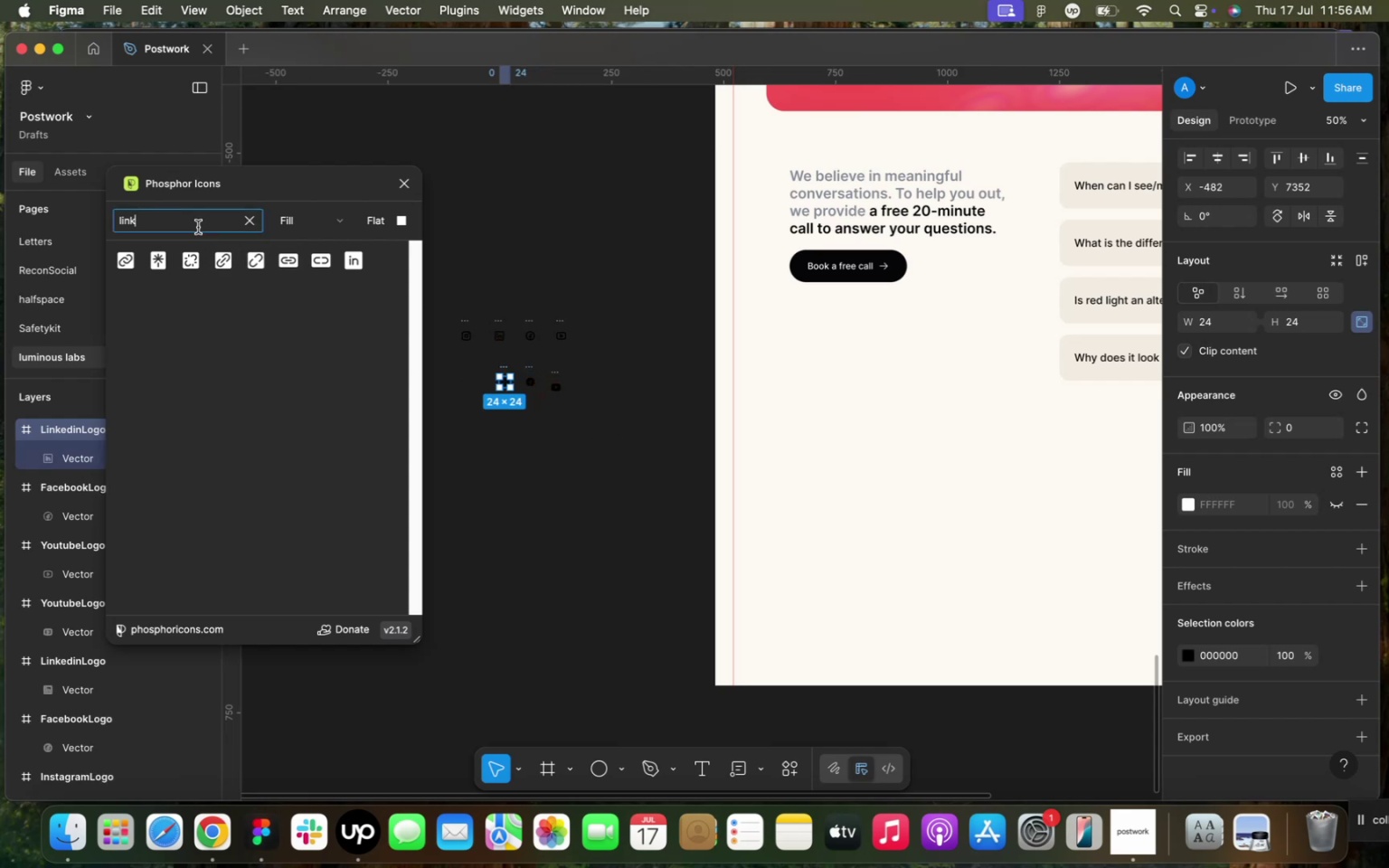 
double_click([198, 227])
 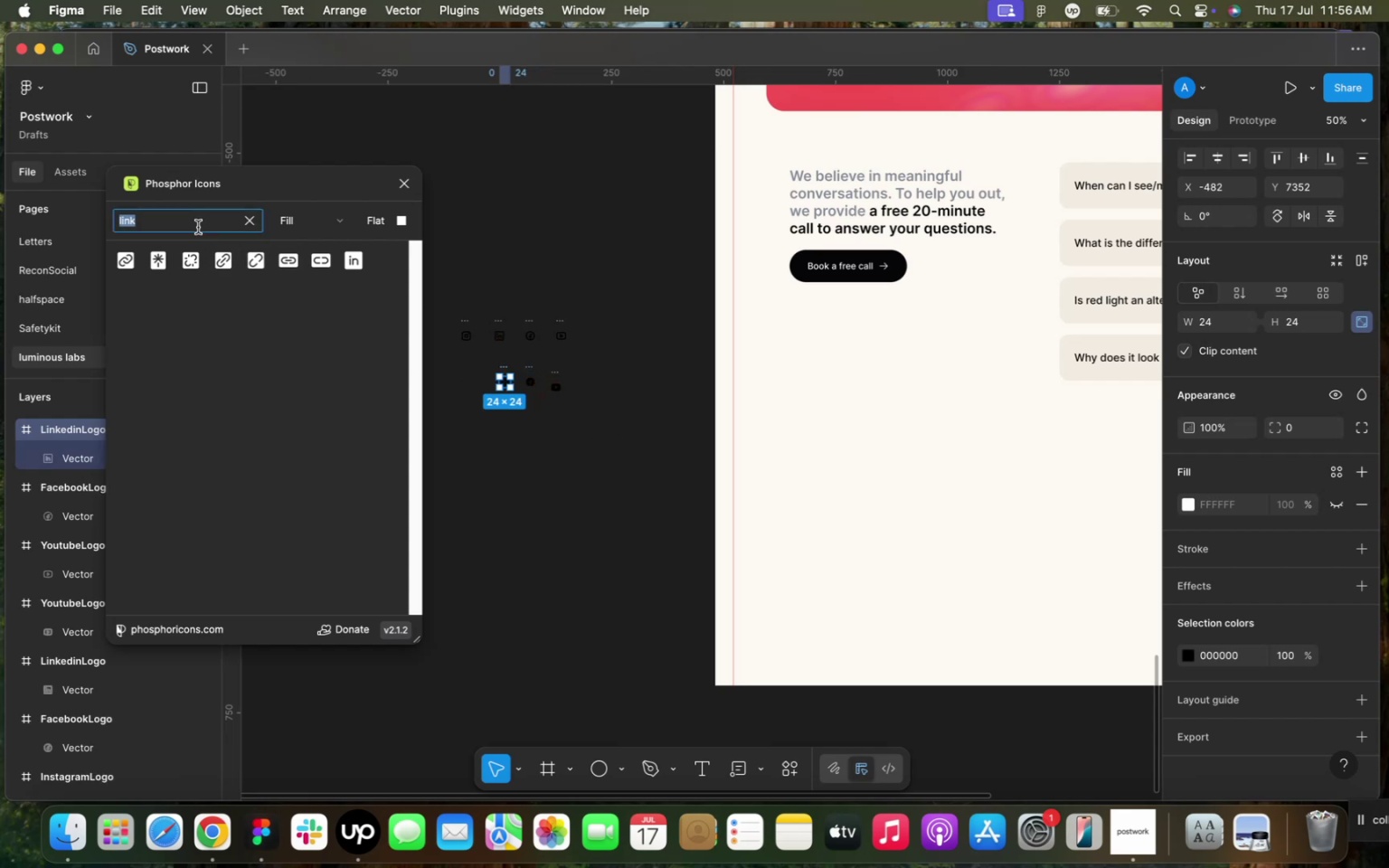 
type(inst)
 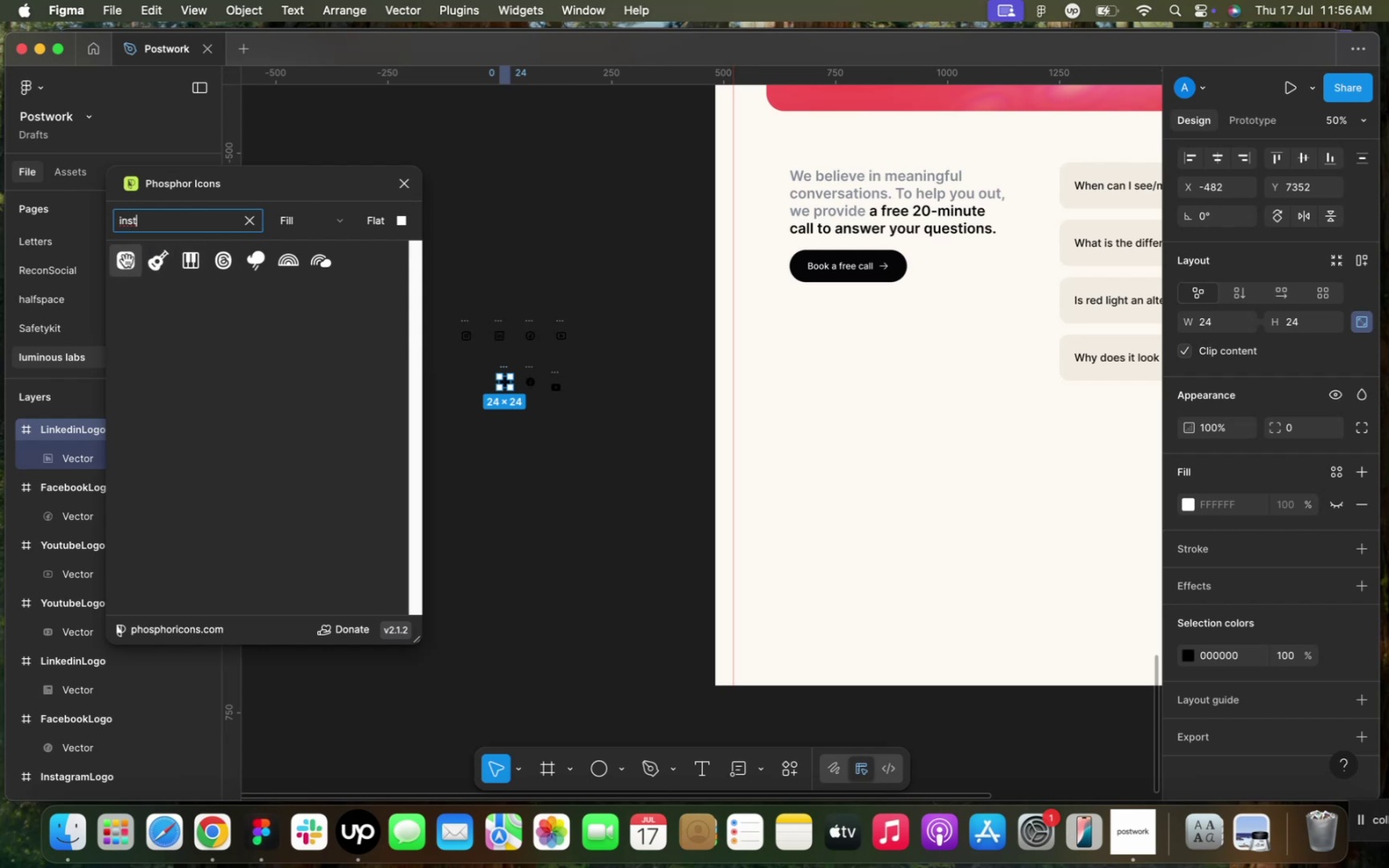 
left_click([126, 260])
 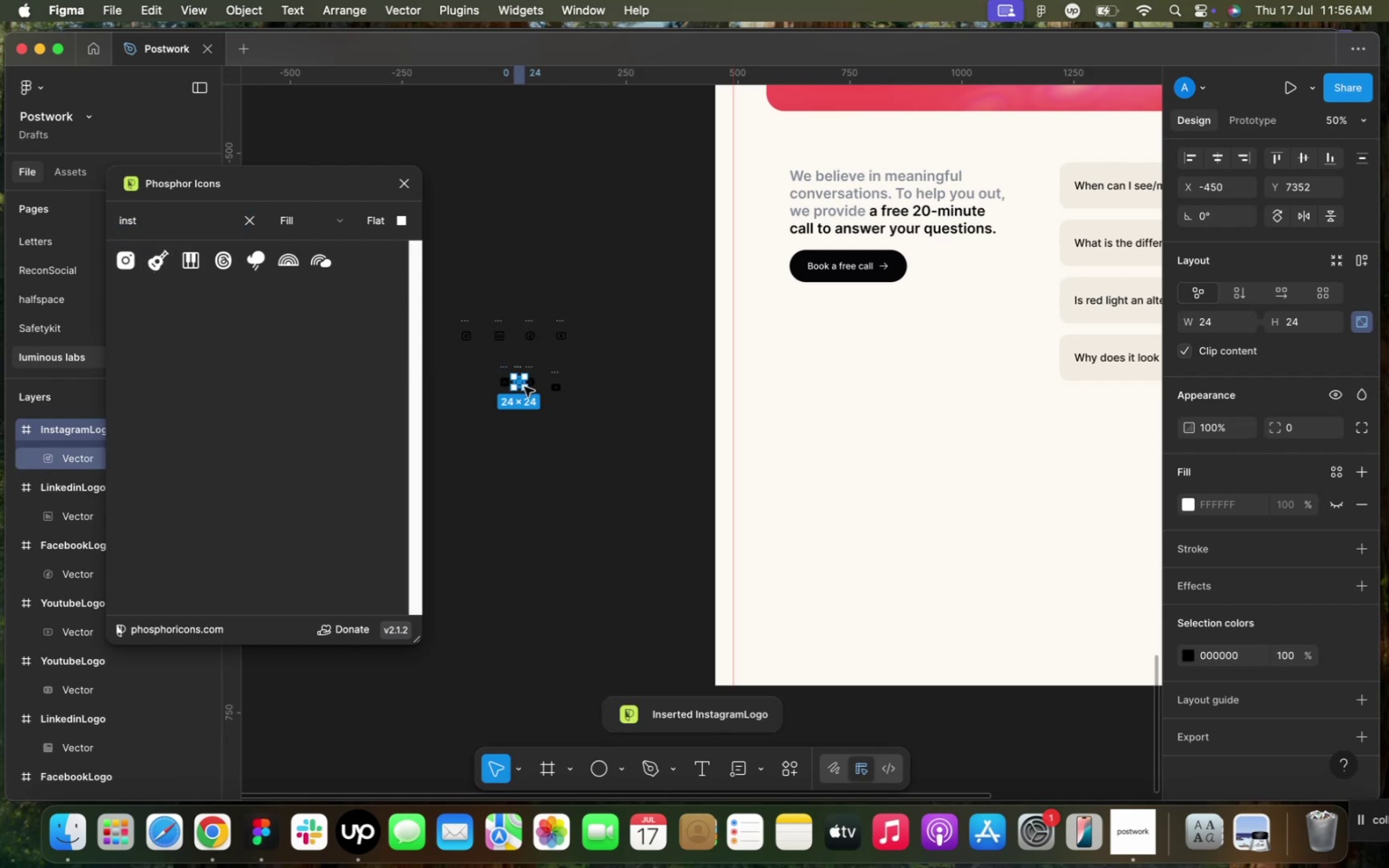 
left_click_drag(start_coordinate=[524, 387], to_coordinate=[488, 387])
 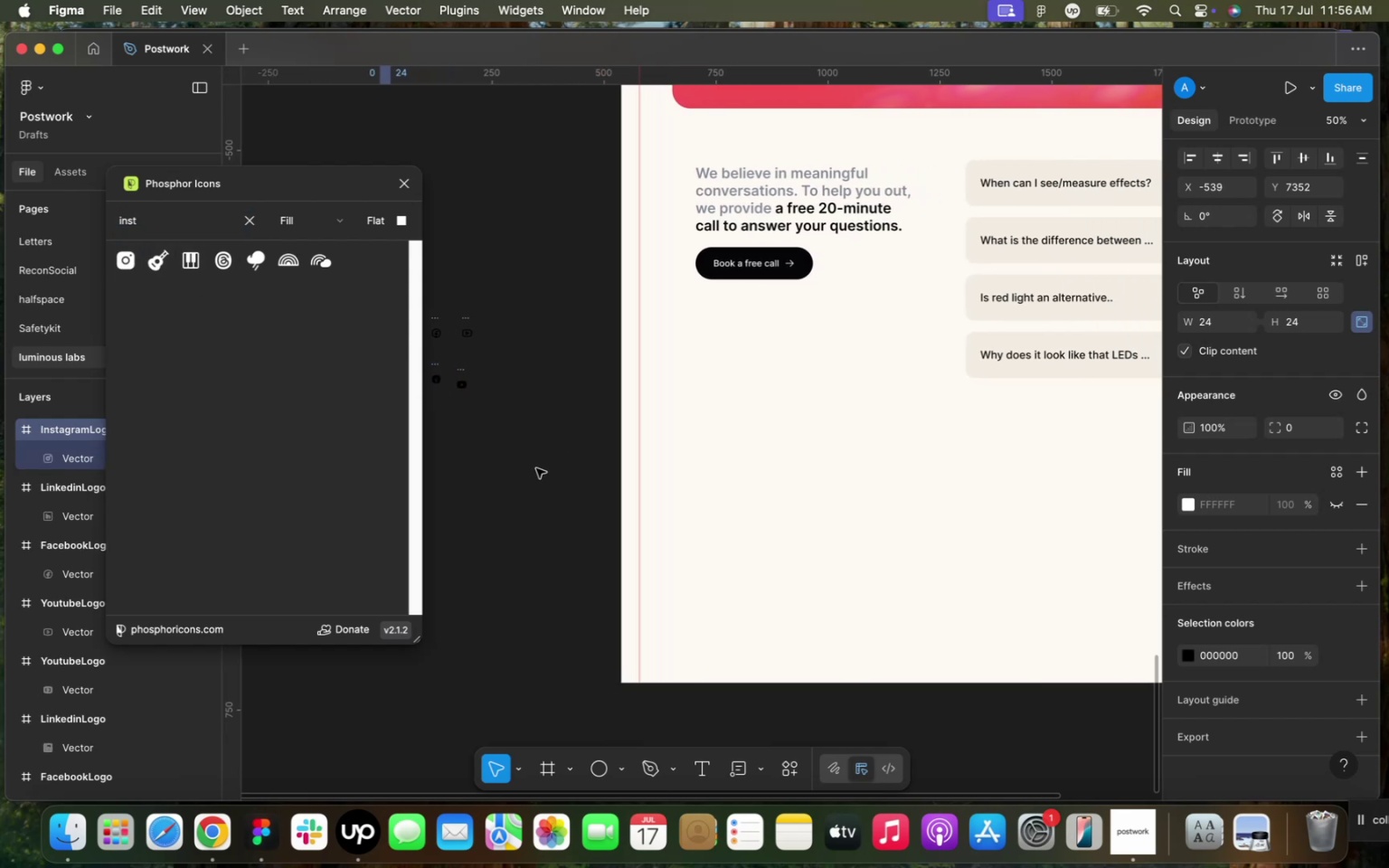 
left_click([546, 464])
 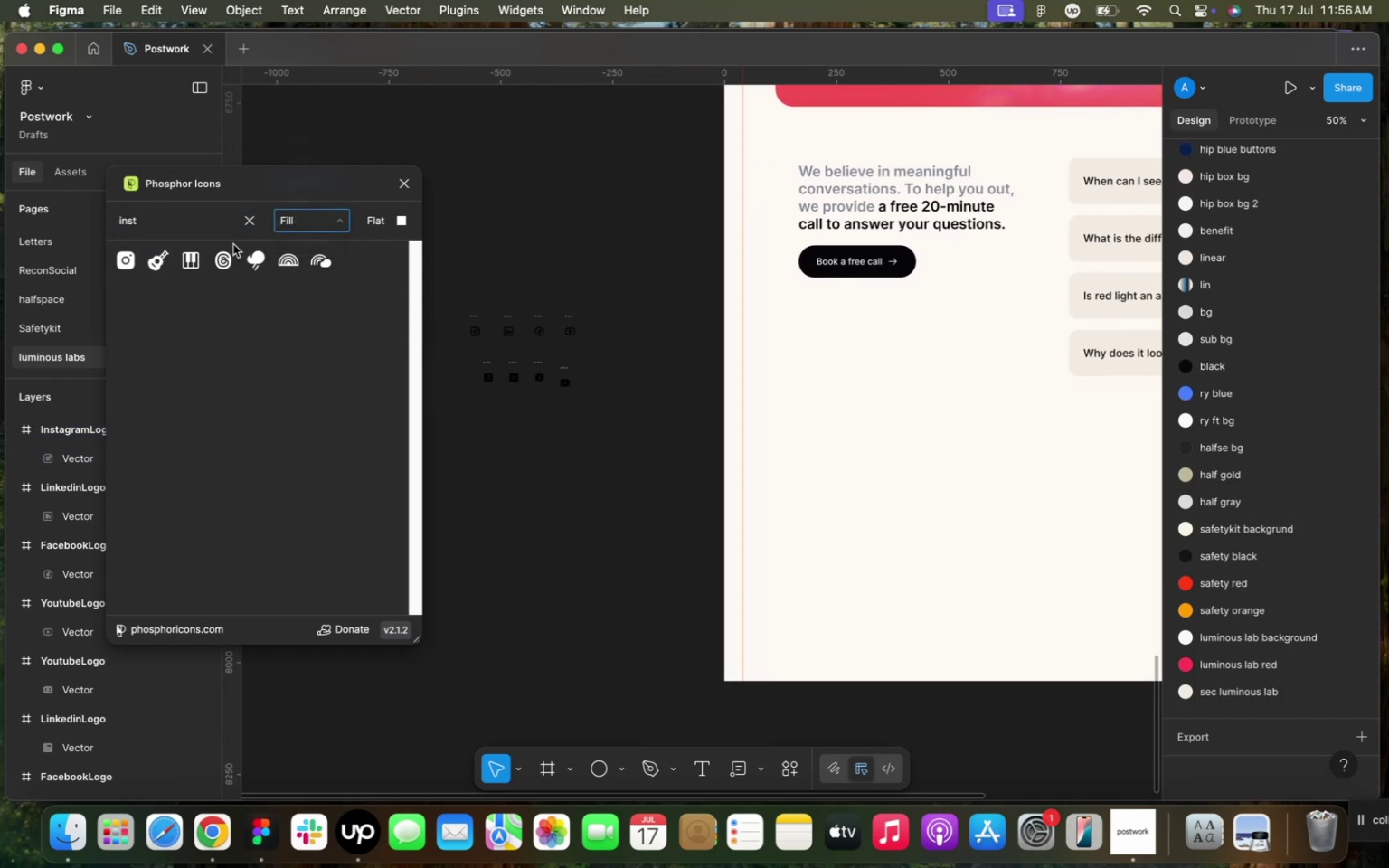 
left_click([182, 231])
 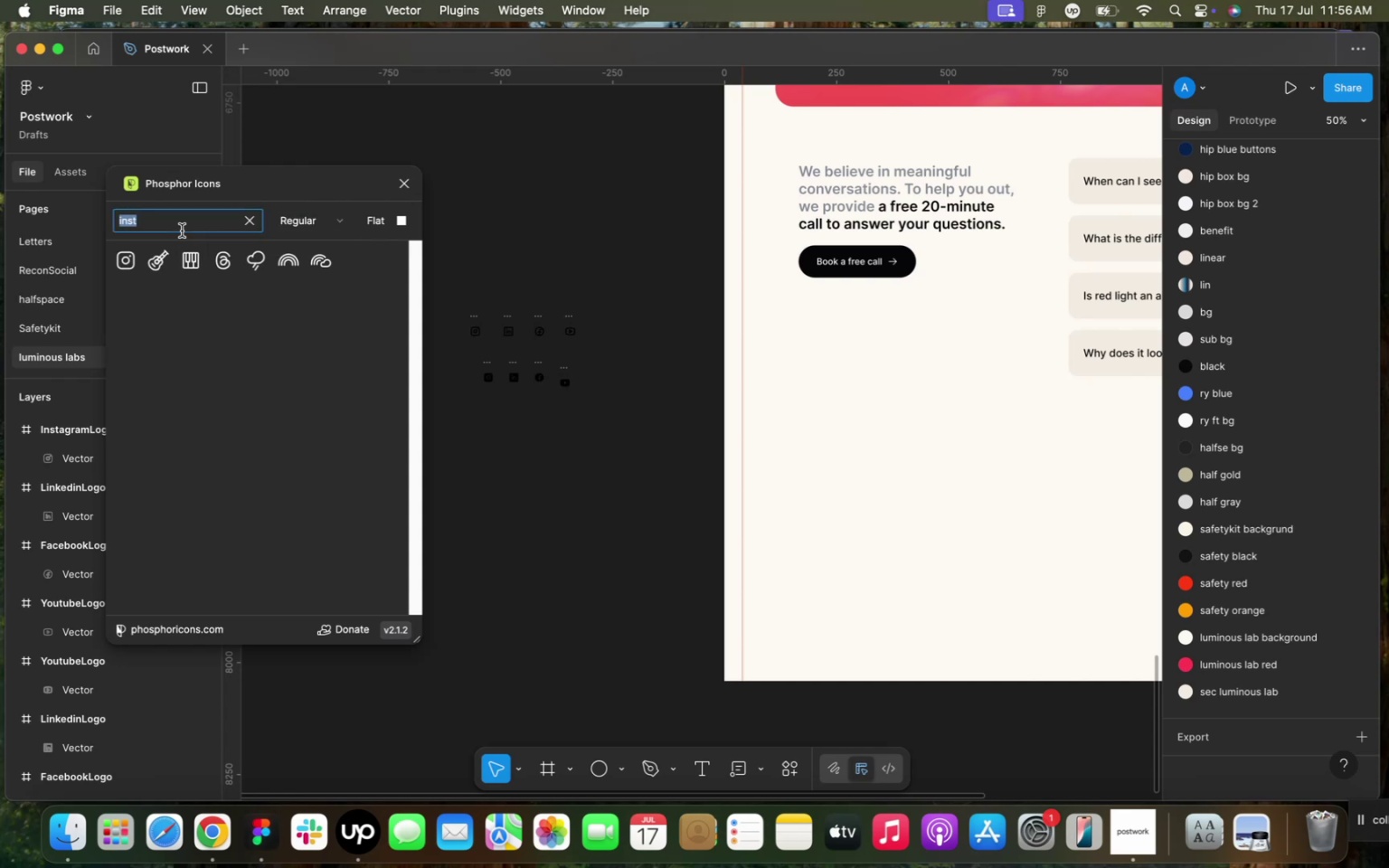 
double_click([182, 231])
 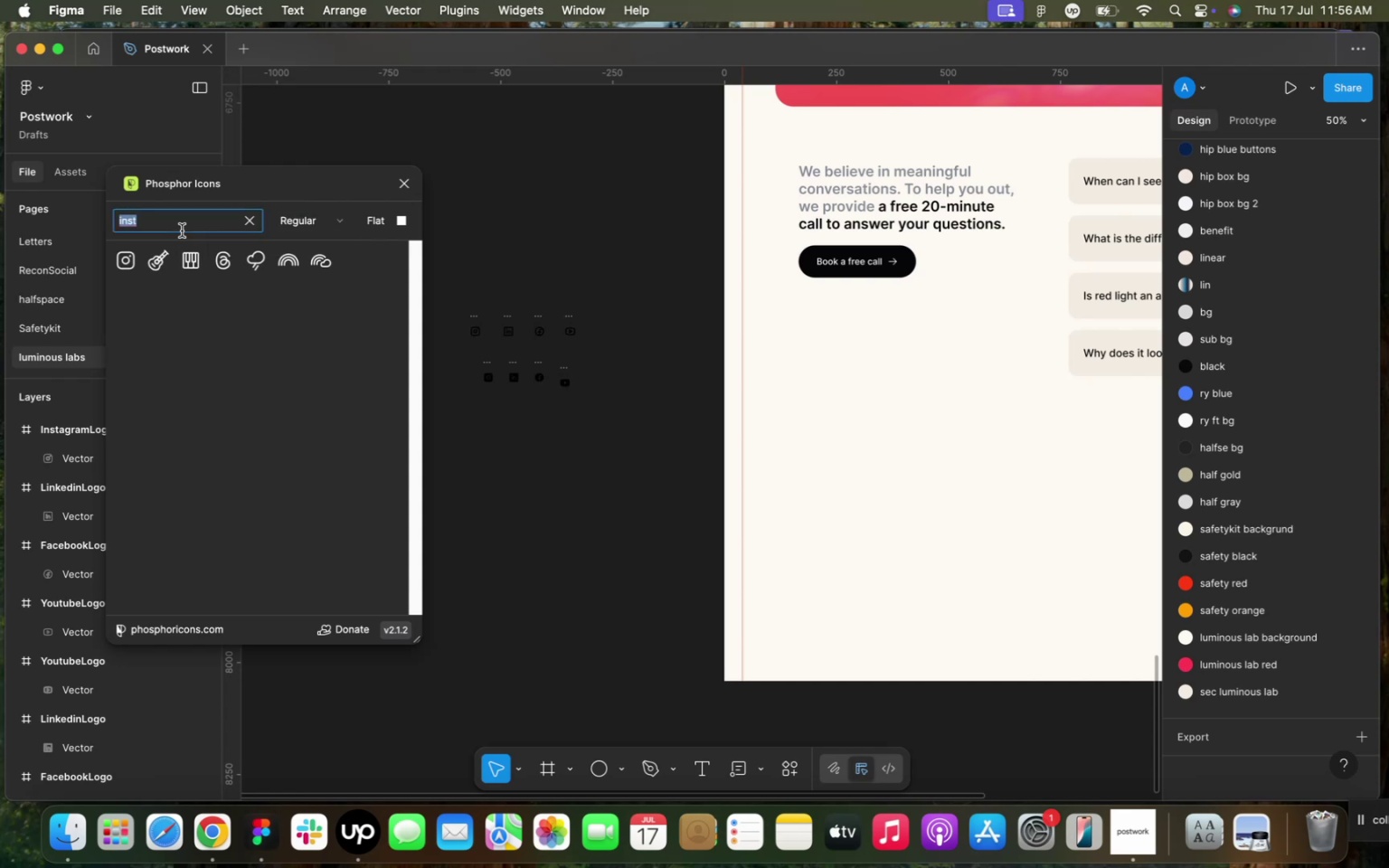 
type(prof)
 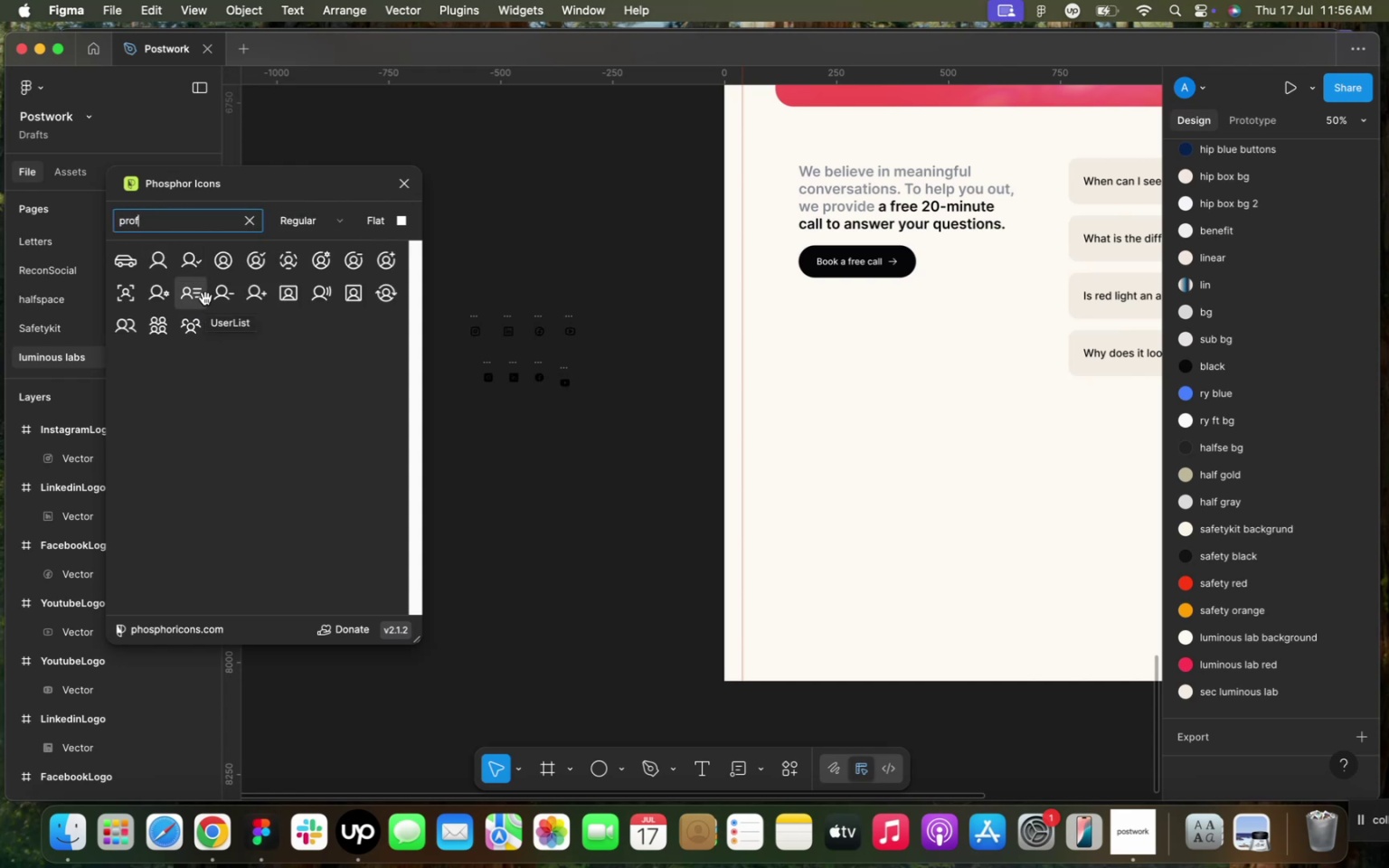 
wait(6.7)
 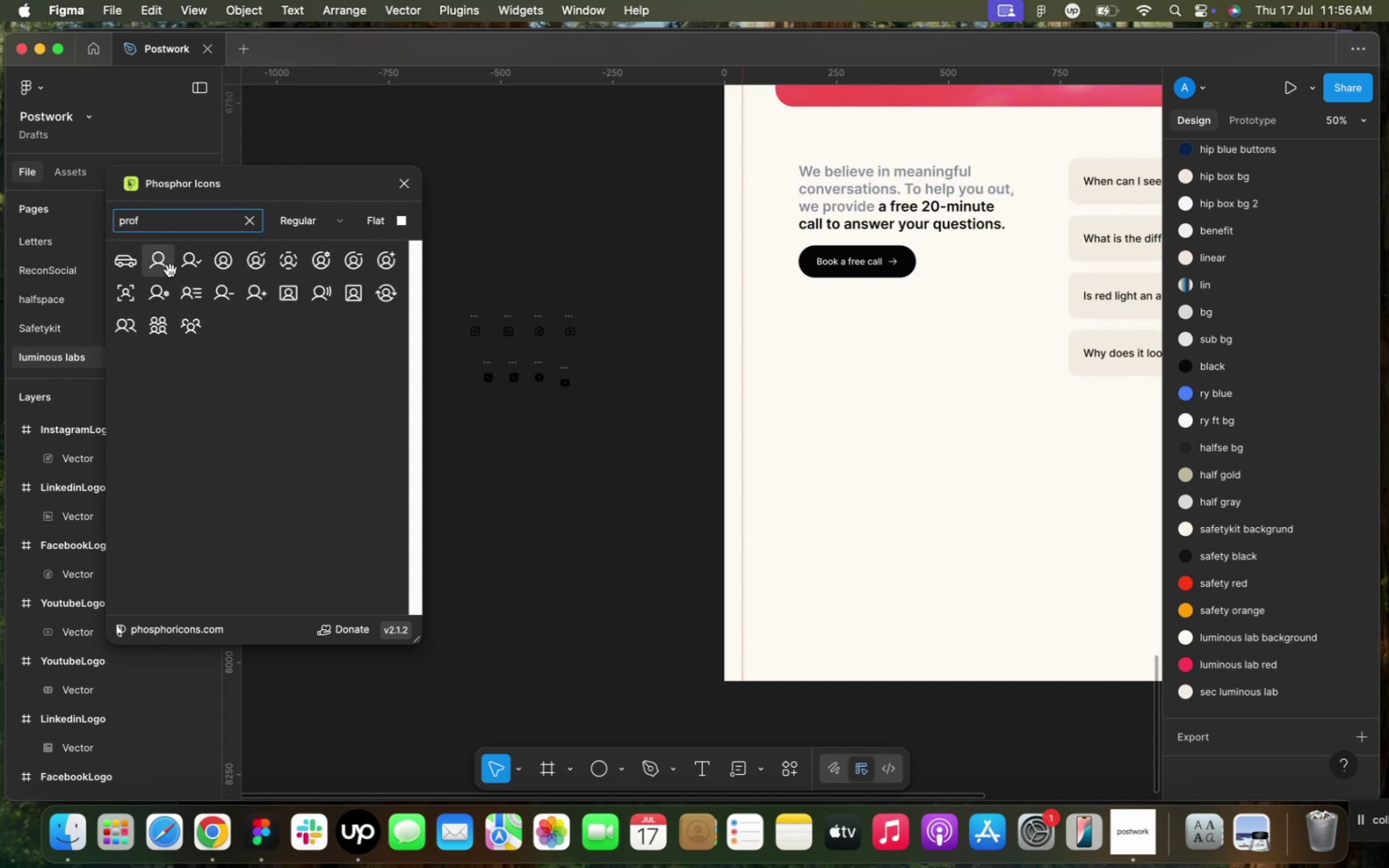 
left_click([159, 269])
 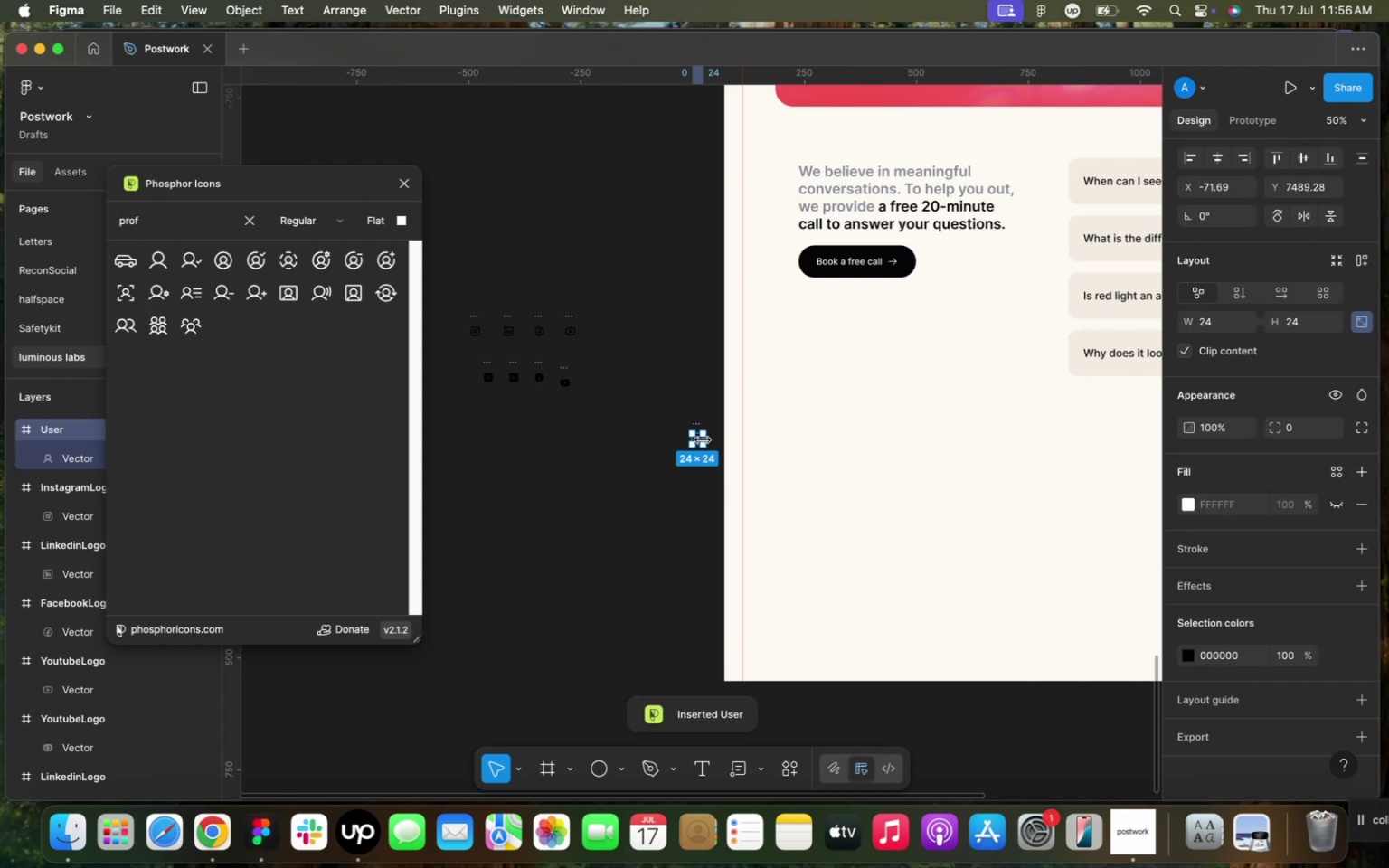 
left_click_drag(start_coordinate=[698, 444], to_coordinate=[504, 442])
 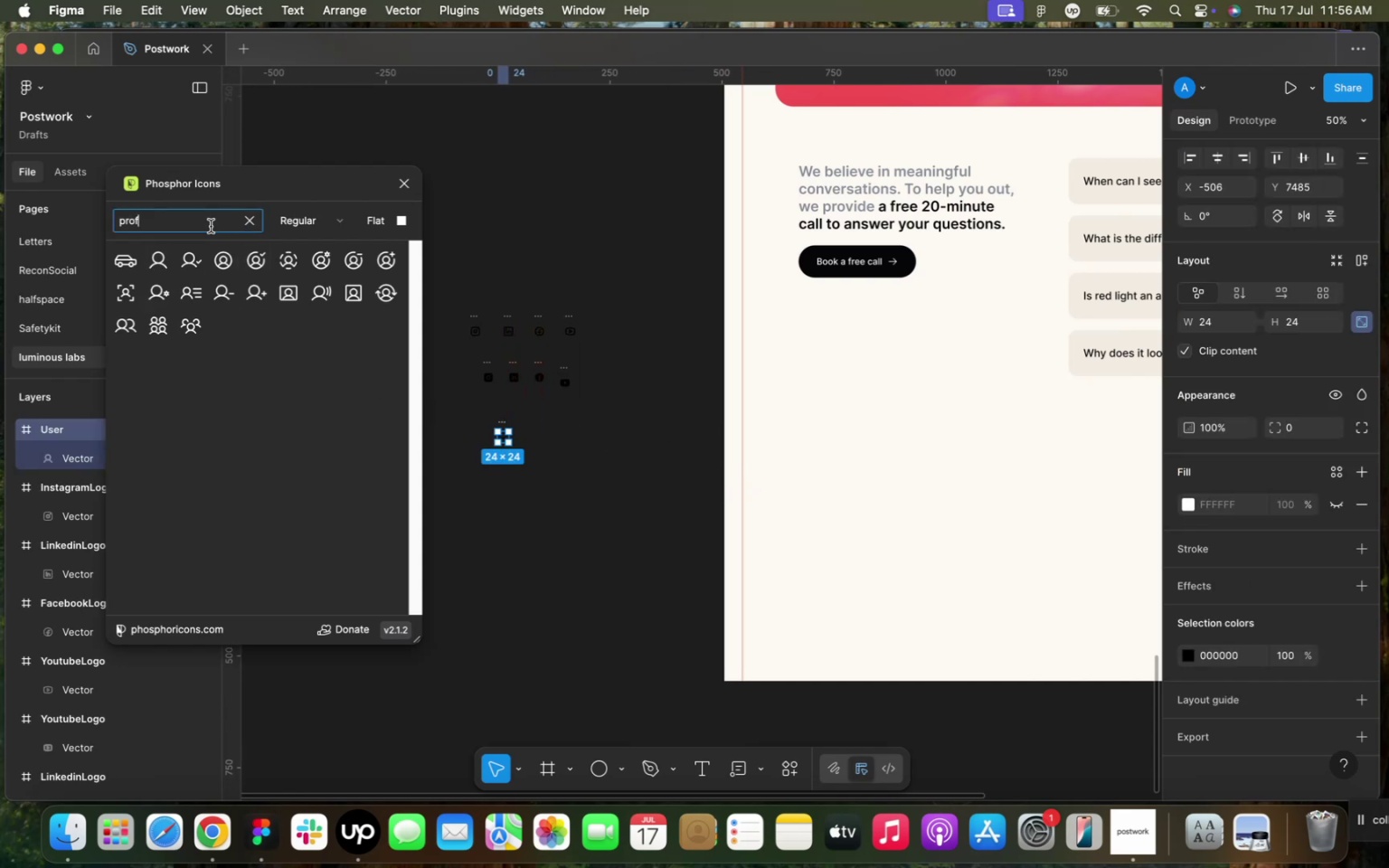 
double_click([211, 226])
 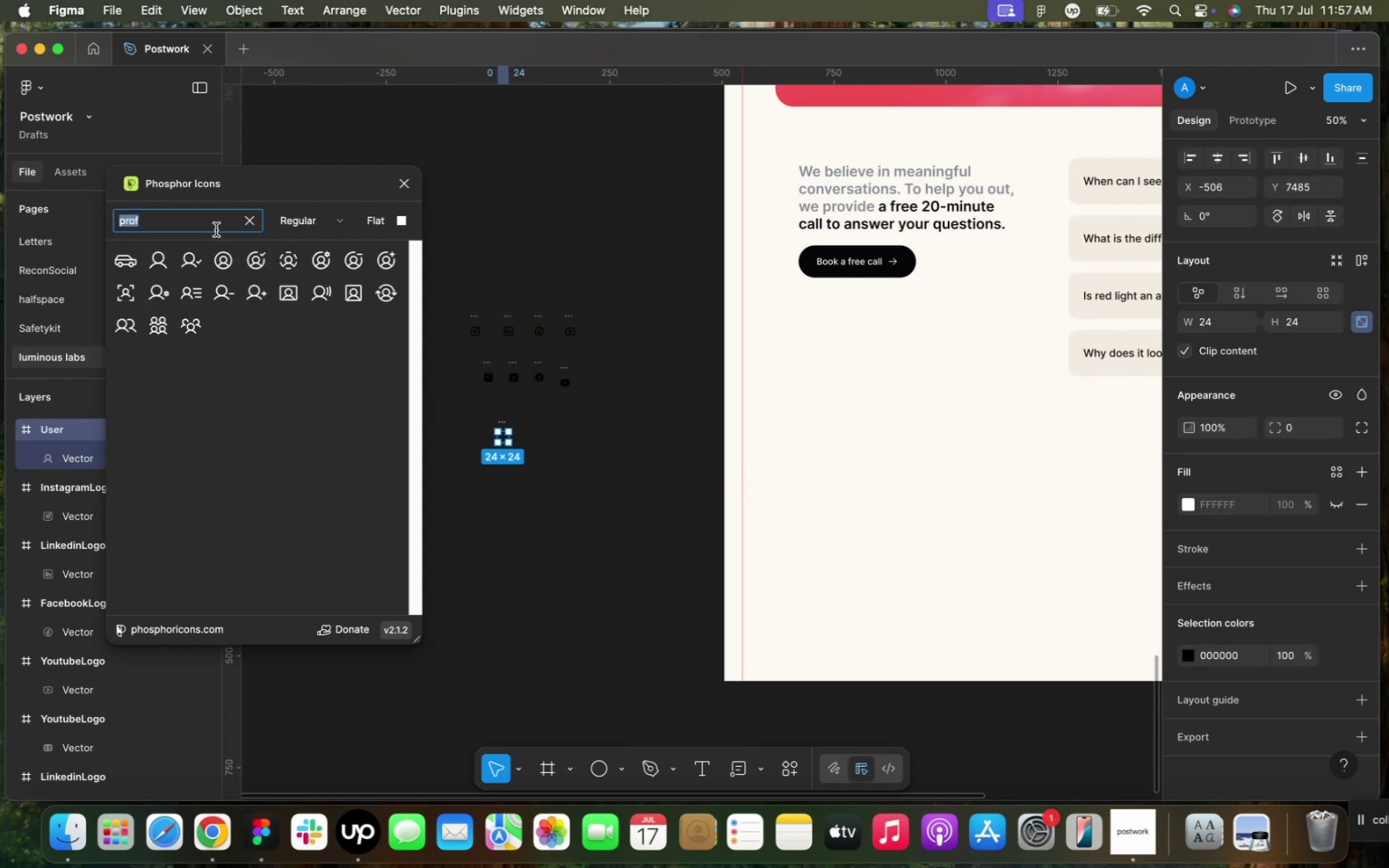 
type(n)
key(Backspace)
type(ale)
 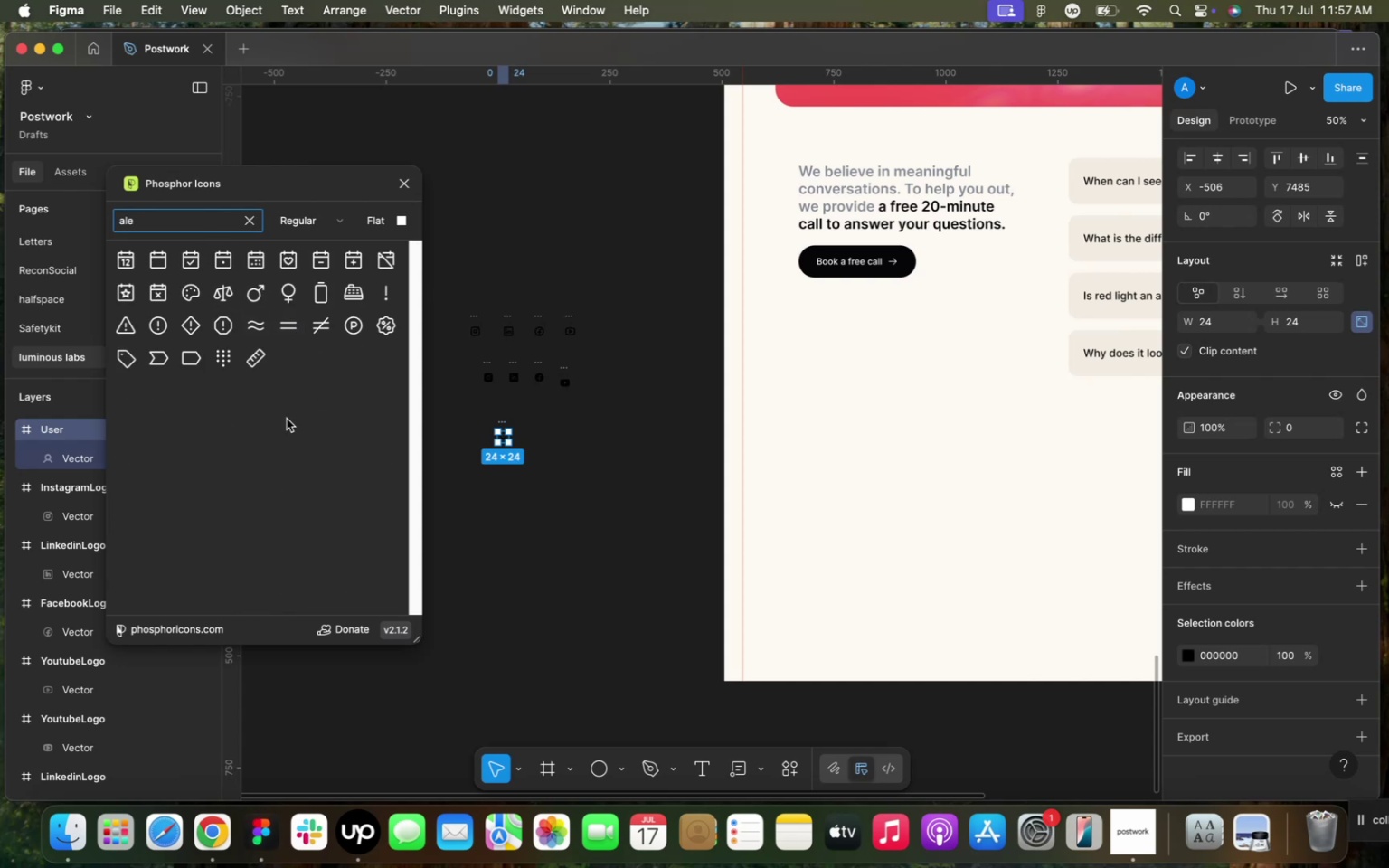 
wait(7.31)
 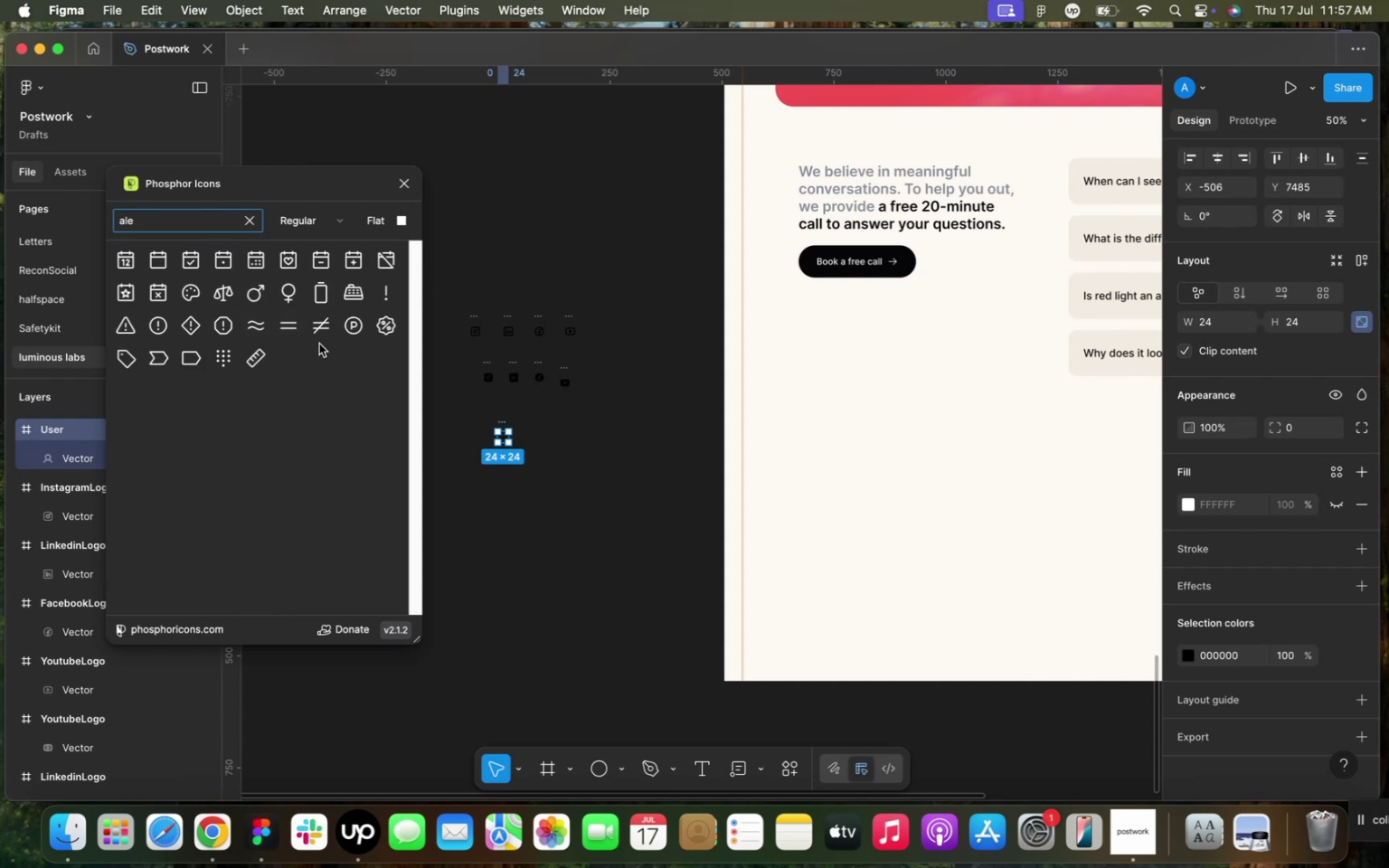 
key(Backspace)
key(Backspace)
key(Backspace)
key(Backspace)
type(bell)
 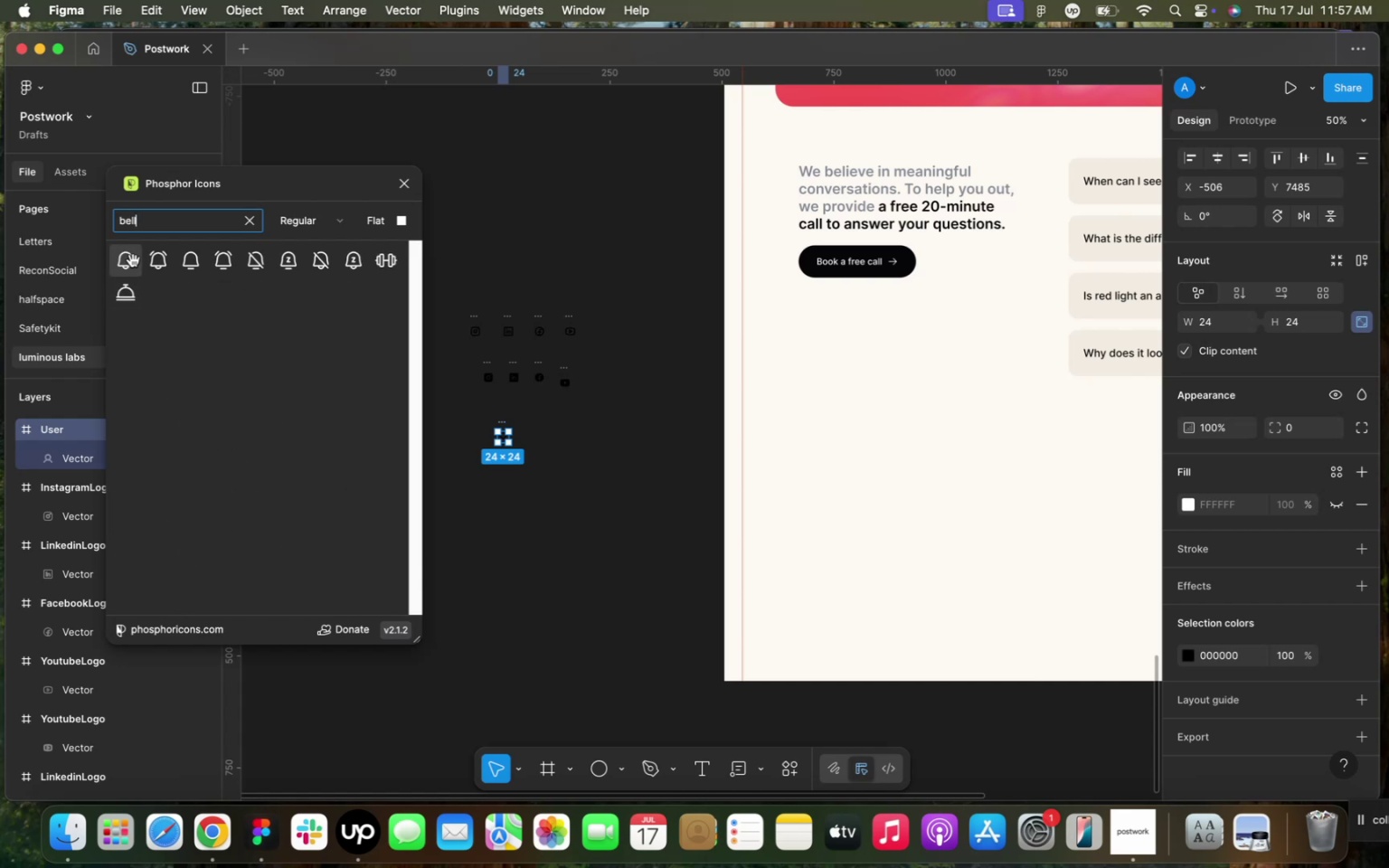 
left_click([132, 265])
 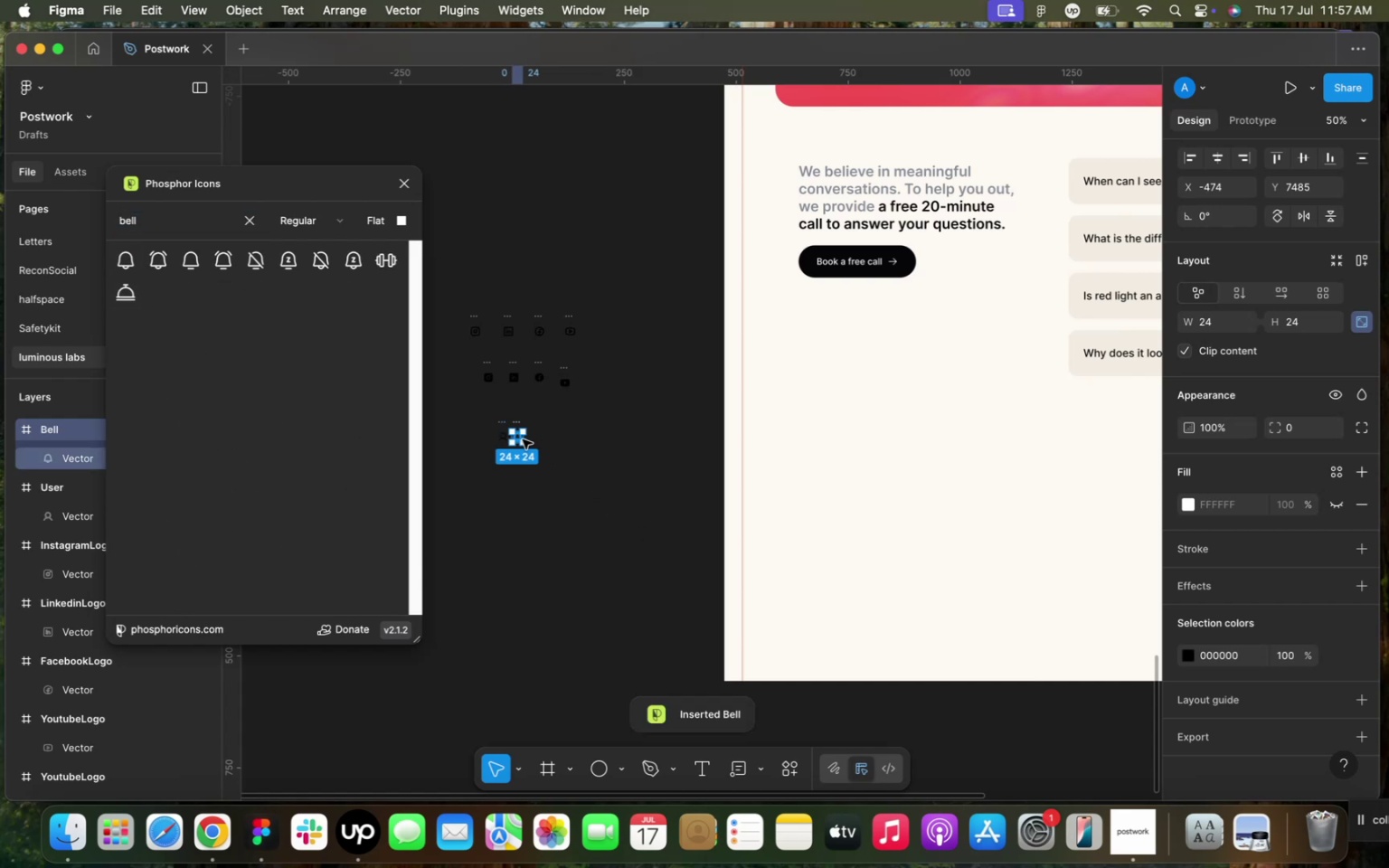 
left_click_drag(start_coordinate=[521, 439], to_coordinate=[513, 467])
 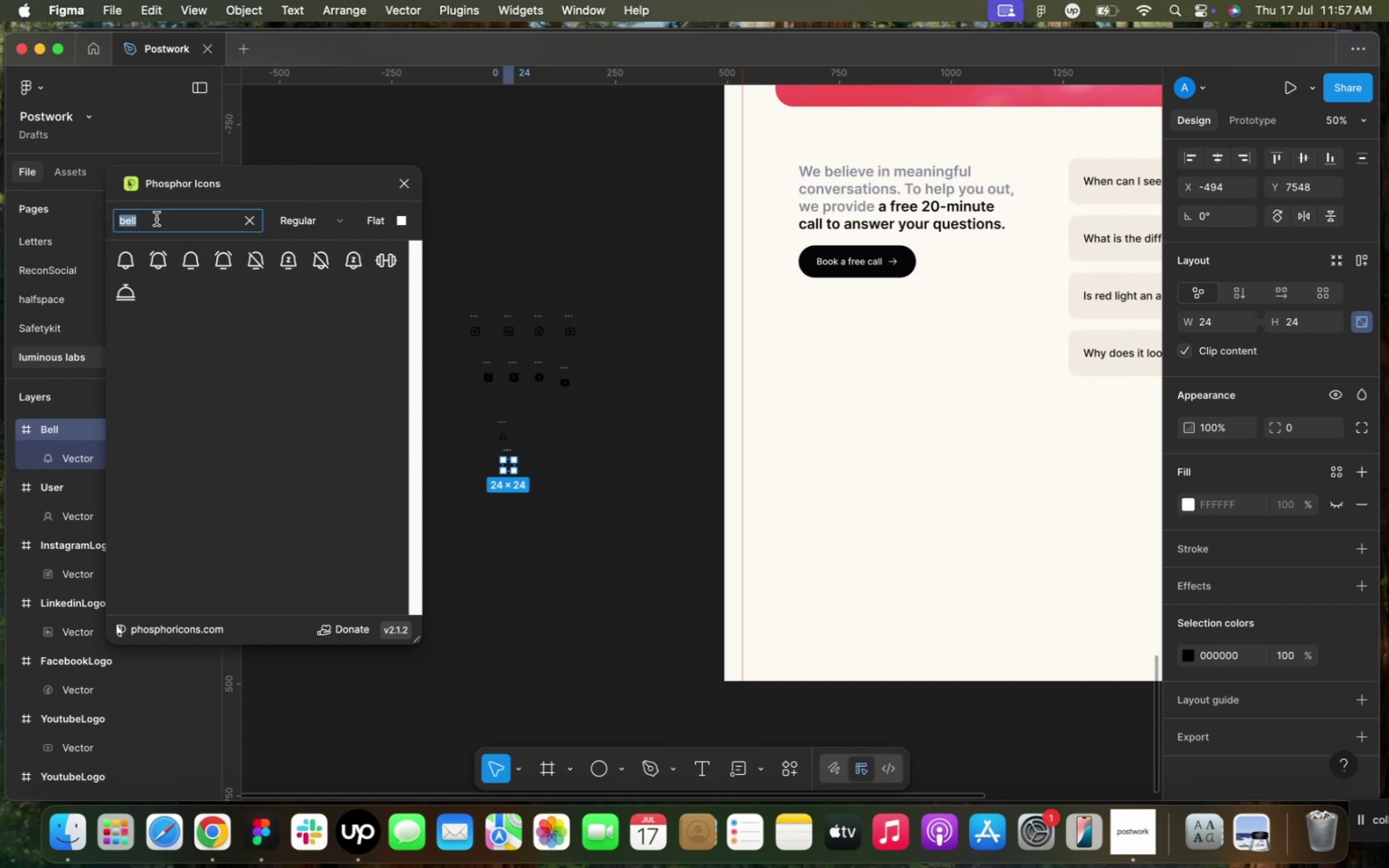 
double_click([156, 219])
 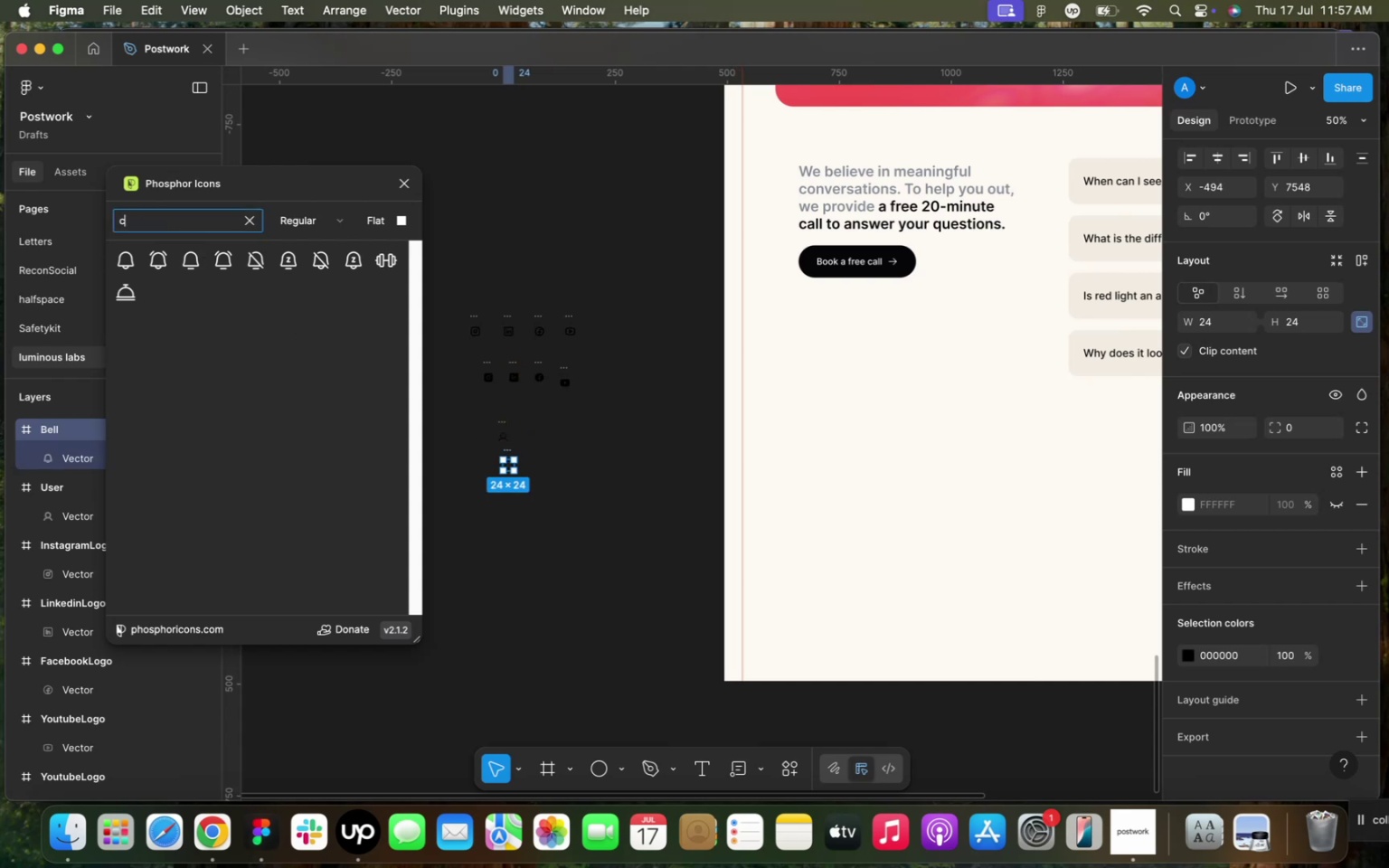 
type(cha)
 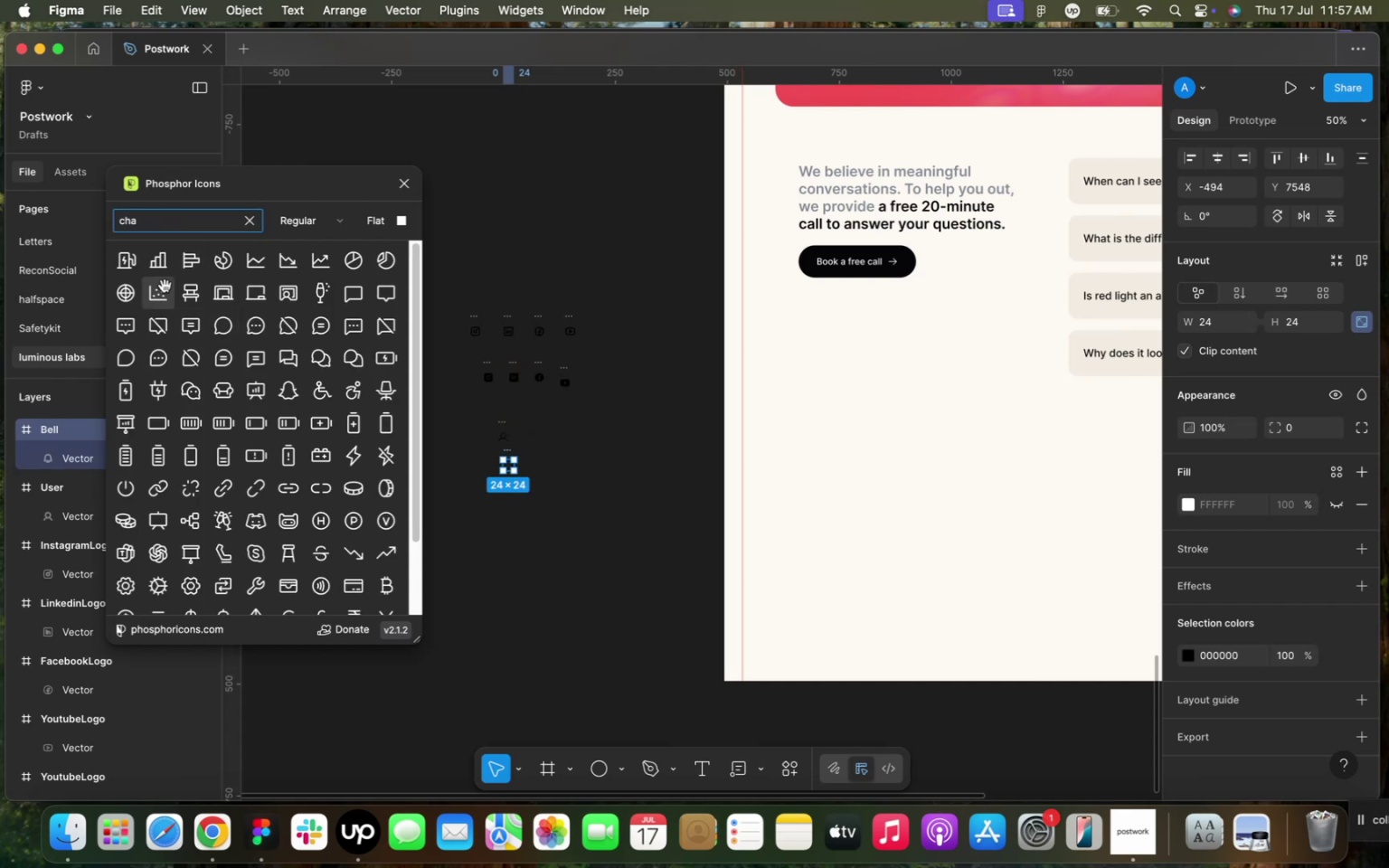 
left_click([160, 265])
 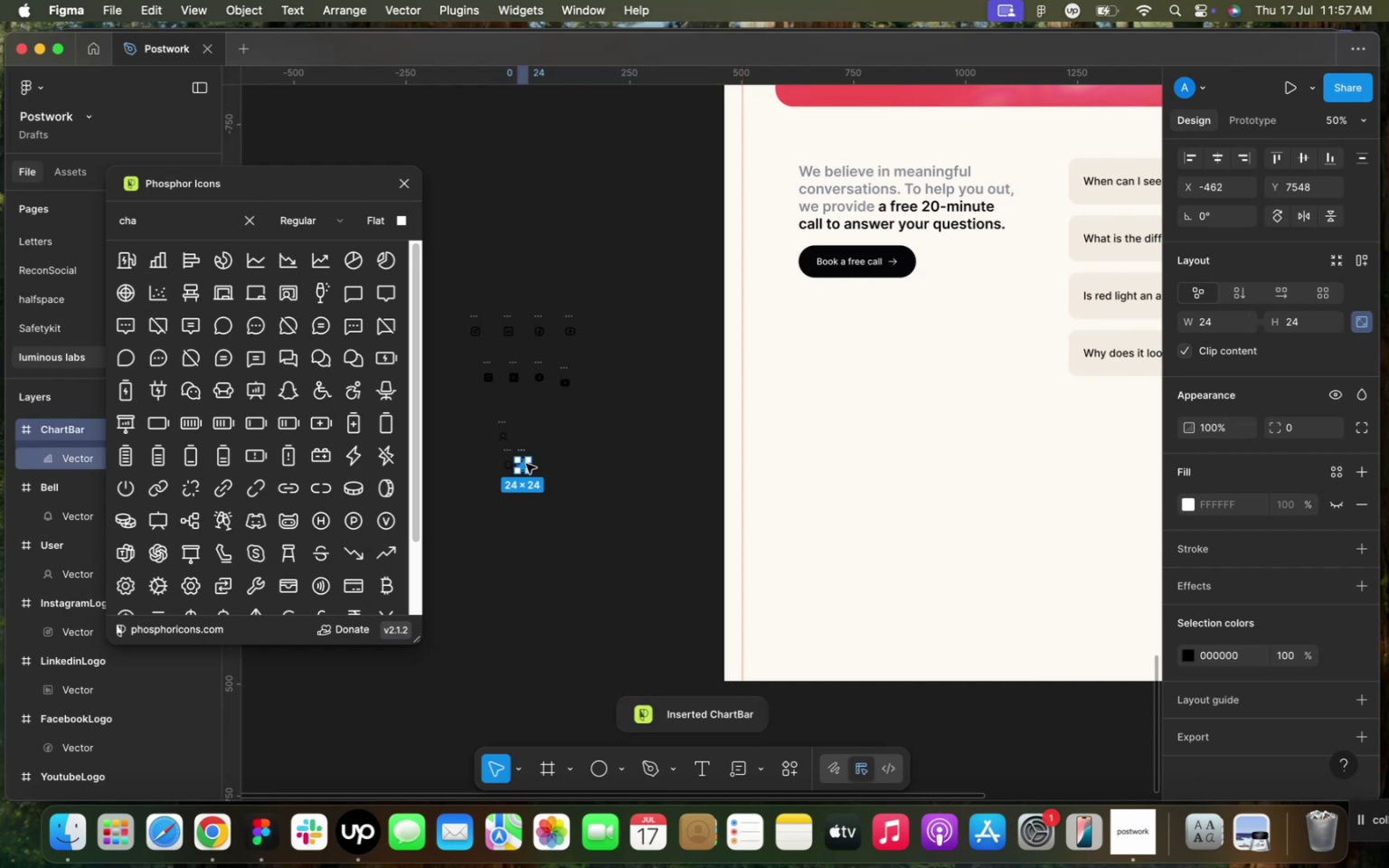 
left_click_drag(start_coordinate=[526, 467], to_coordinate=[514, 491])
 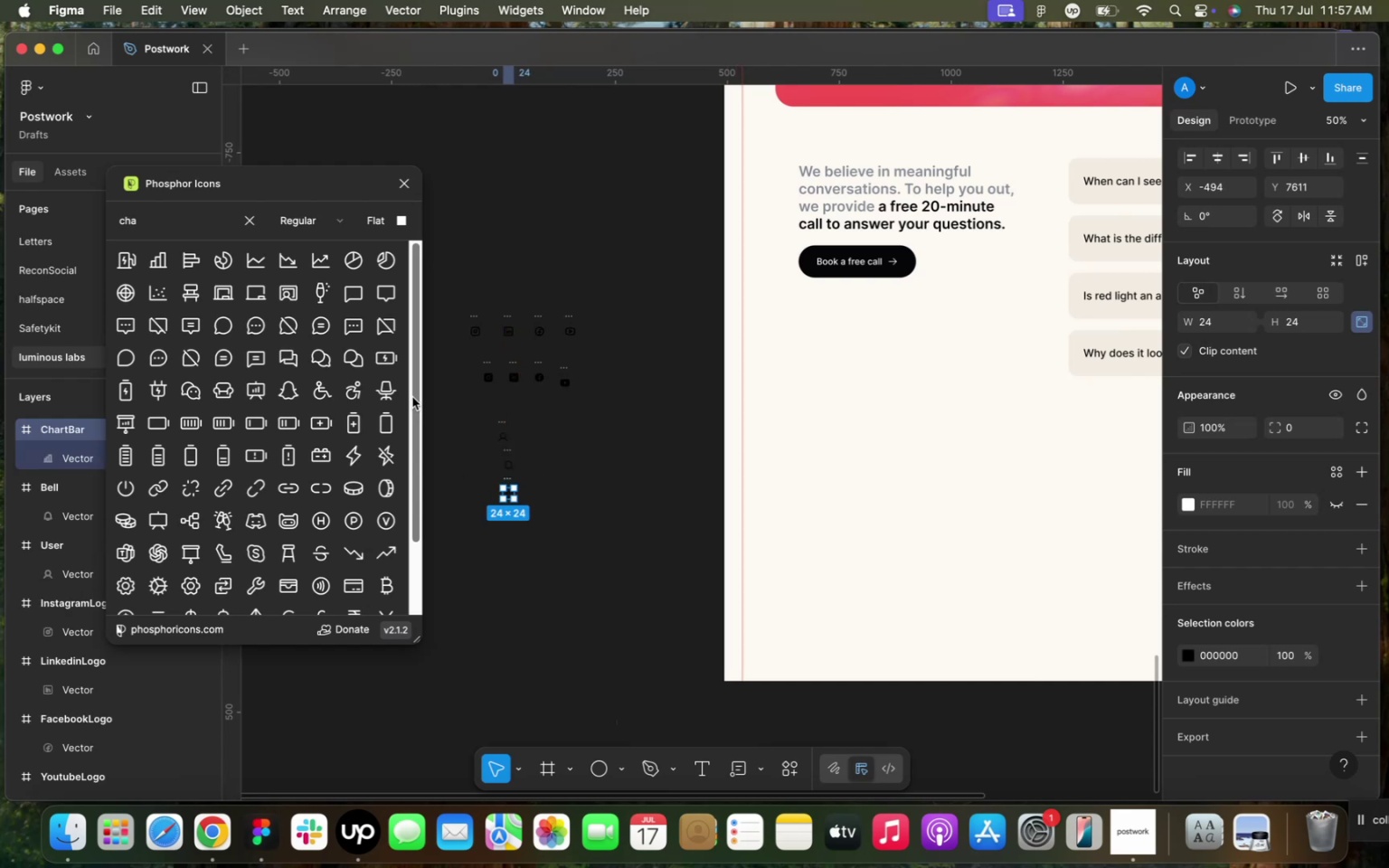 
left_click([496, 265])
 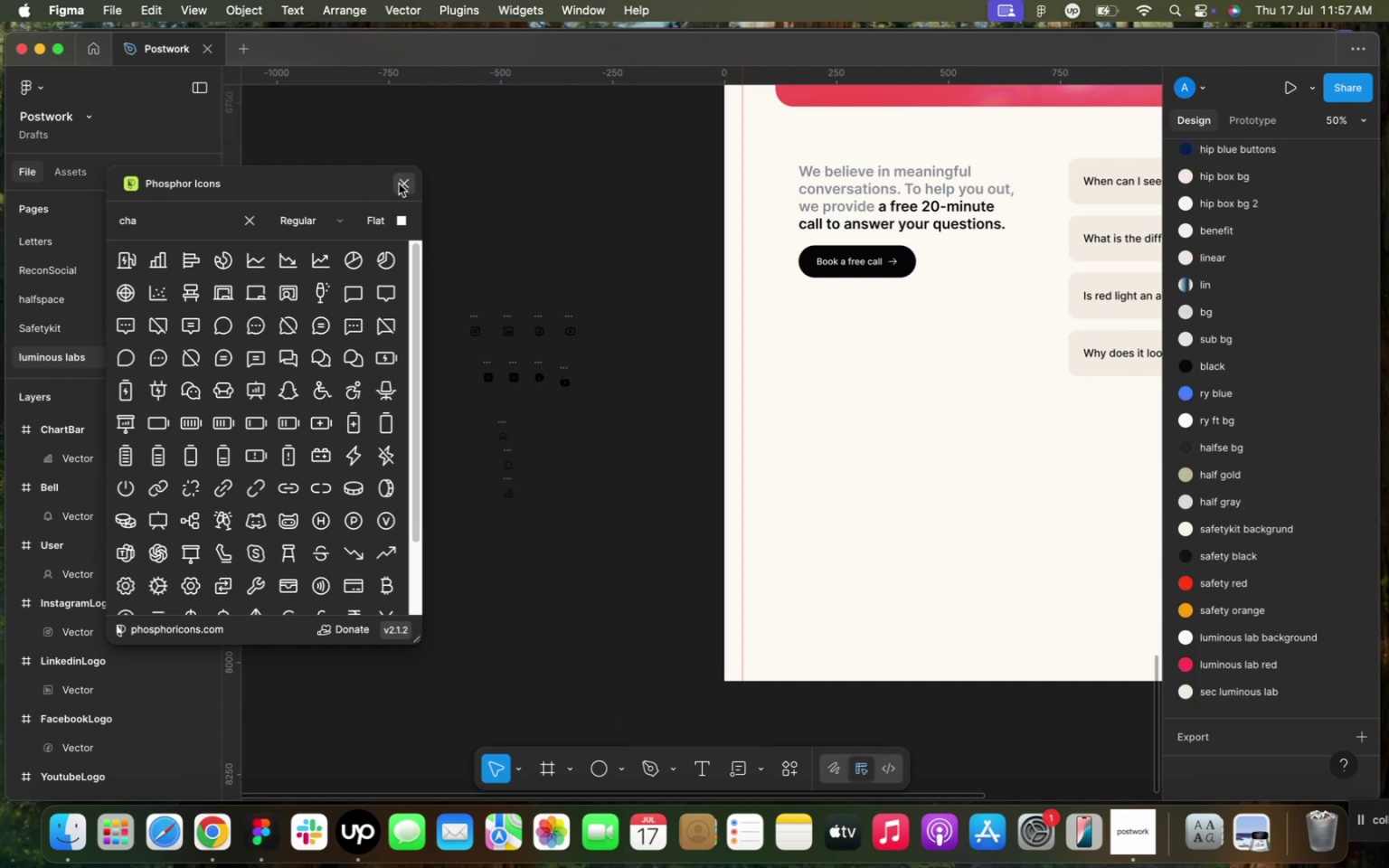 
left_click([399, 184])
 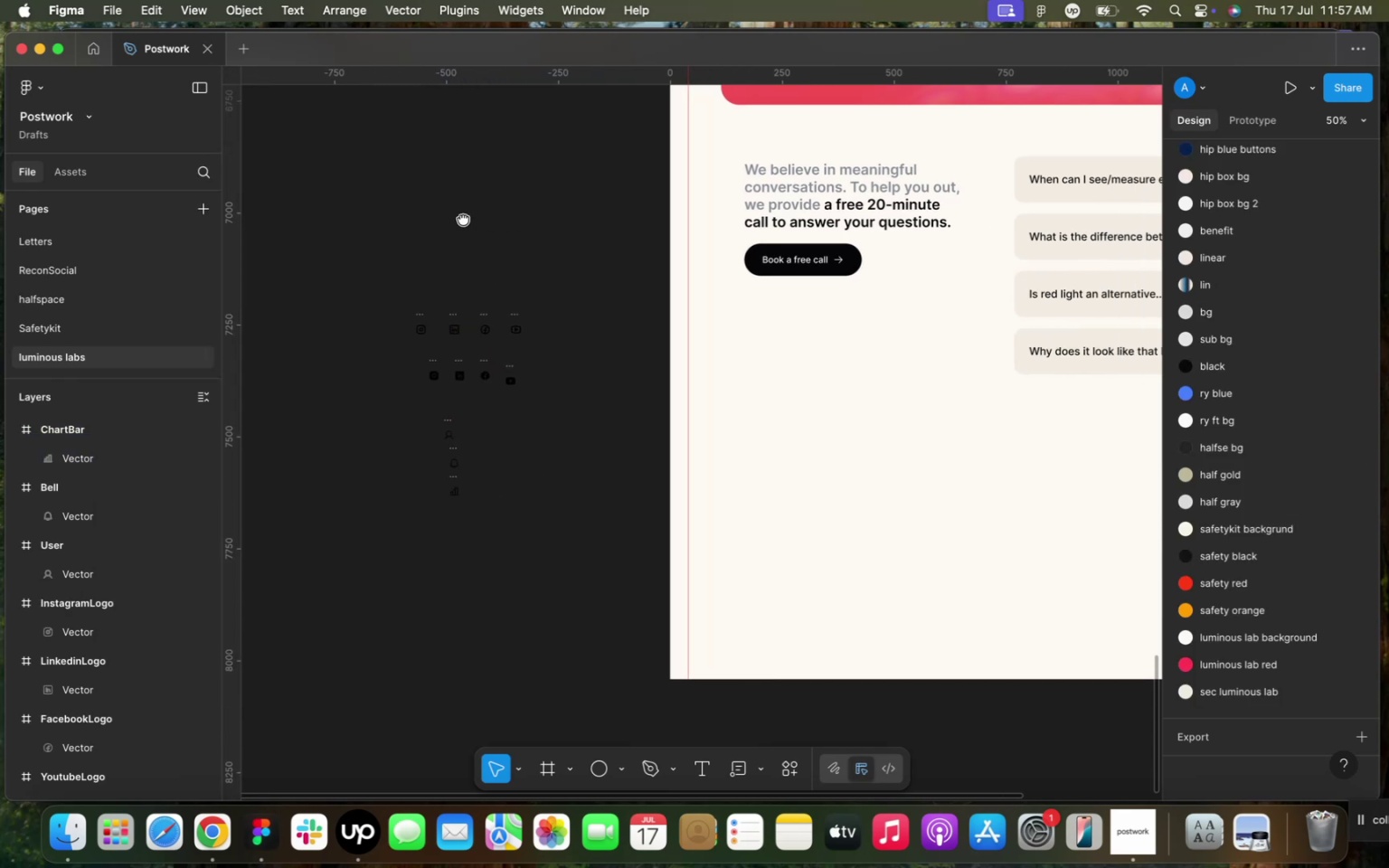 
scroll: coordinate [490, 222], scroll_direction: down, amount: 1.0
 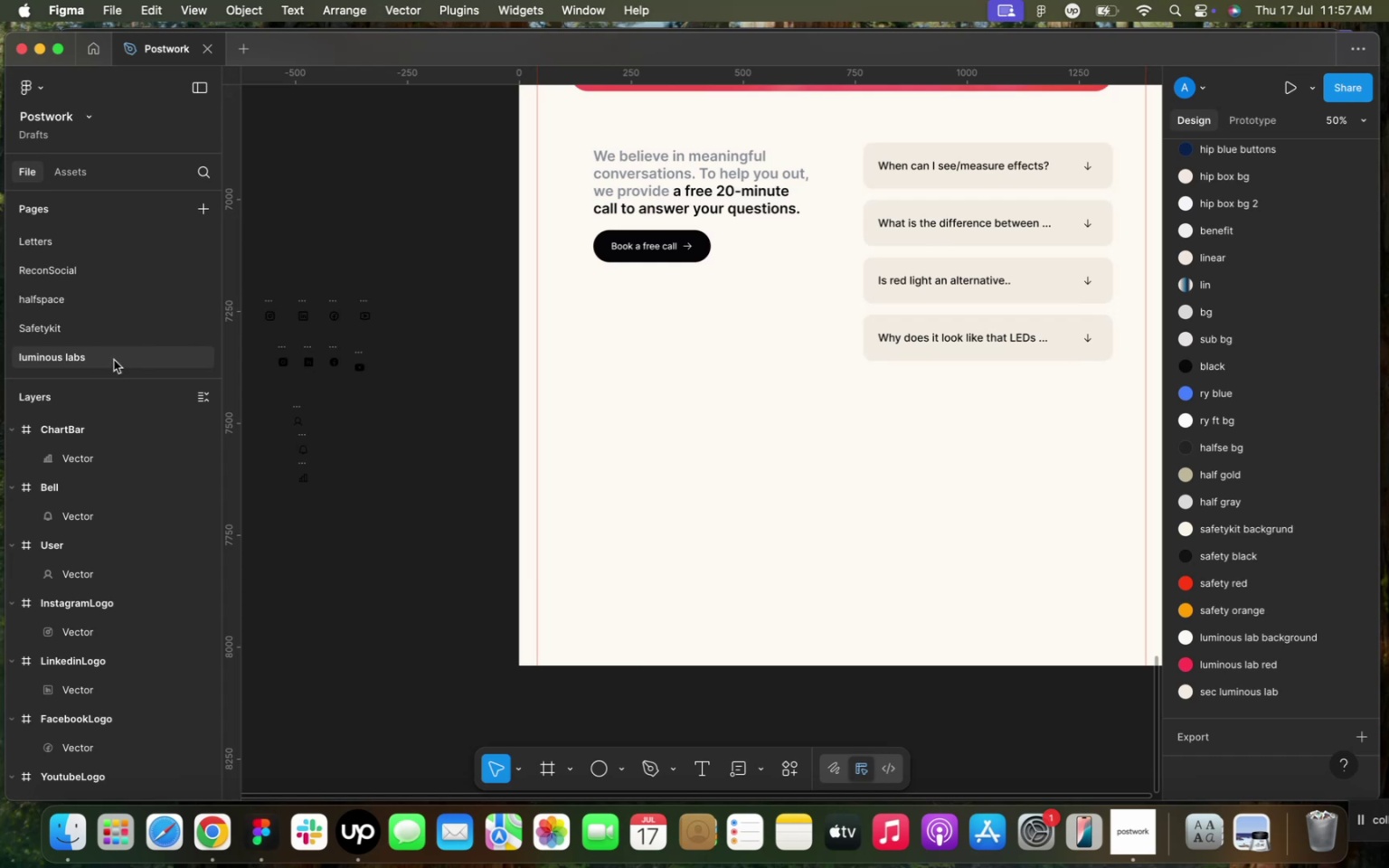 
left_click([114, 359])
 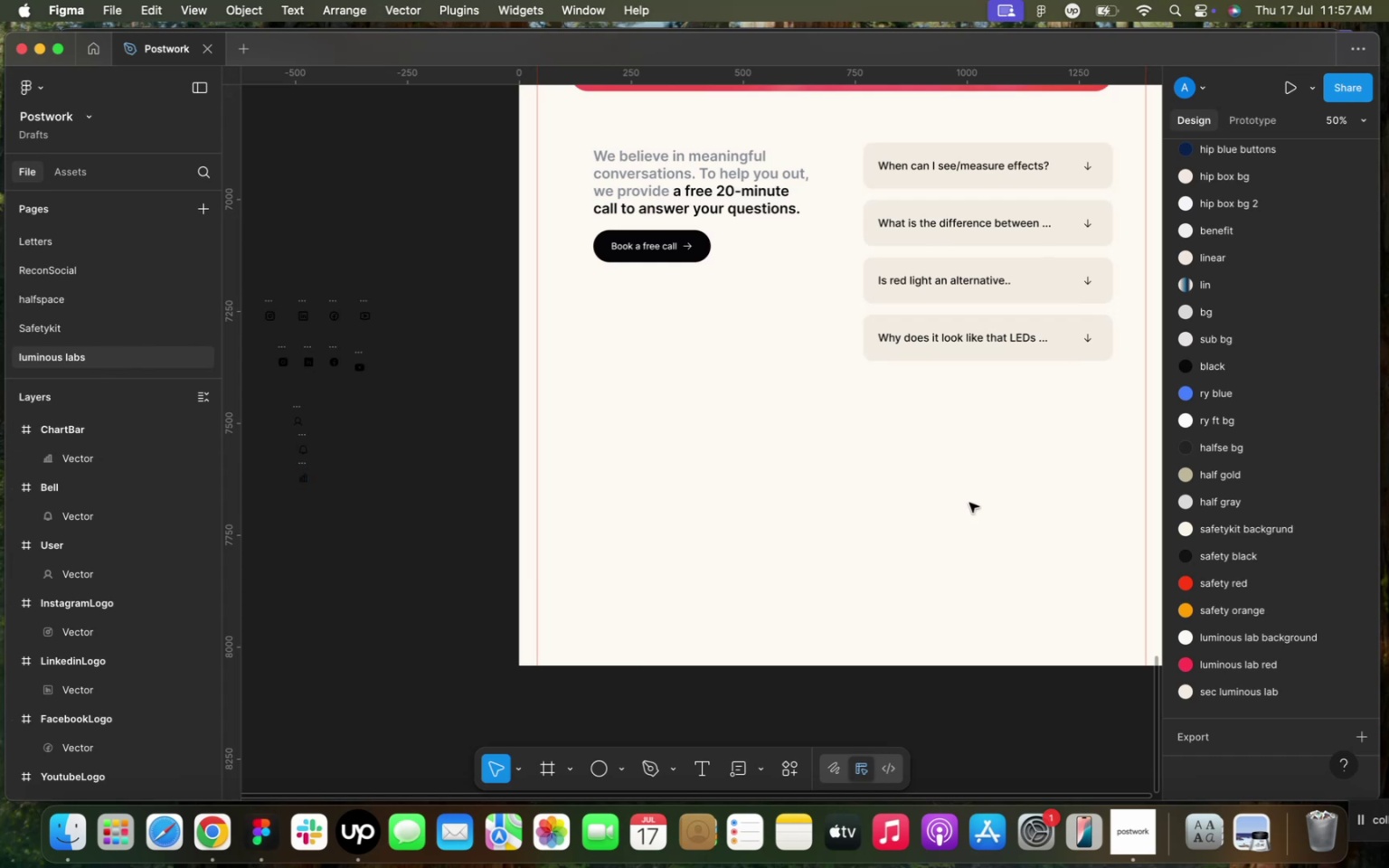 
left_click([962, 502])
 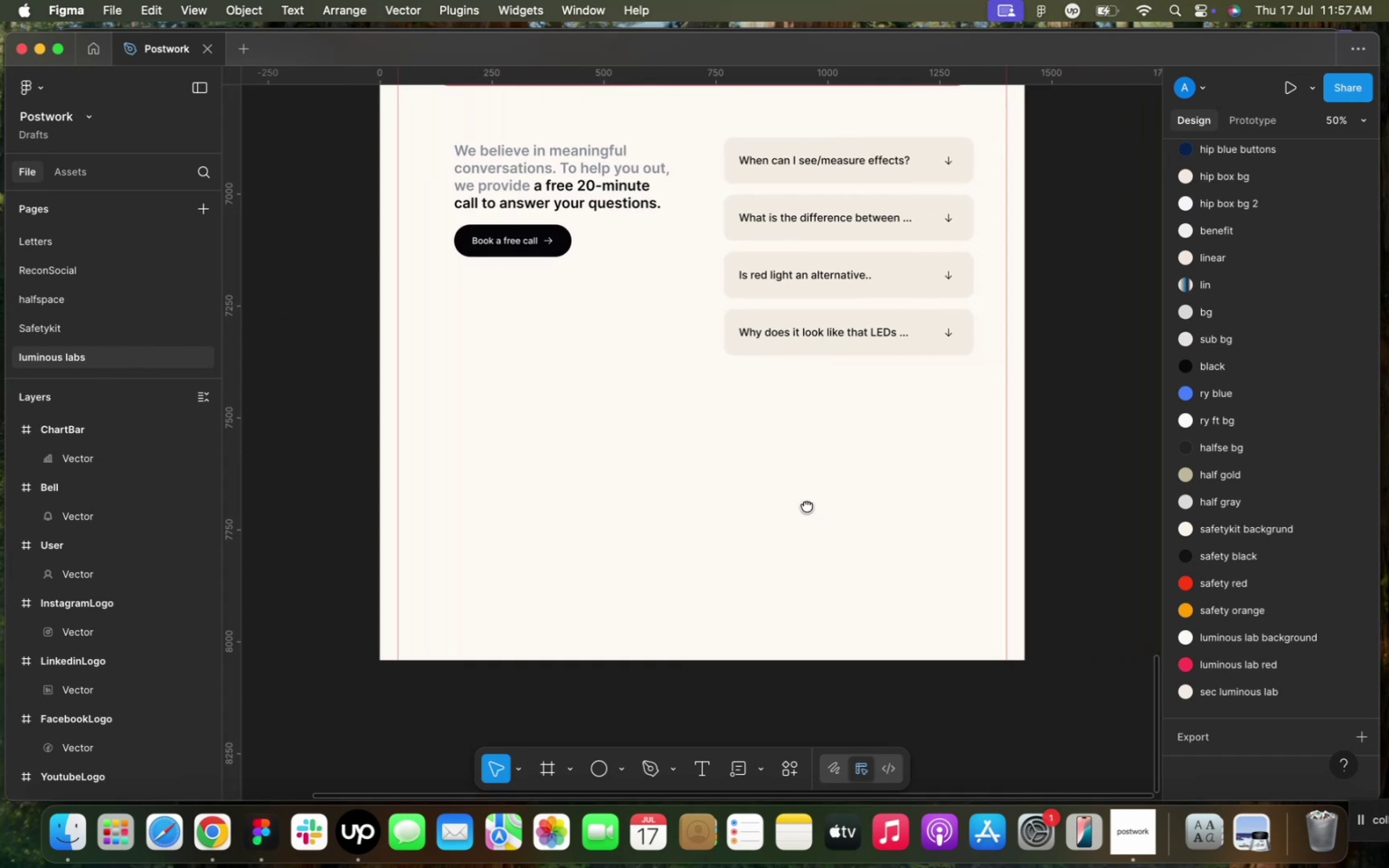 
left_click([805, 506])
 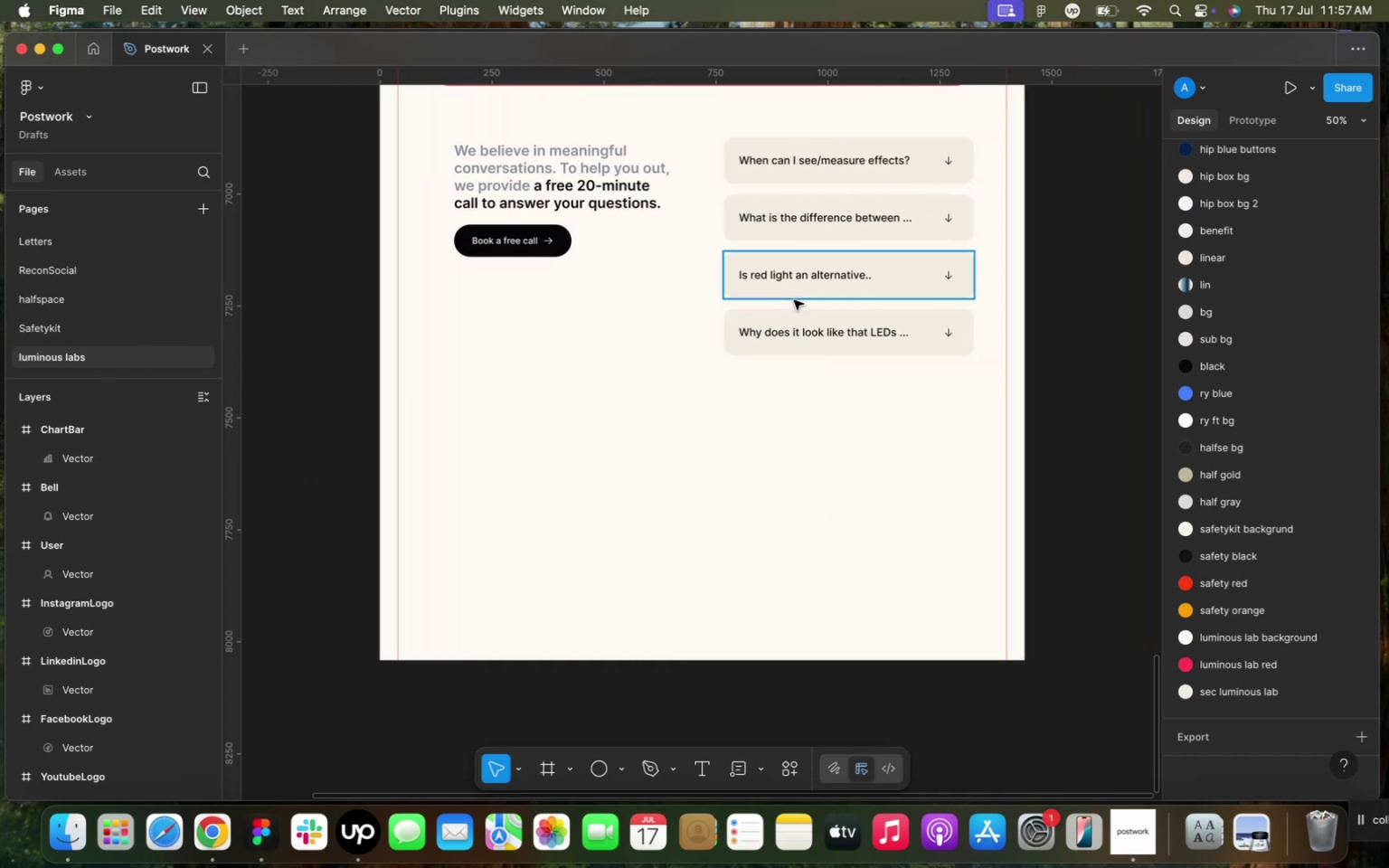 
left_click([794, 300])
 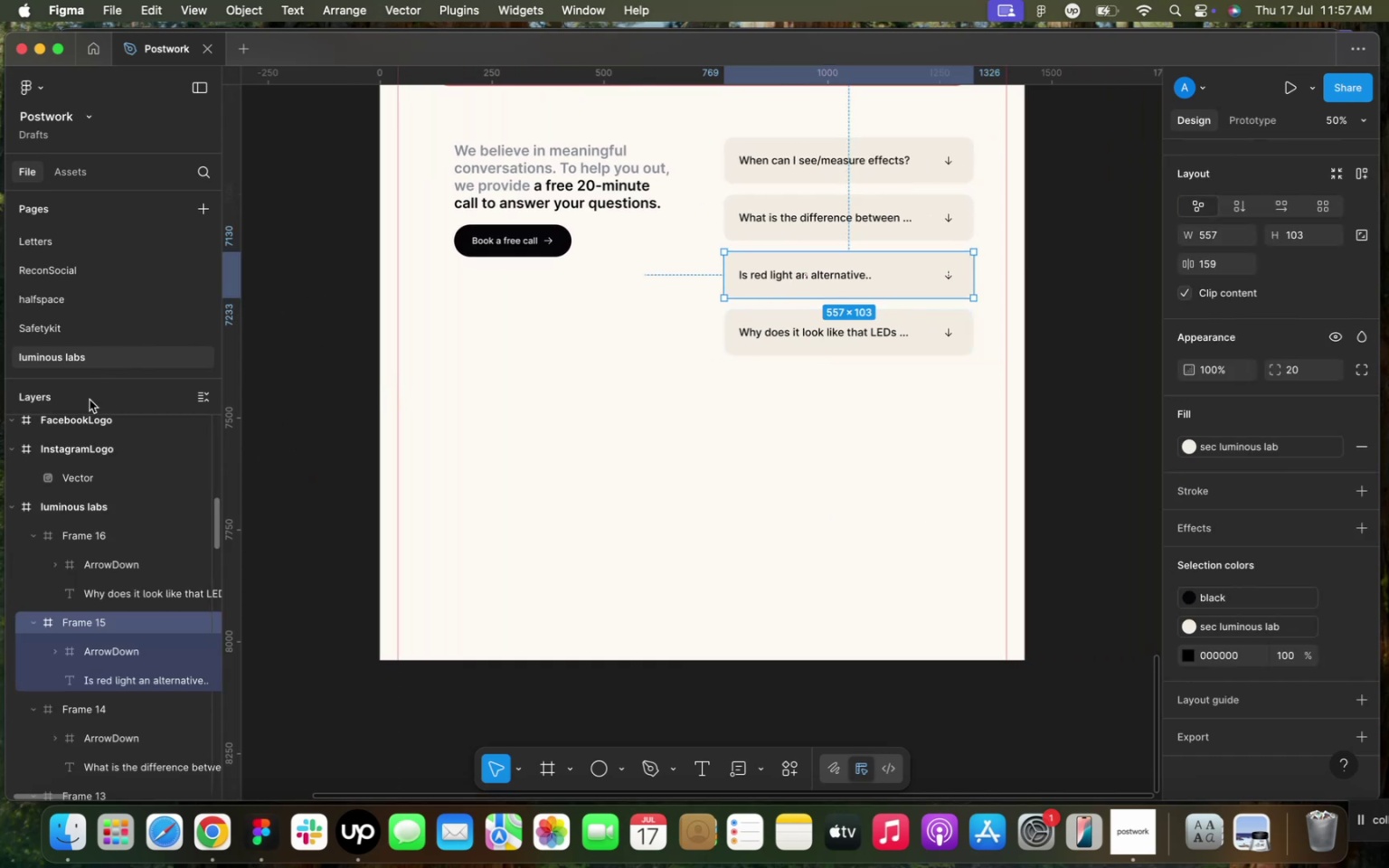 
left_click([89, 400])
 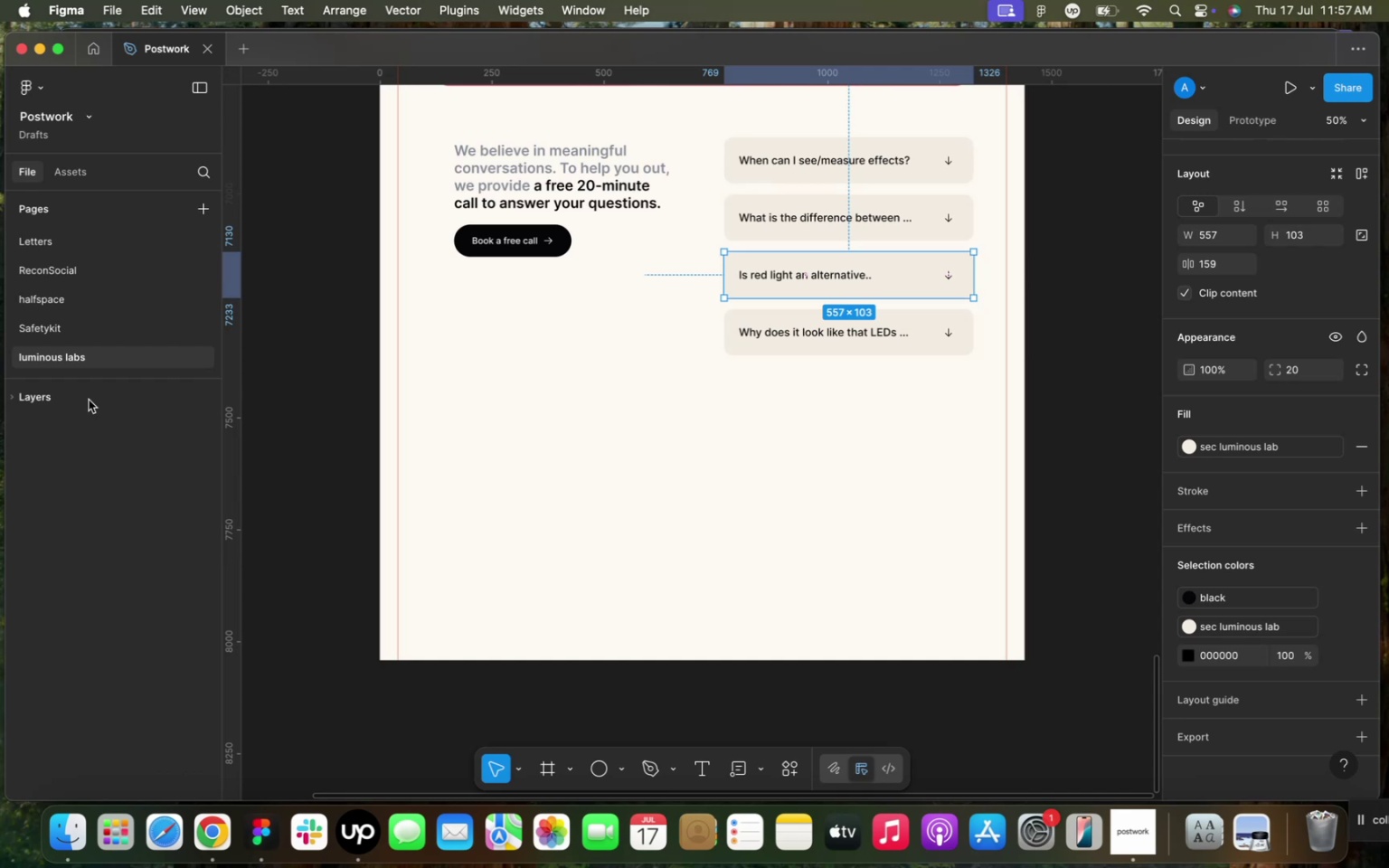 
left_click([89, 400])
 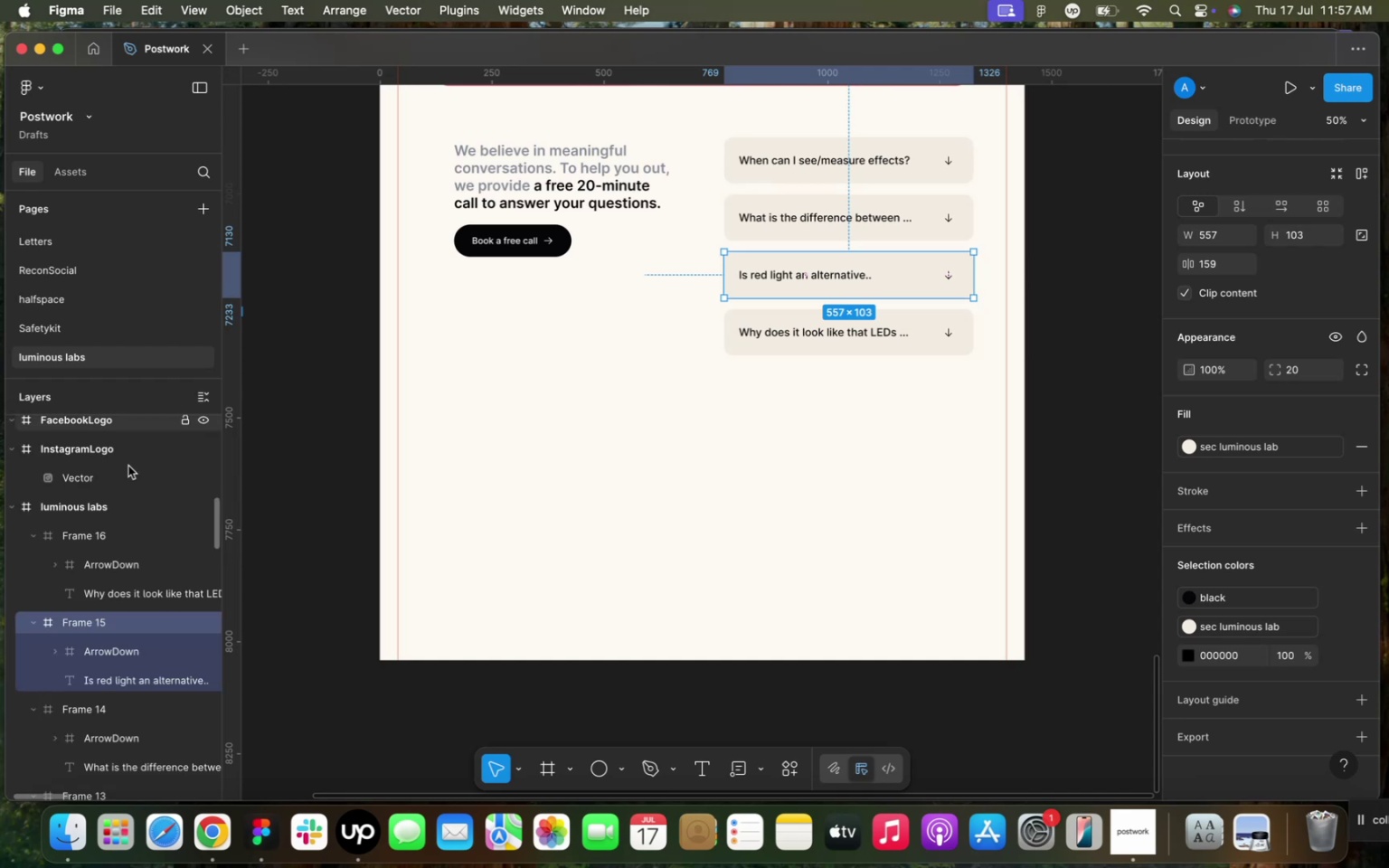 
scroll: coordinate [129, 471], scroll_direction: up, amount: 33.0
 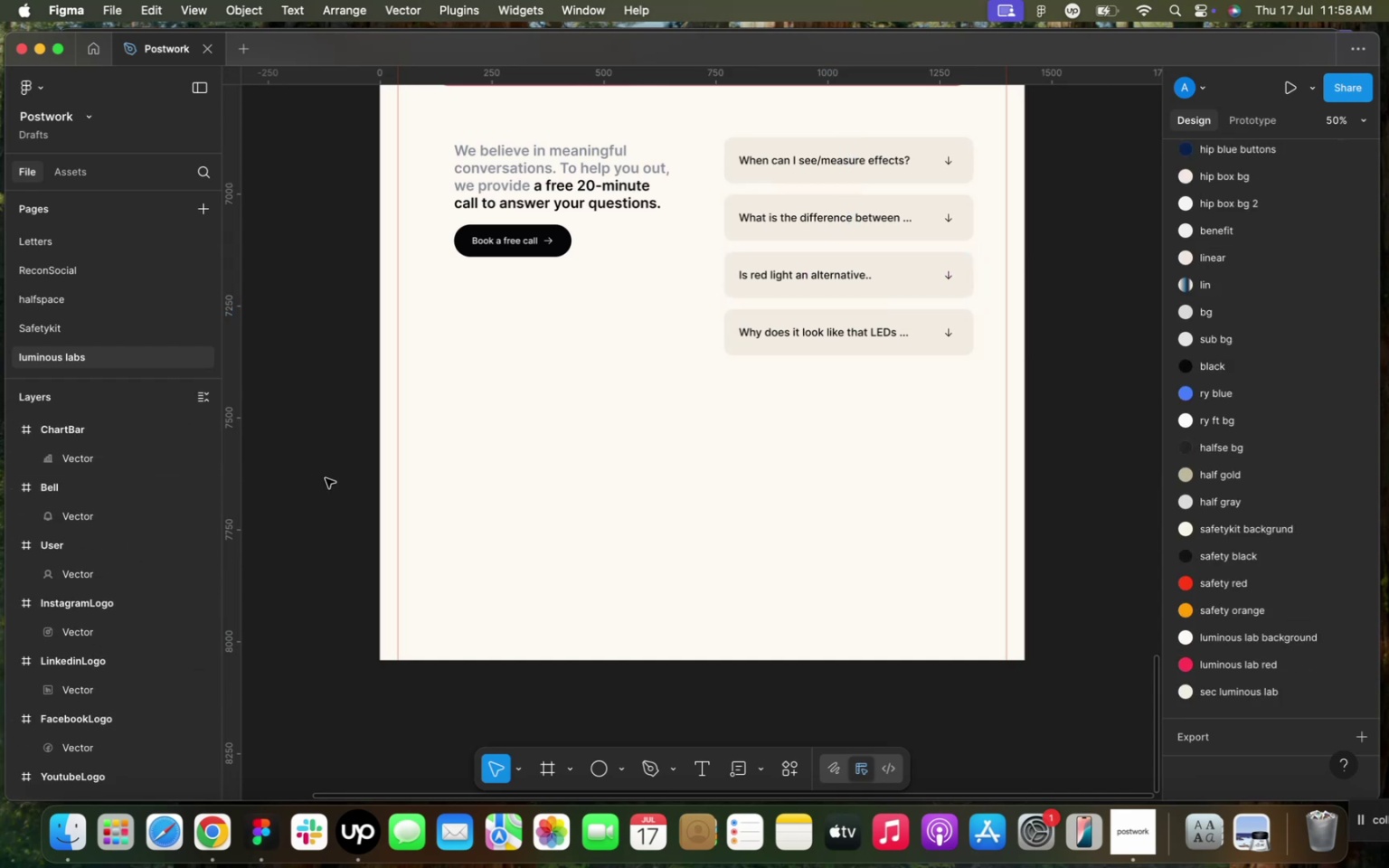 
left_click([326, 478])
 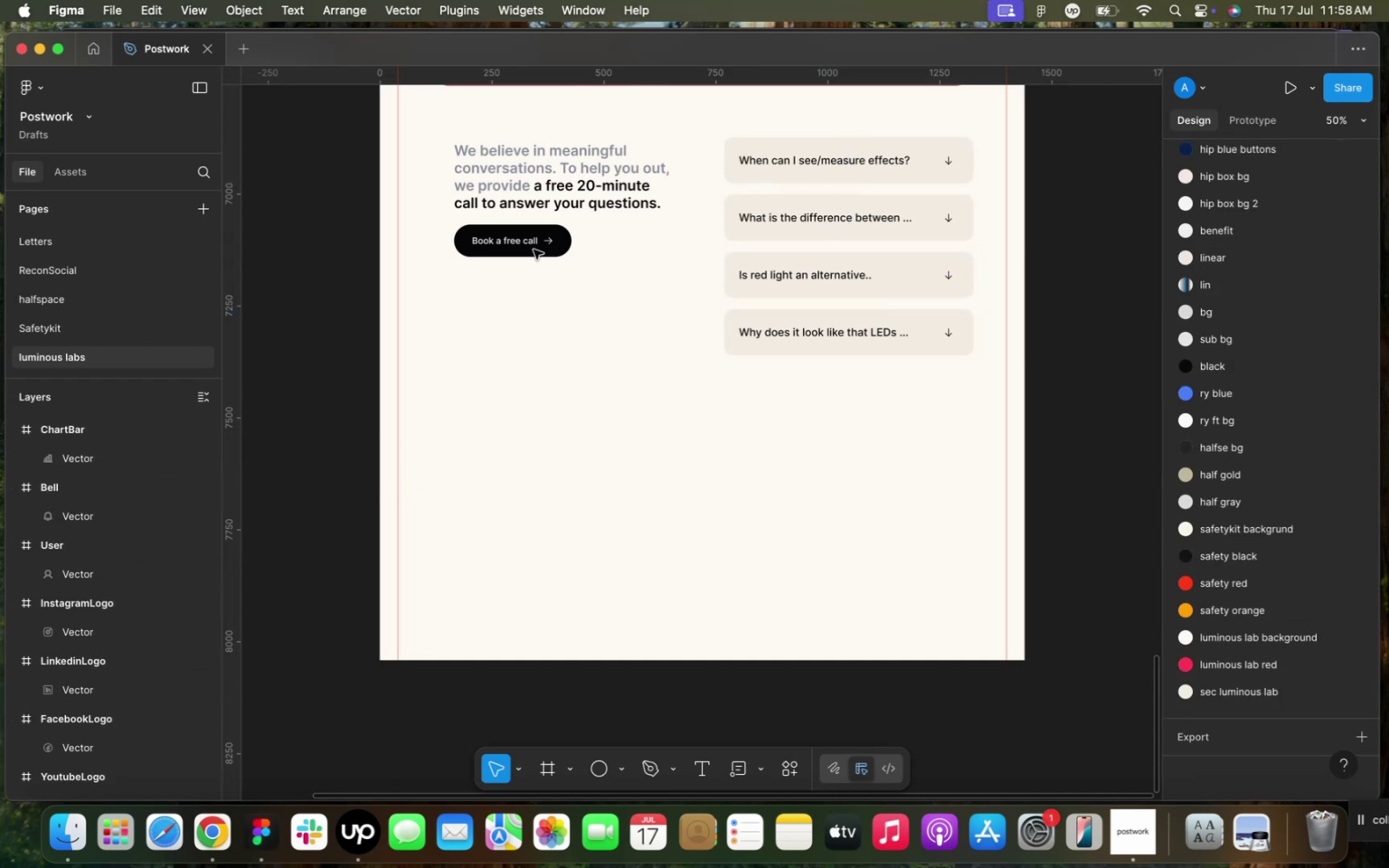 
left_click([482, 229])
 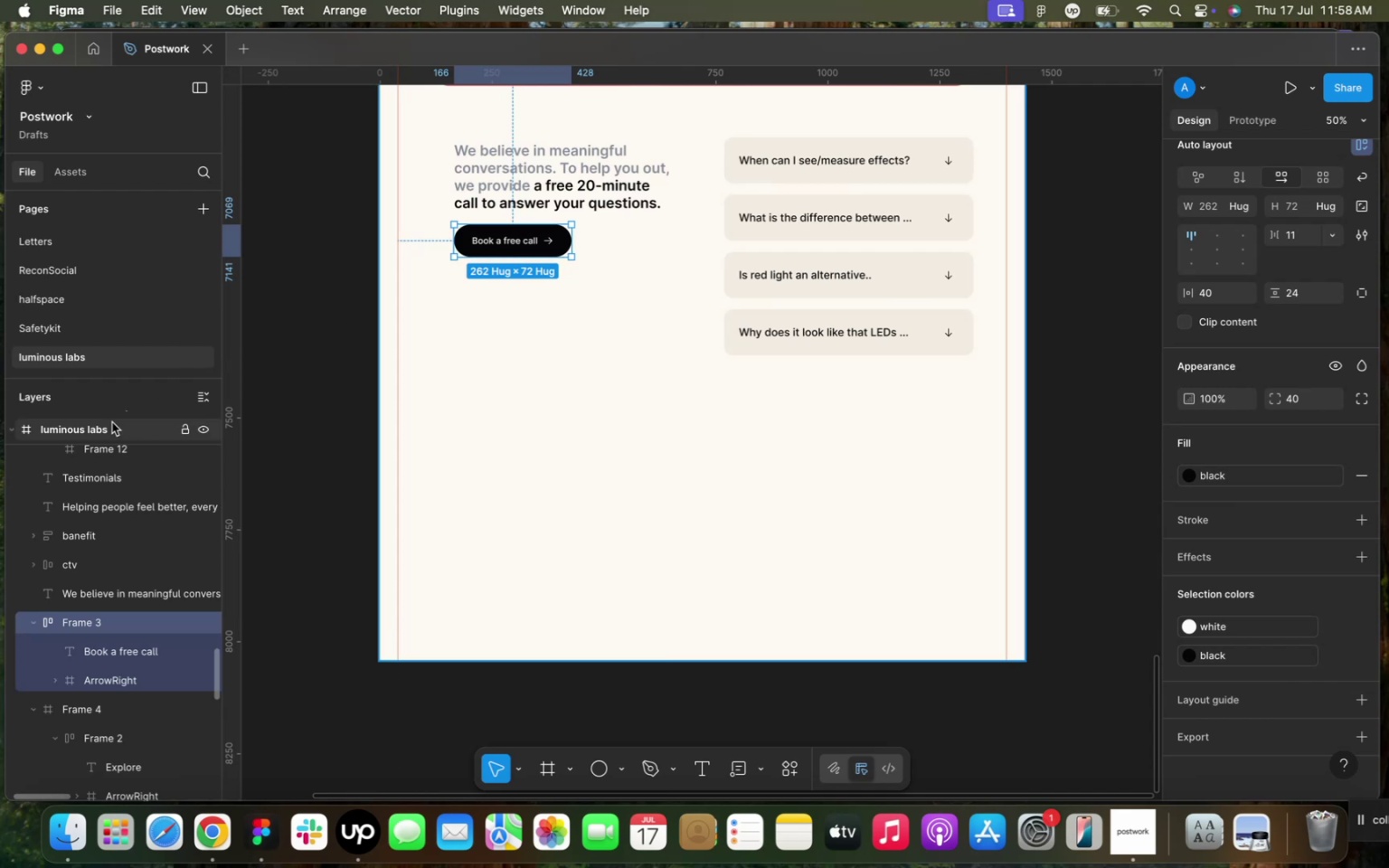 
left_click([112, 422])
 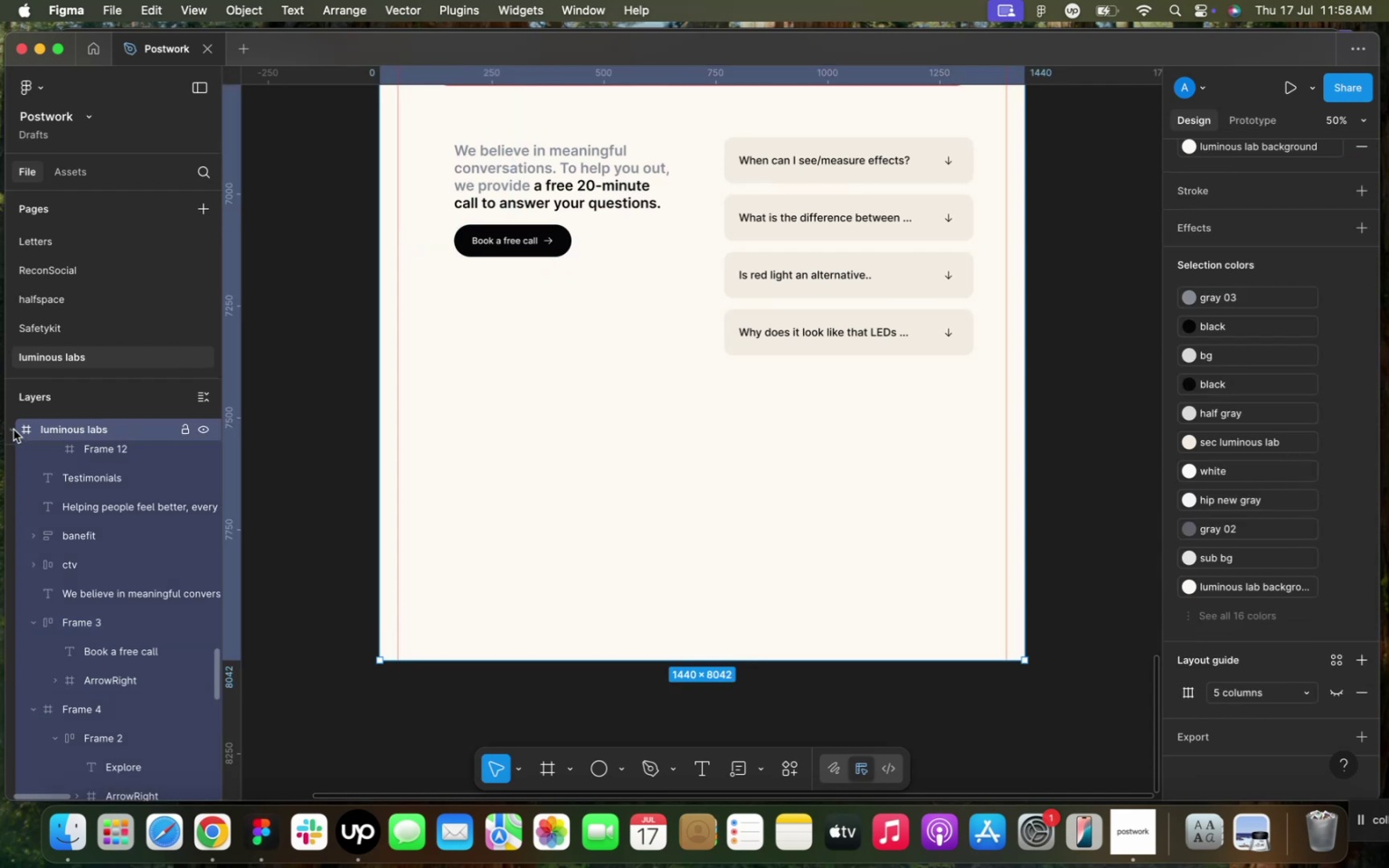 
left_click([14, 429])
 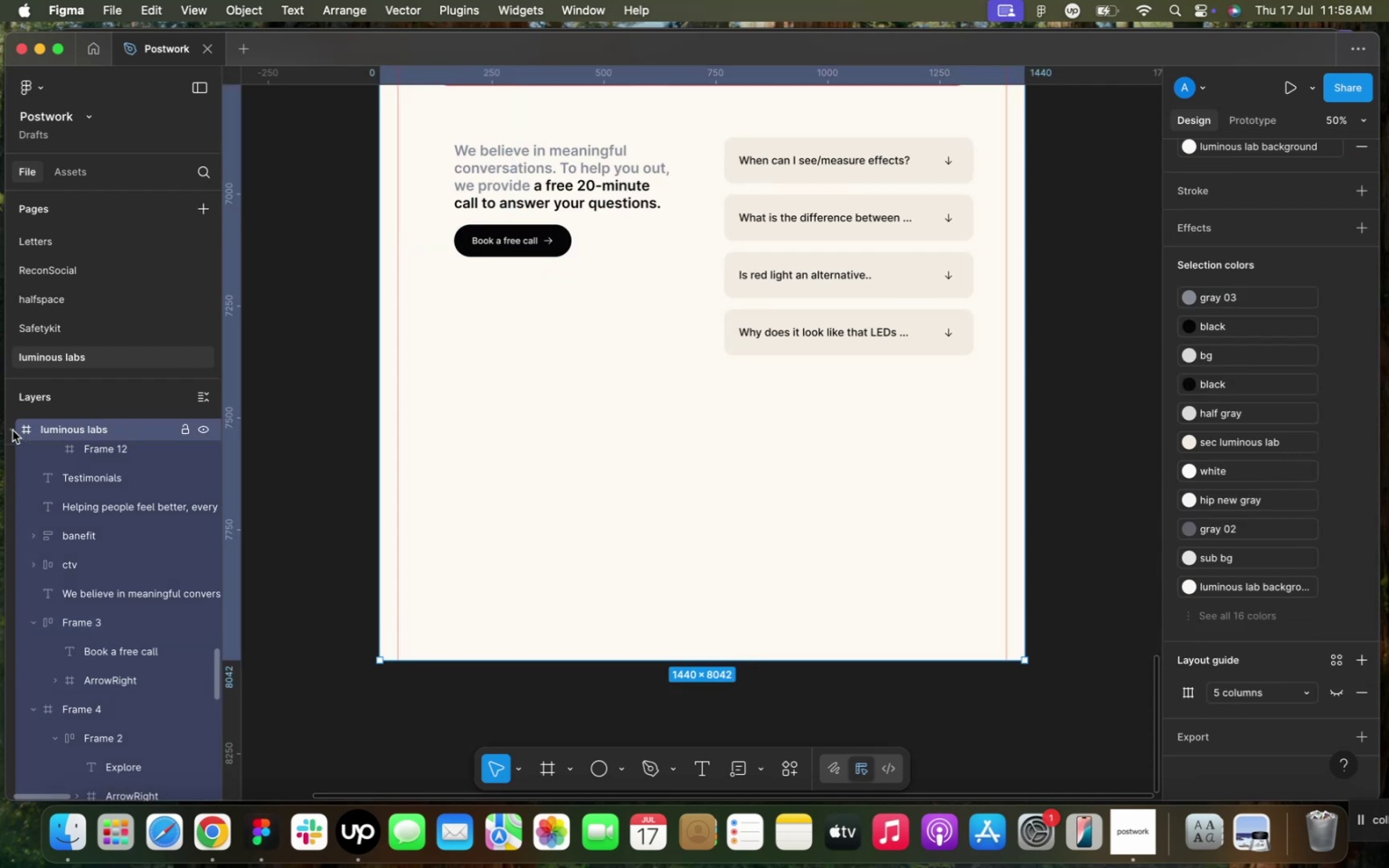 
left_click([12, 430])
 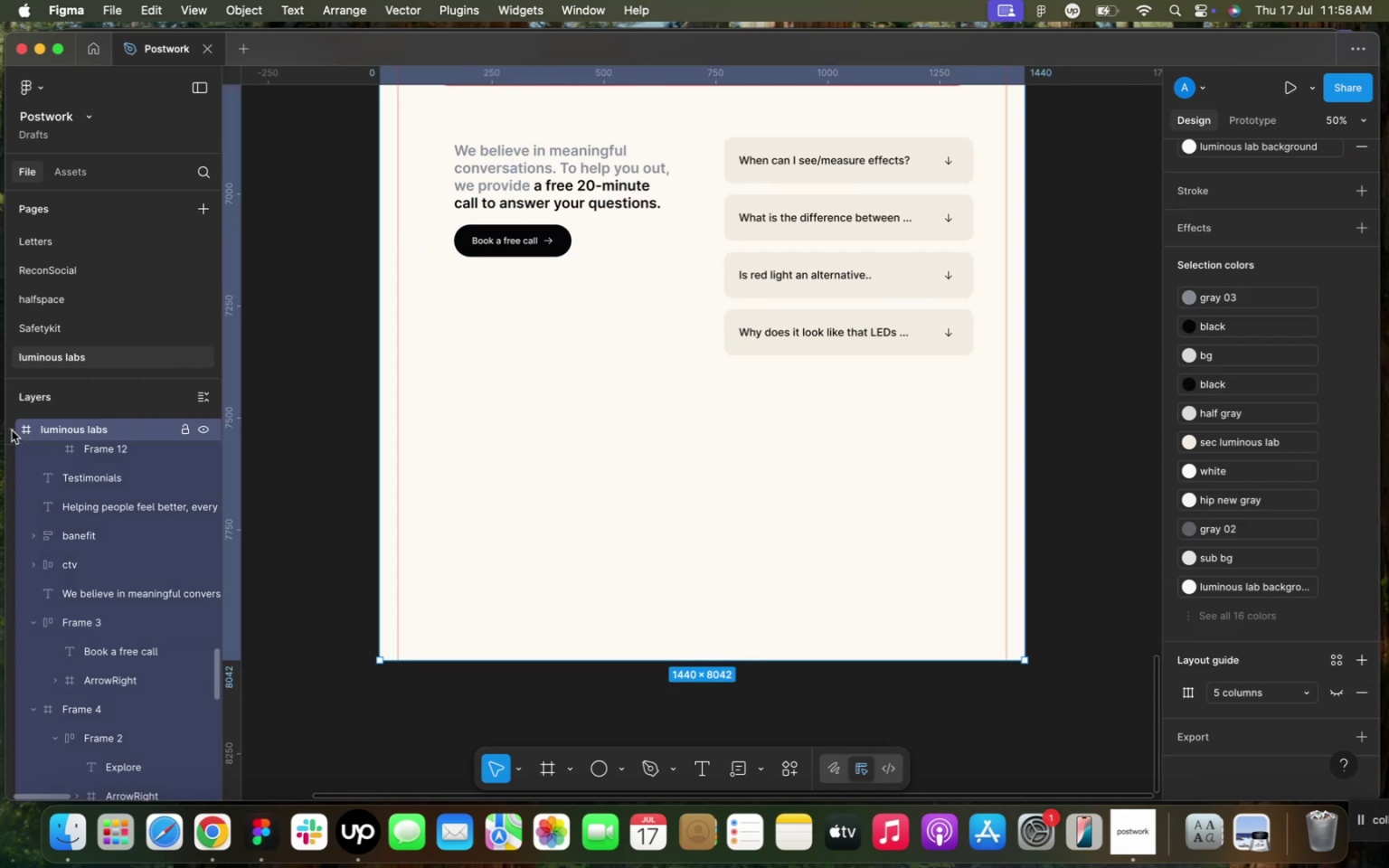 
left_click([12, 430])
 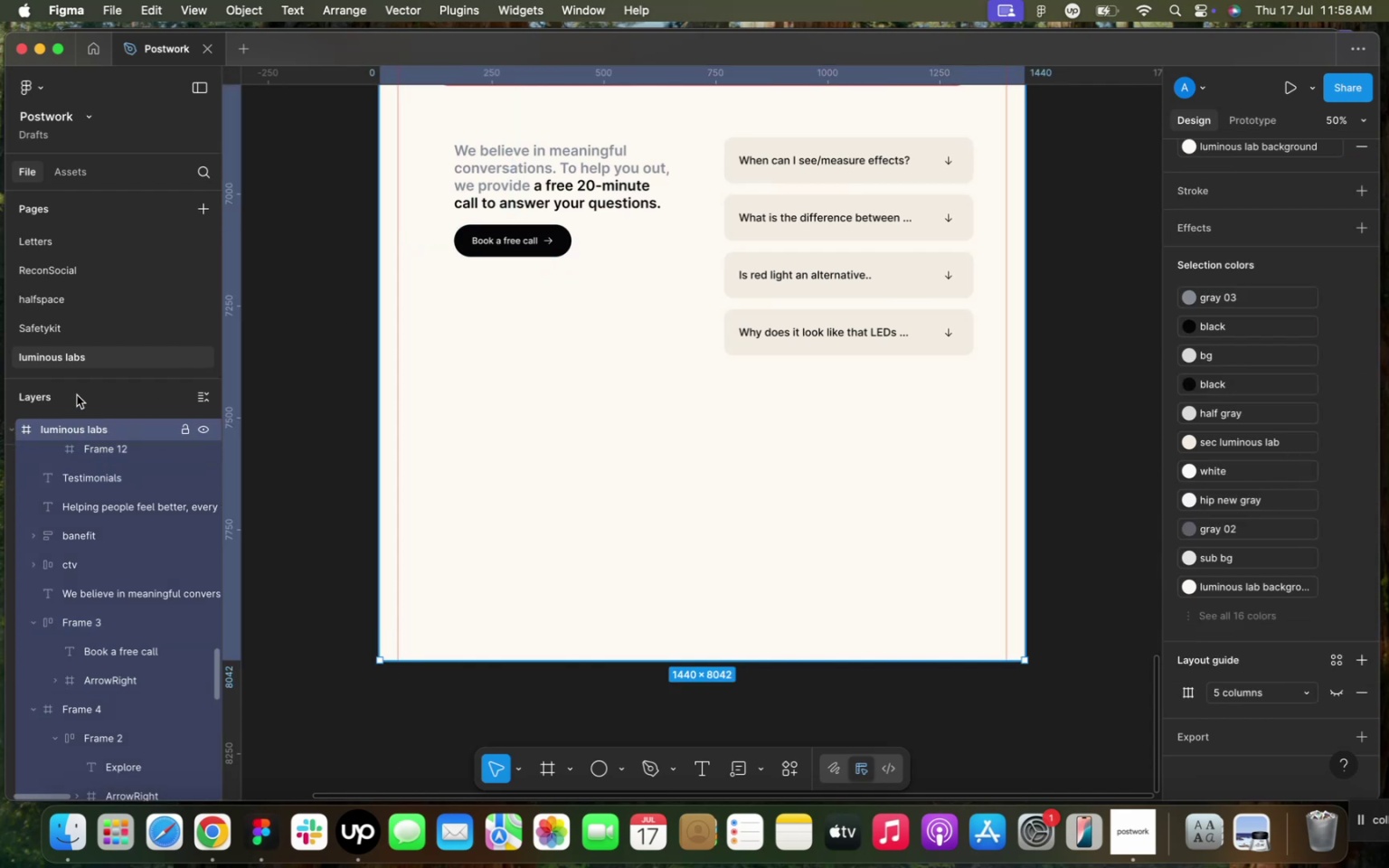 
scroll: coordinate [118, 521], scroll_direction: down, amount: 7.0
 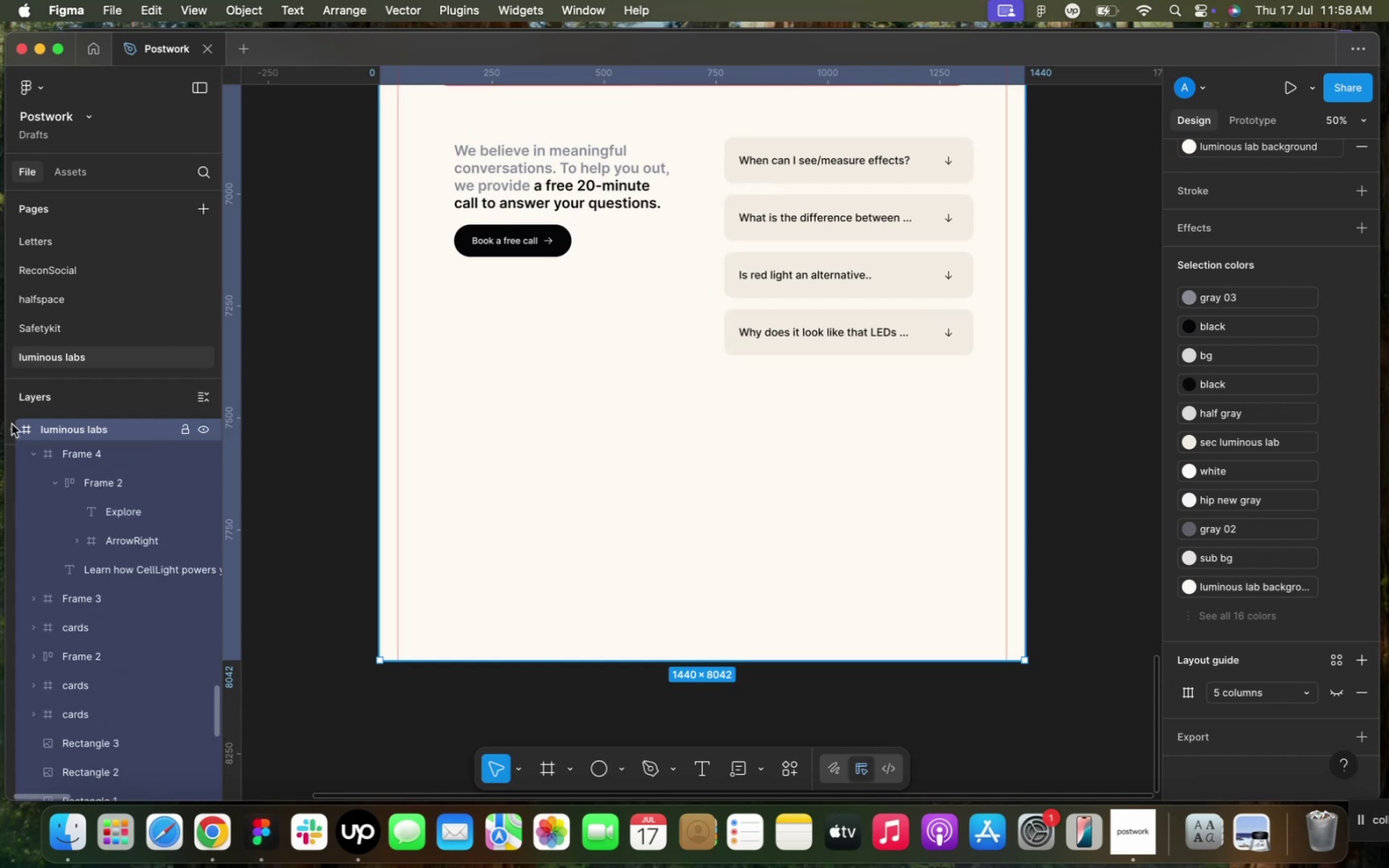 
left_click([12, 424])
 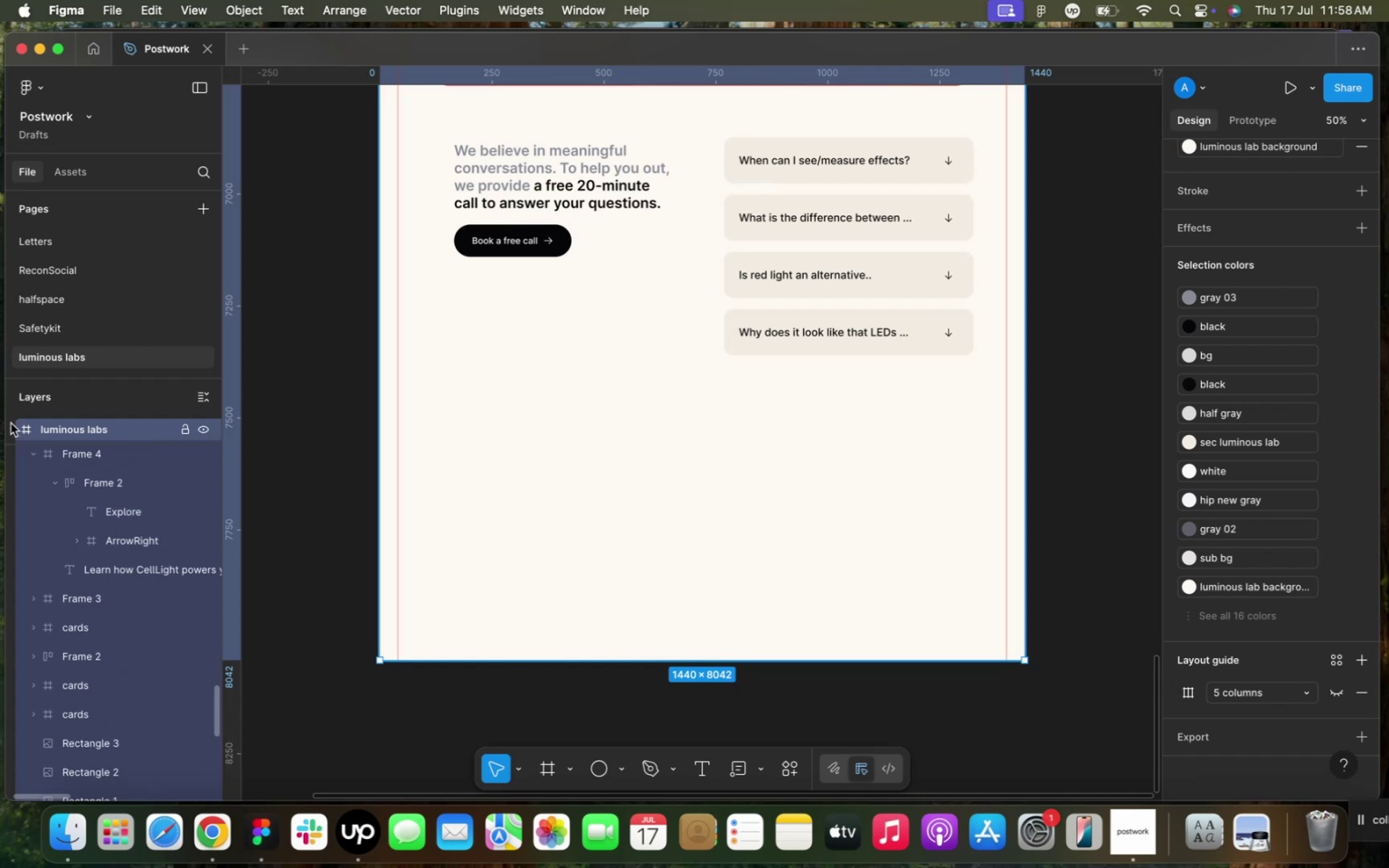 
left_click([11, 430])
 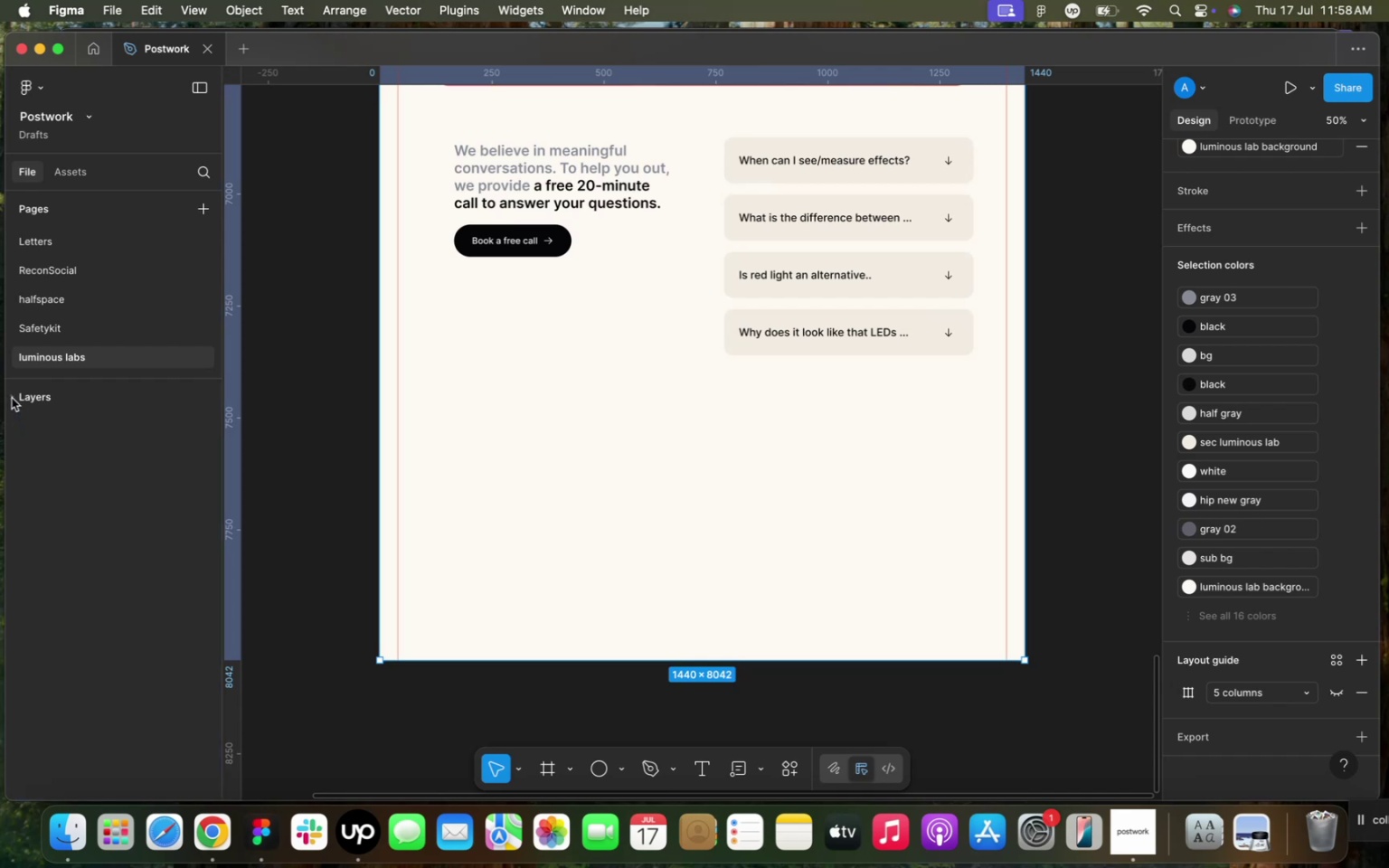 
left_click([12, 398])
 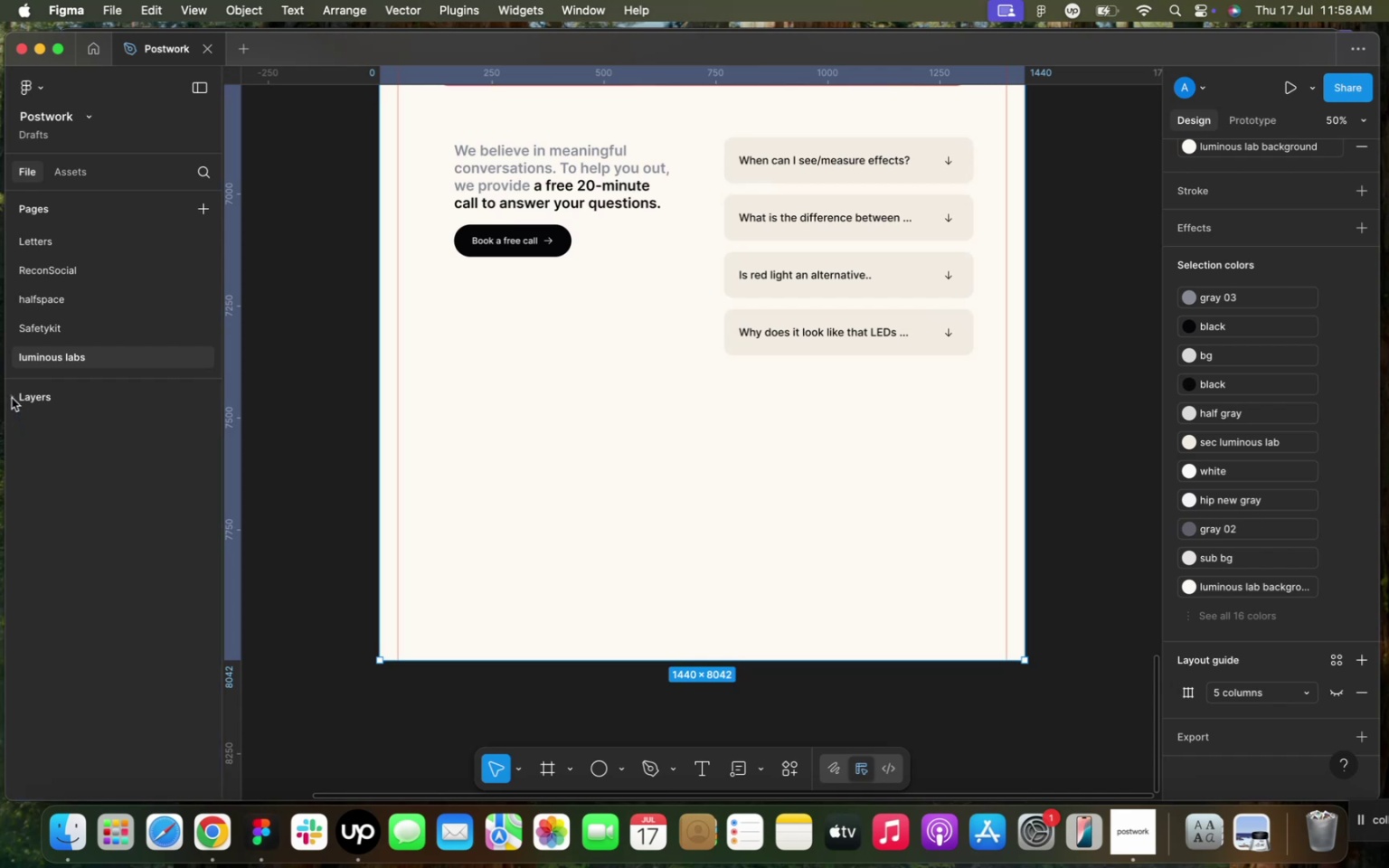 
left_click([12, 398])
 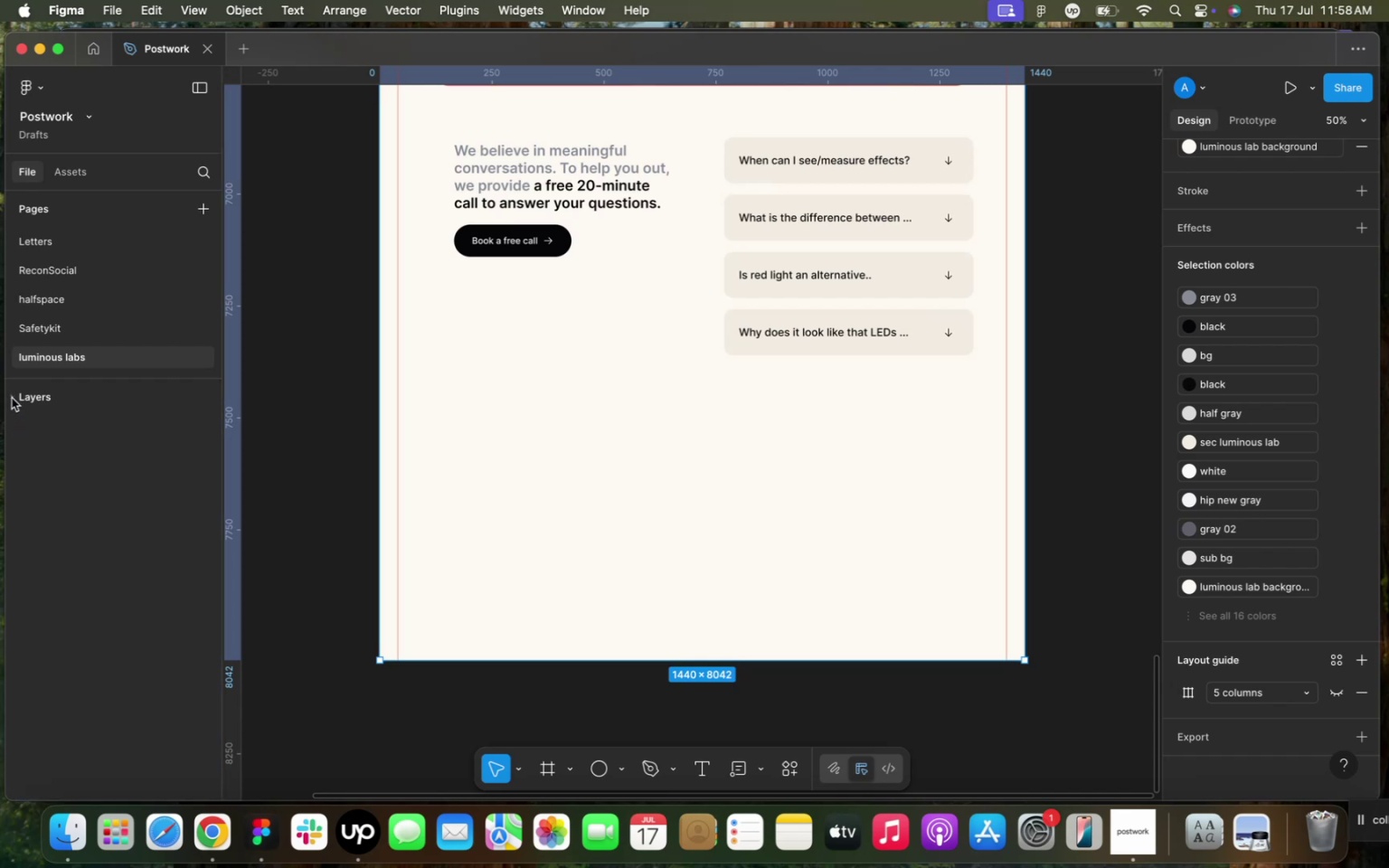 
left_click([12, 398])
 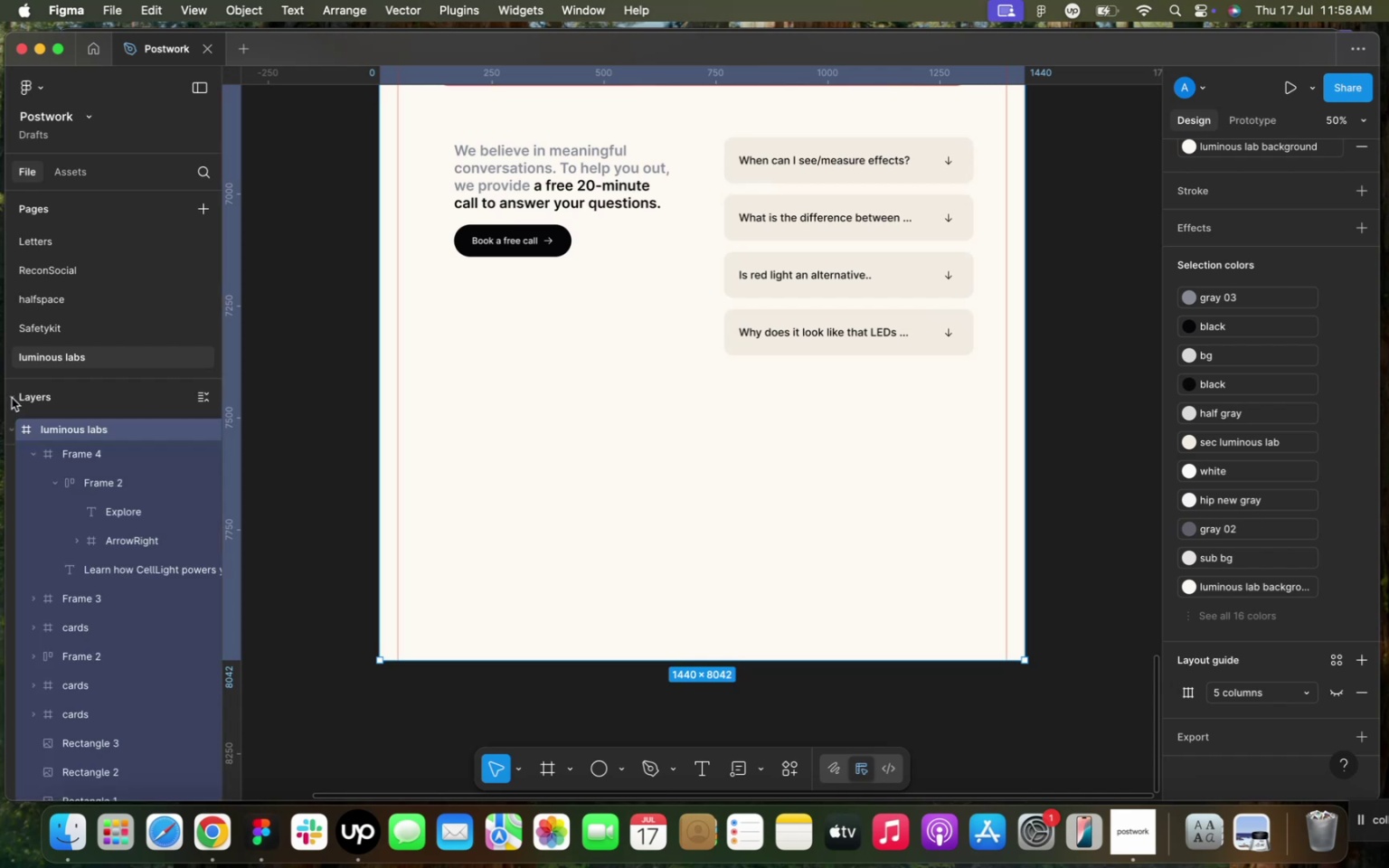 
left_click([12, 398])
 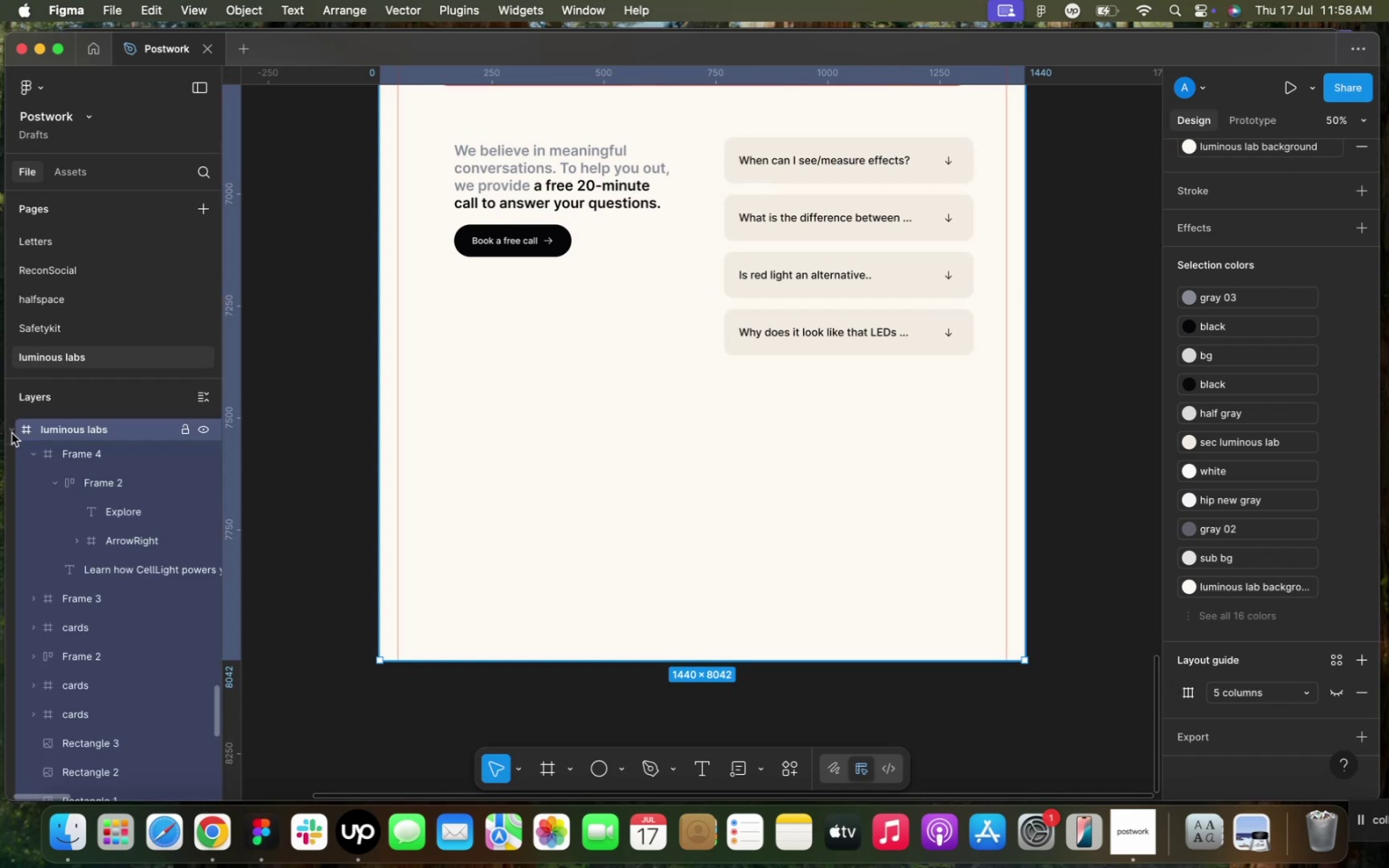 
left_click([12, 433])
 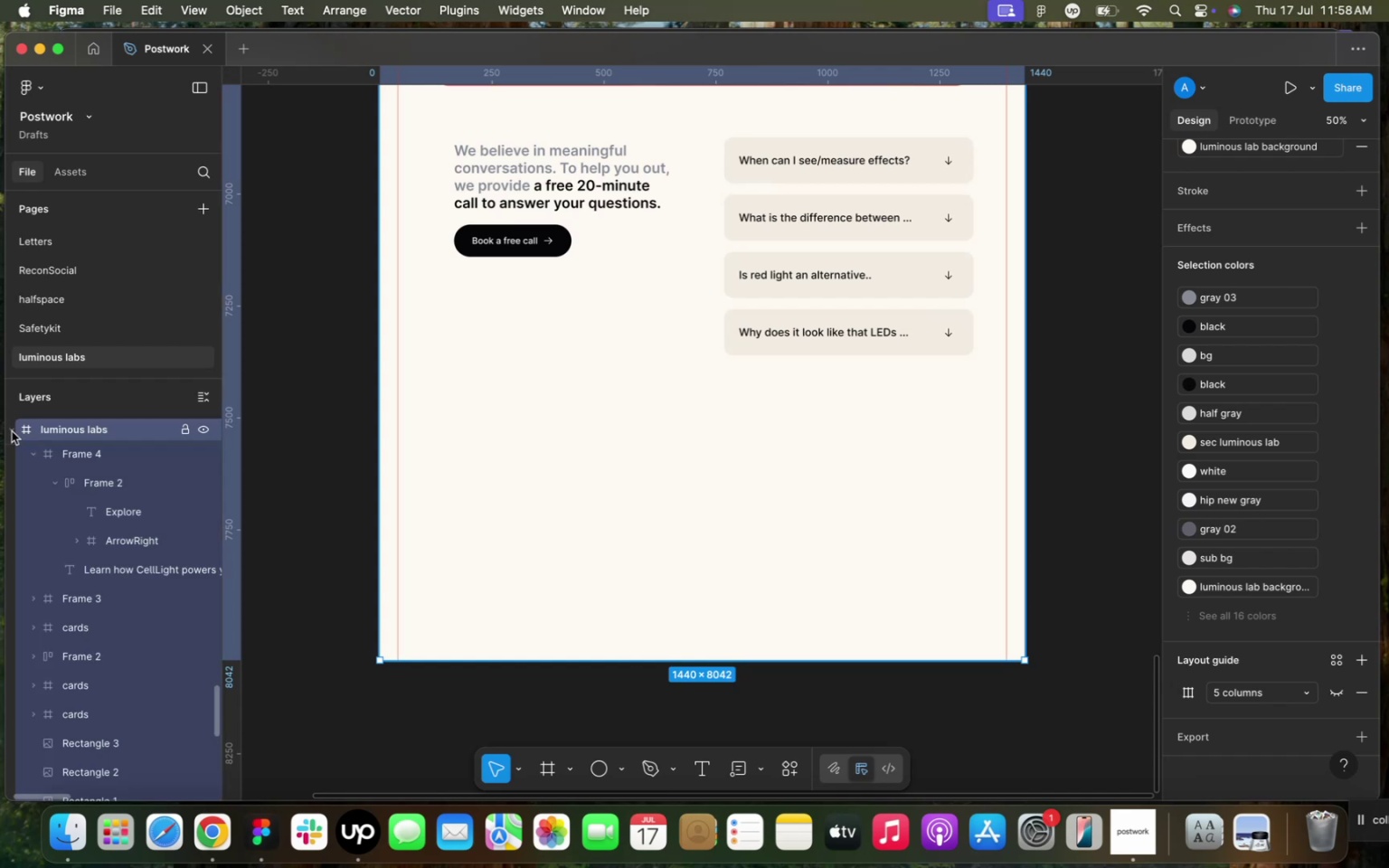 
double_click([12, 431])
 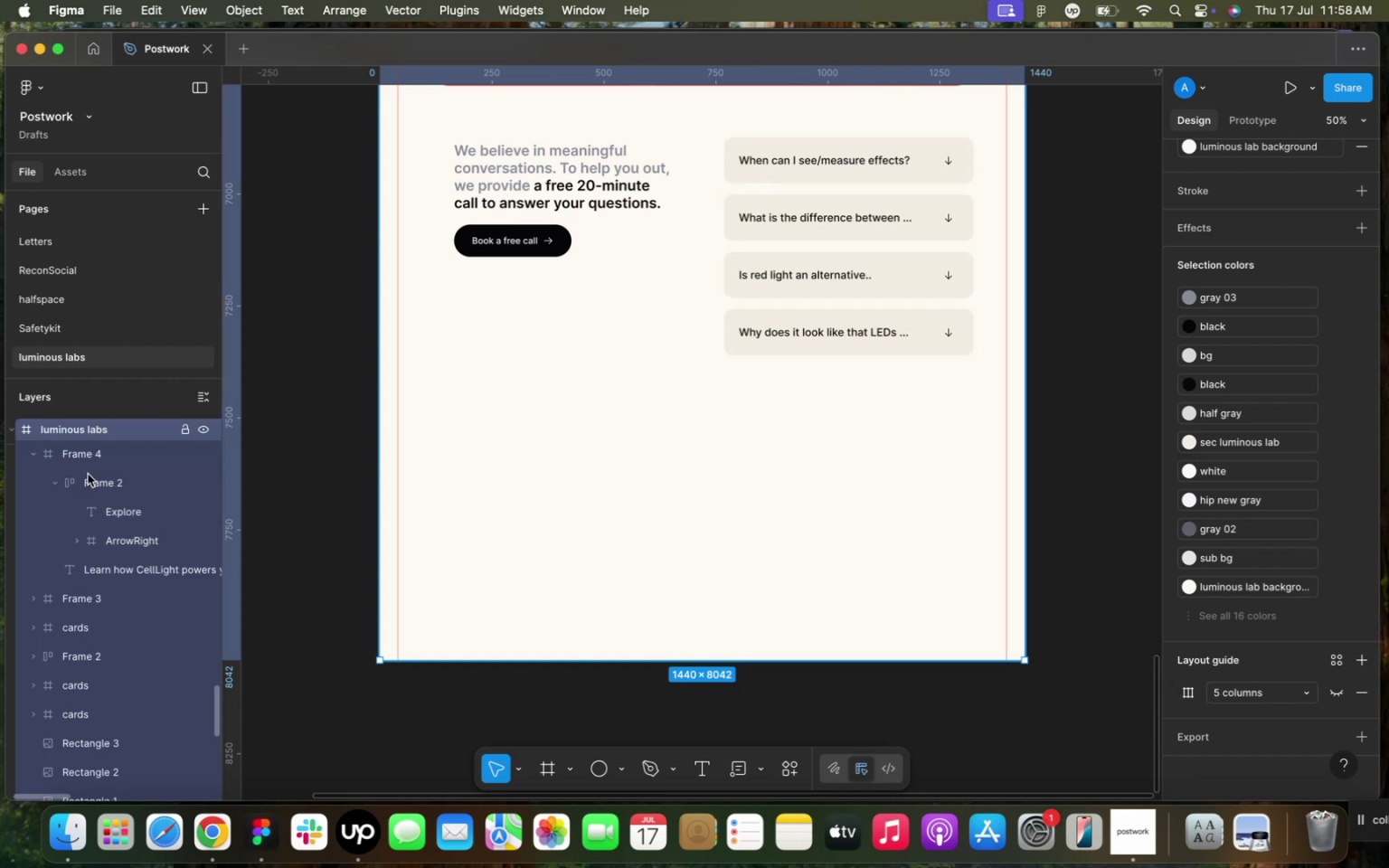 
triple_click([12, 431])
 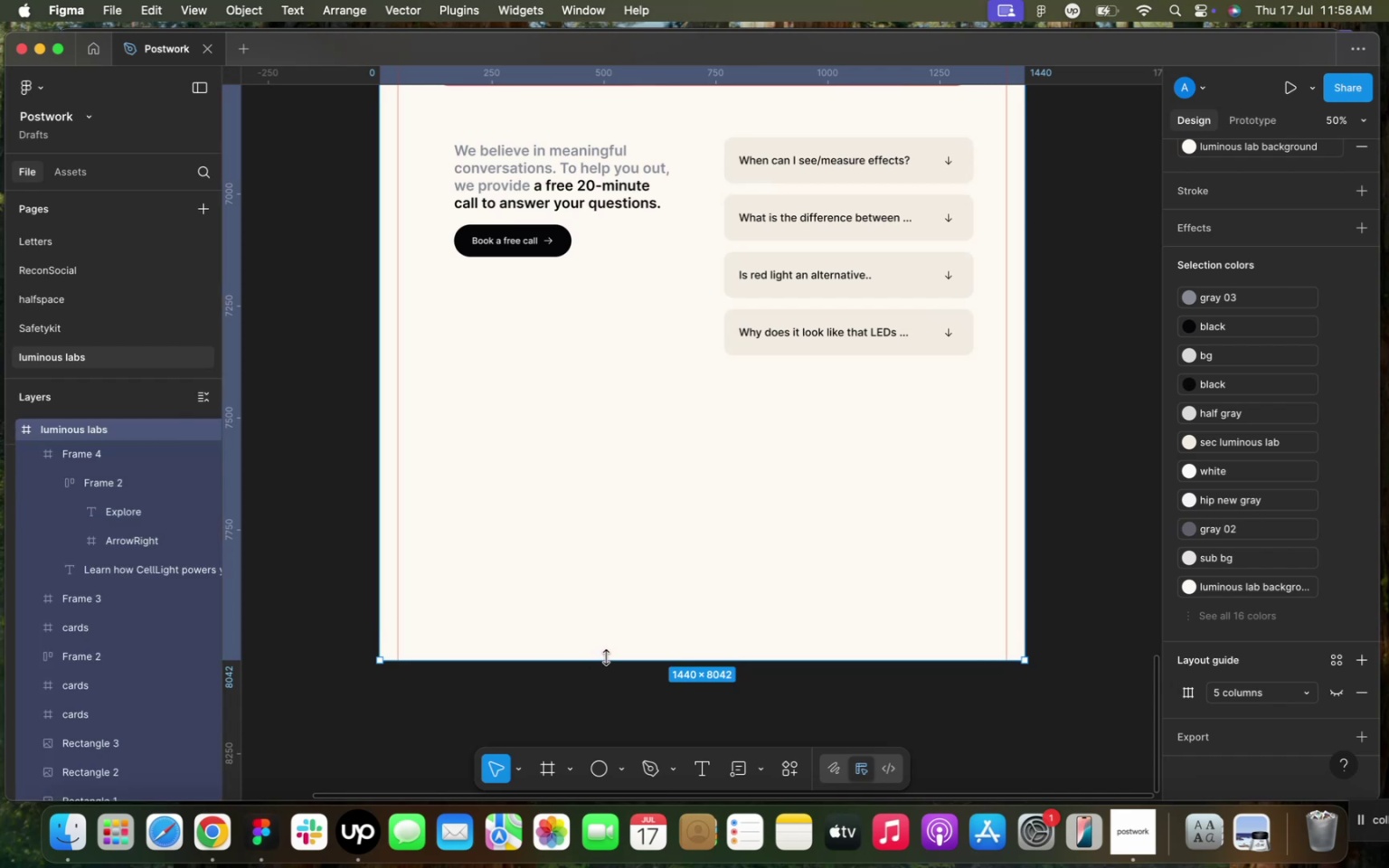 
left_click_drag(start_coordinate=[606, 657], to_coordinate=[623, 767])
 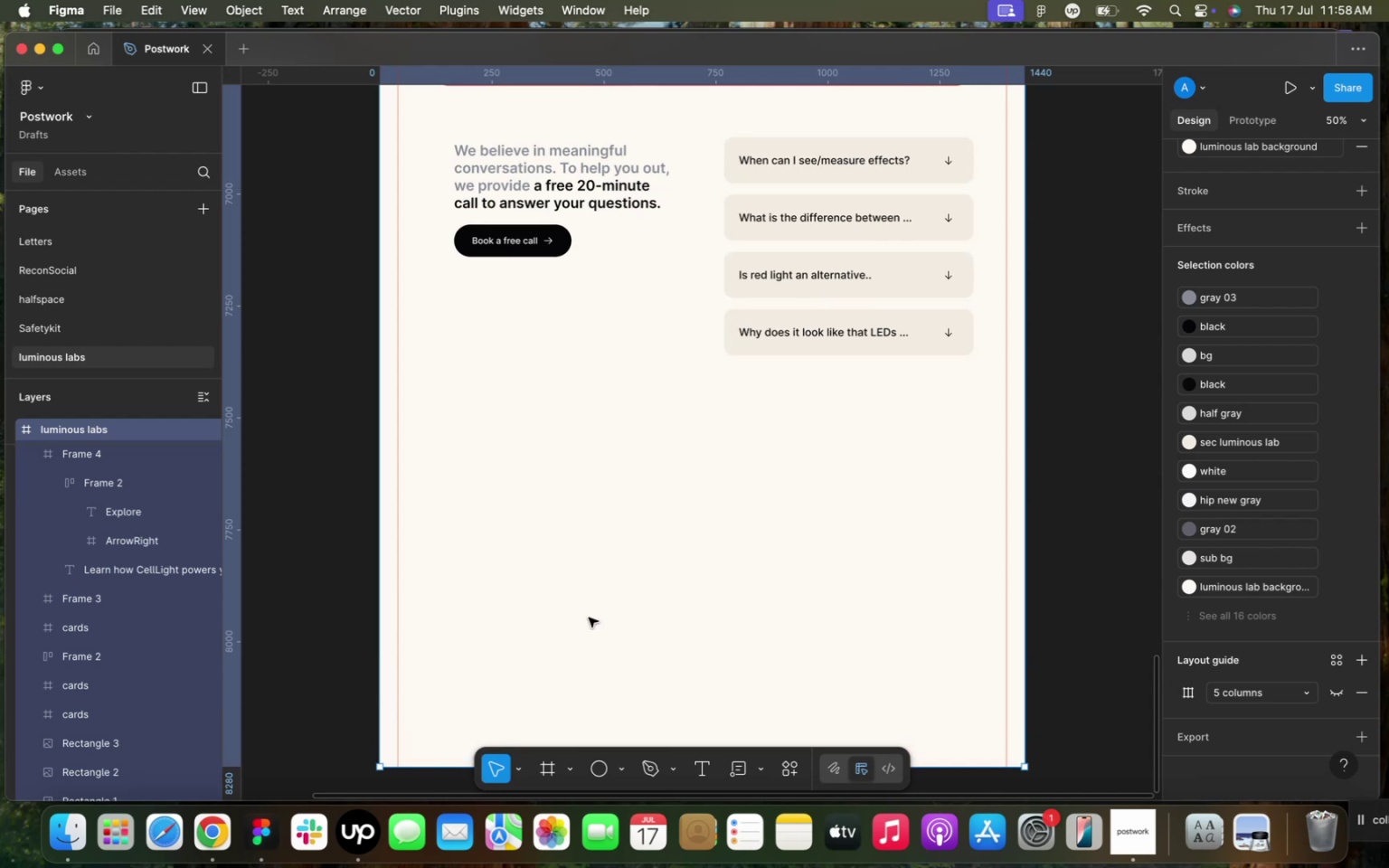 
left_click_drag(start_coordinate=[589, 618], to_coordinate=[676, 609])
 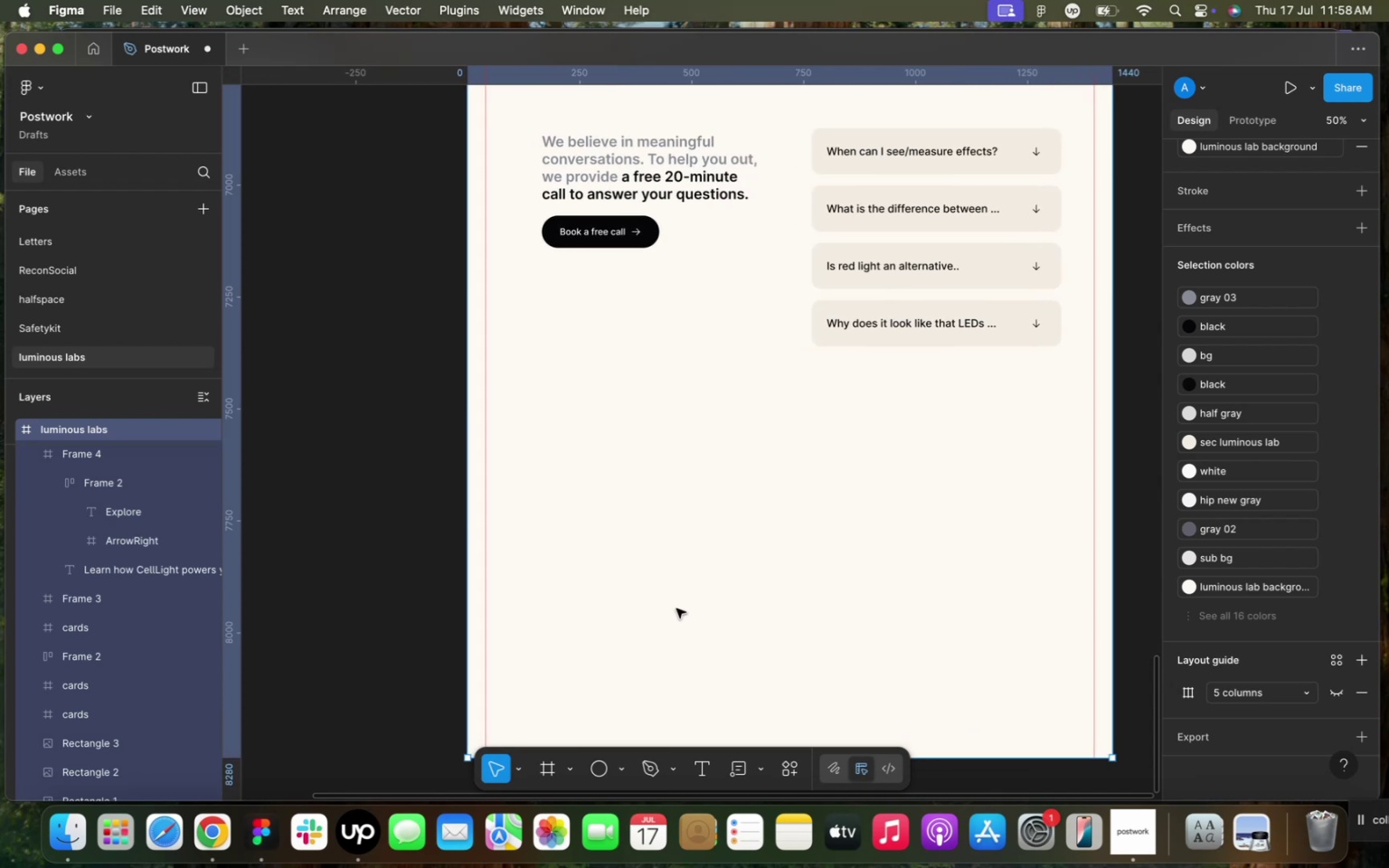 
key(Meta+Z)
 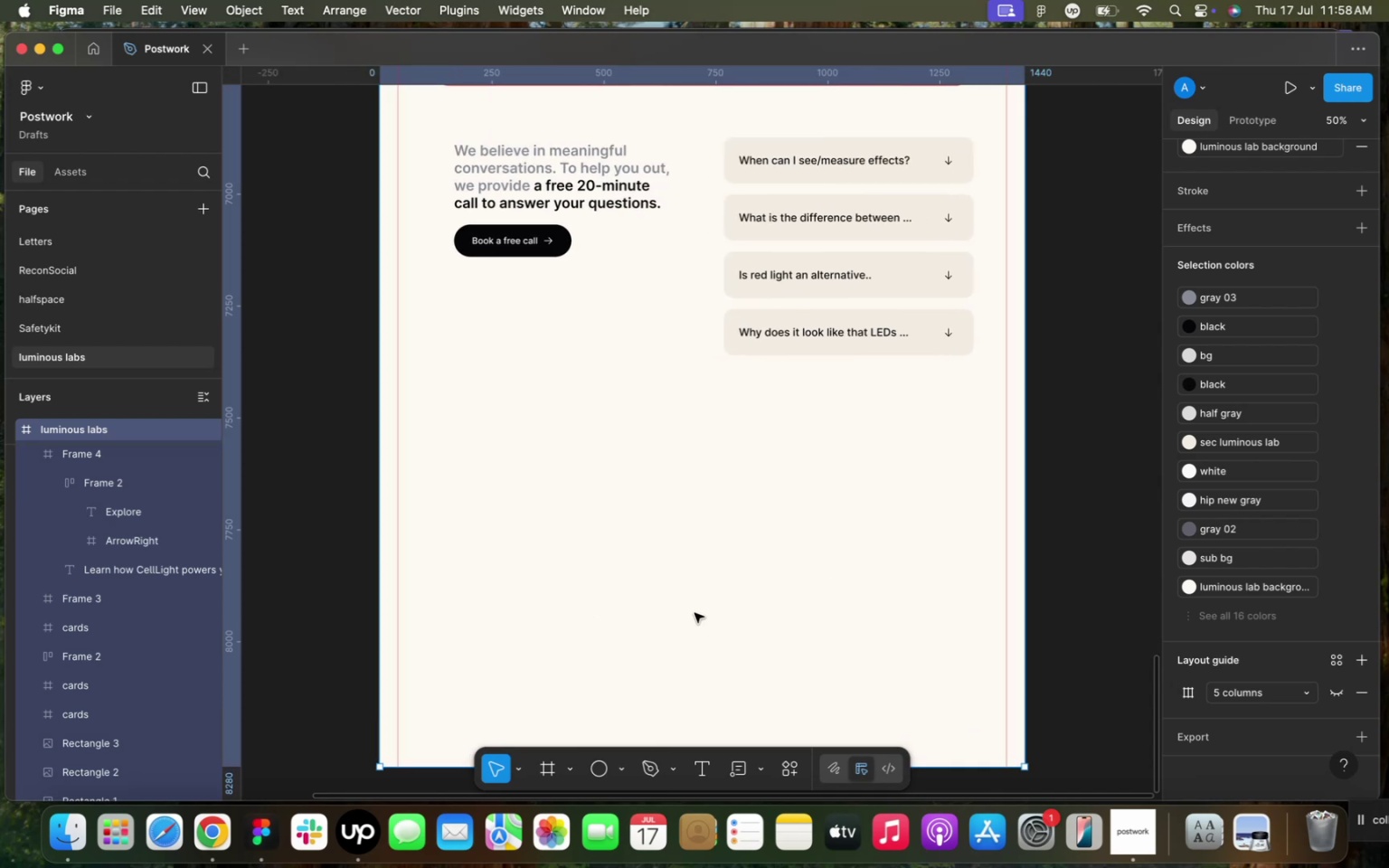 
scroll: coordinate [727, 524], scroll_direction: down, amount: 1.0
 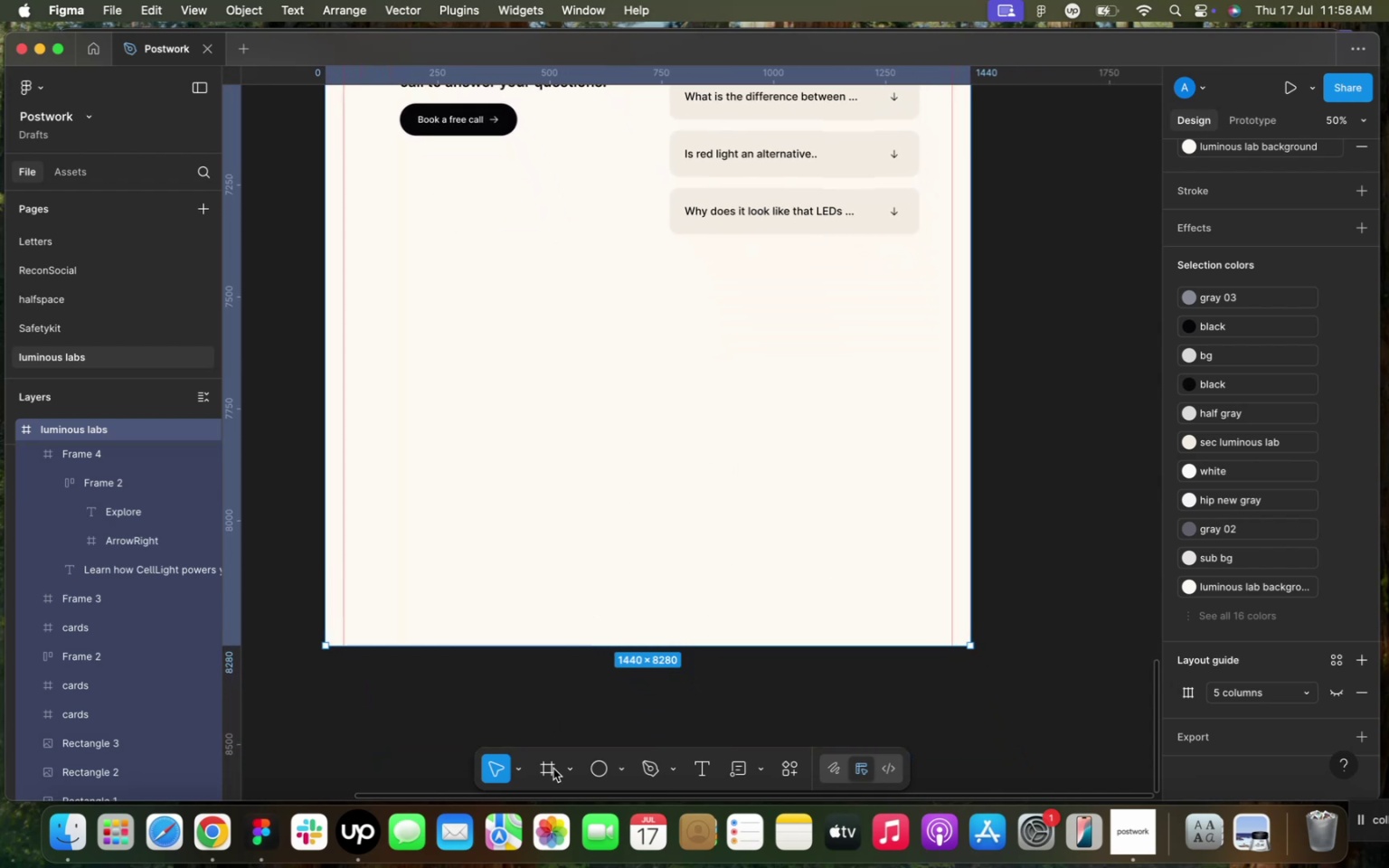 
left_click([553, 764])
 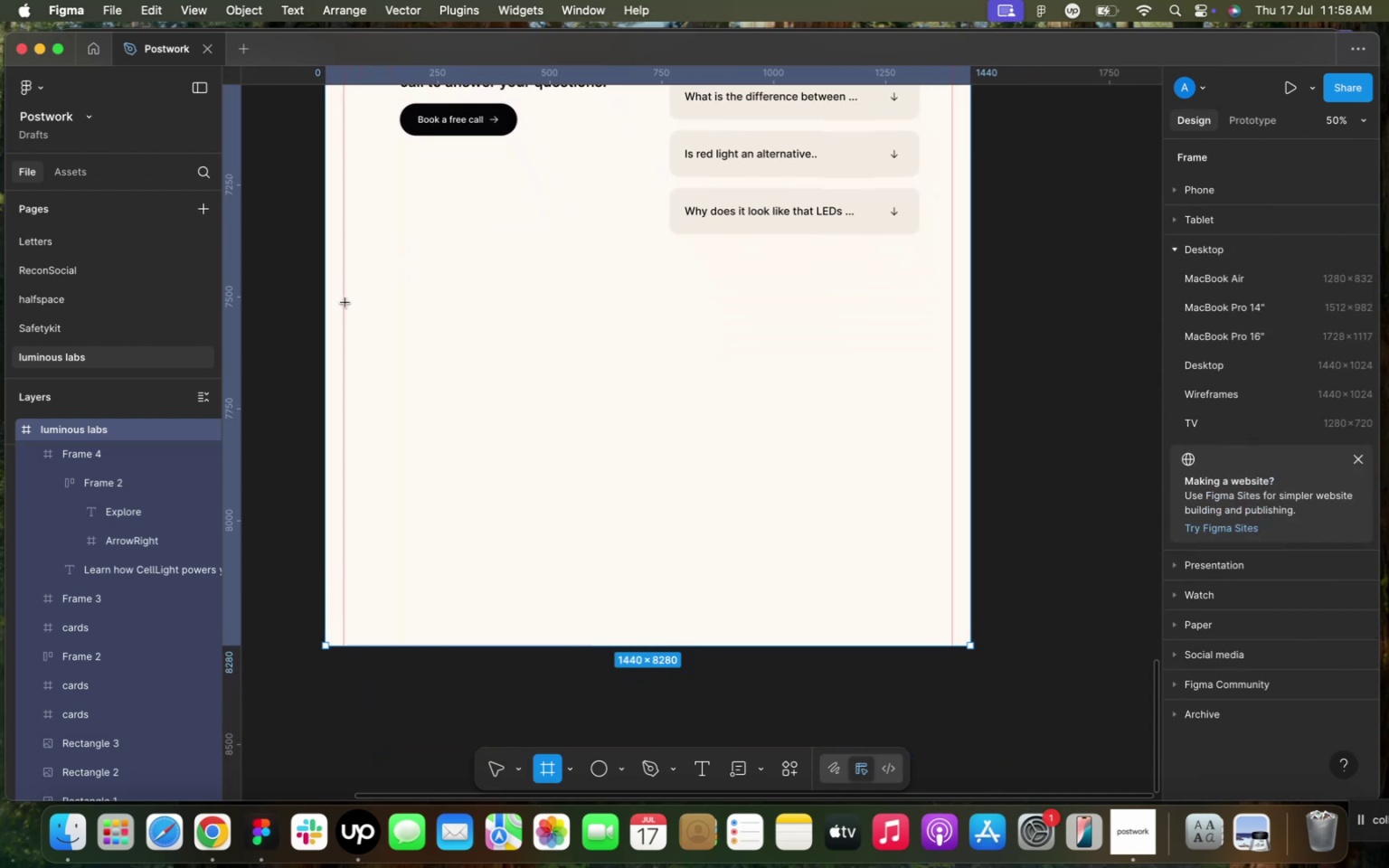 
left_click_drag(start_coordinate=[344, 299], to_coordinate=[953, 615])
 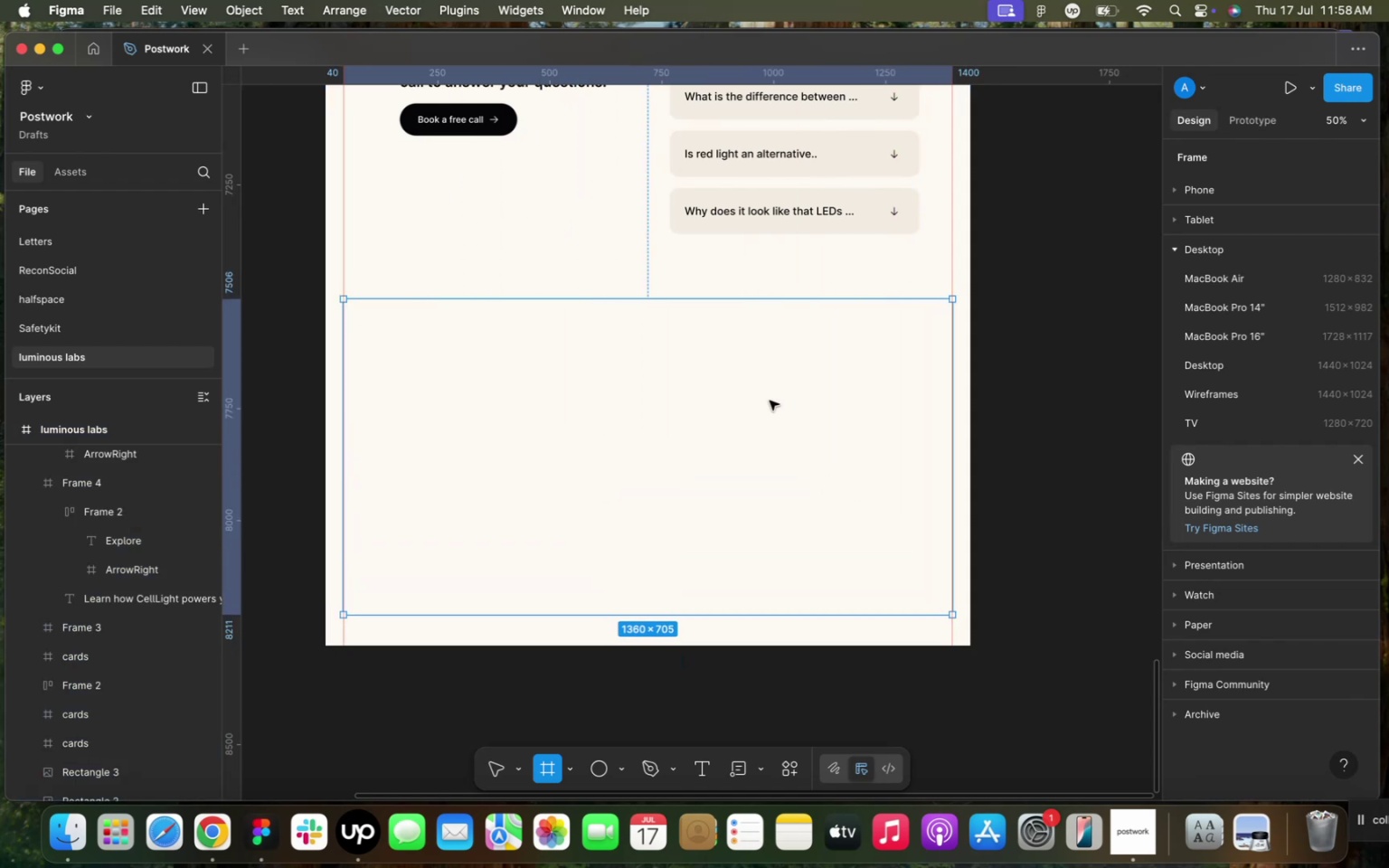 
left_click_drag(start_coordinate=[770, 401], to_coordinate=[767, 390])
 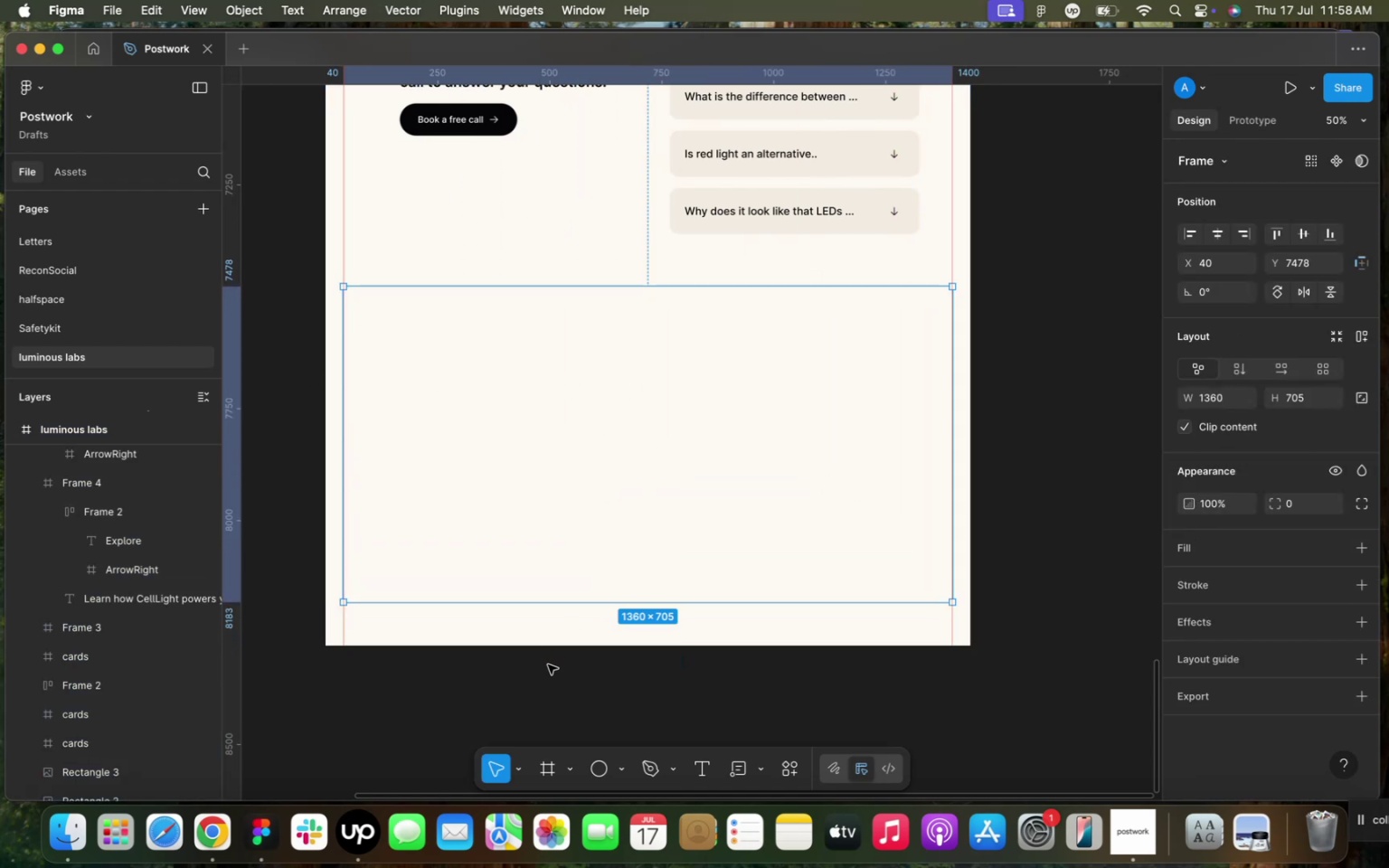 
double_click([527, 515])
 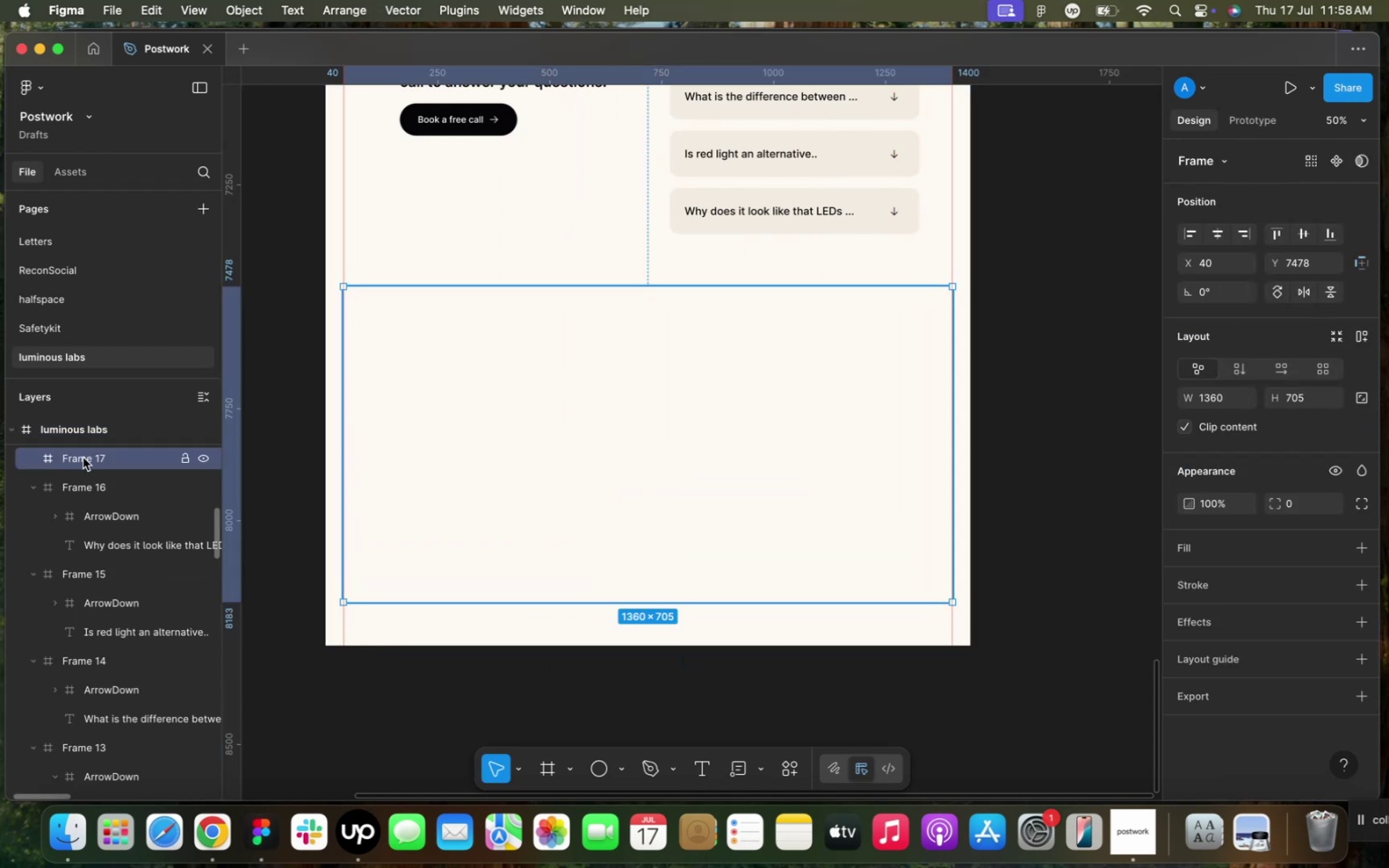 
double_click([84, 458])
 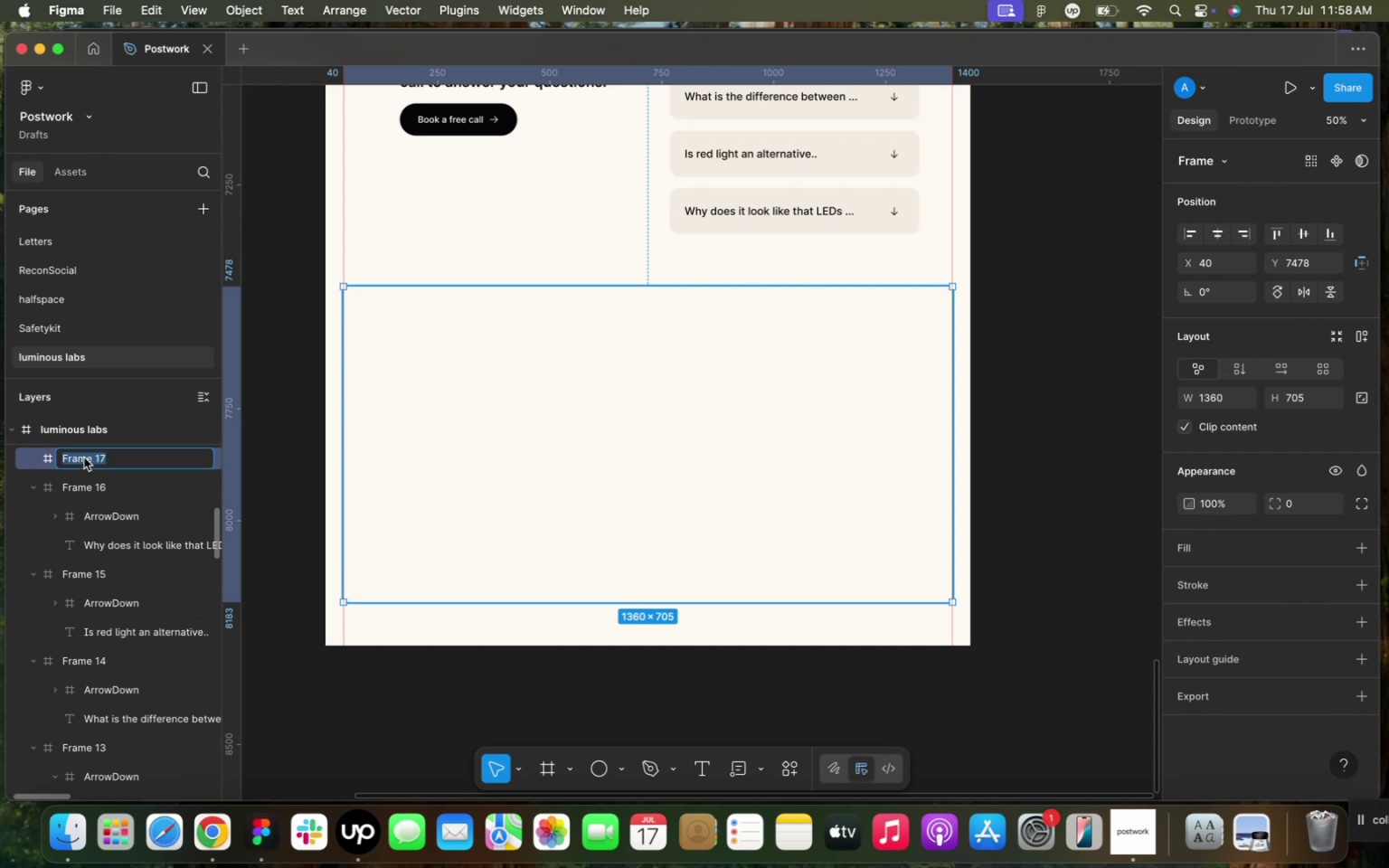 
type(footer)
 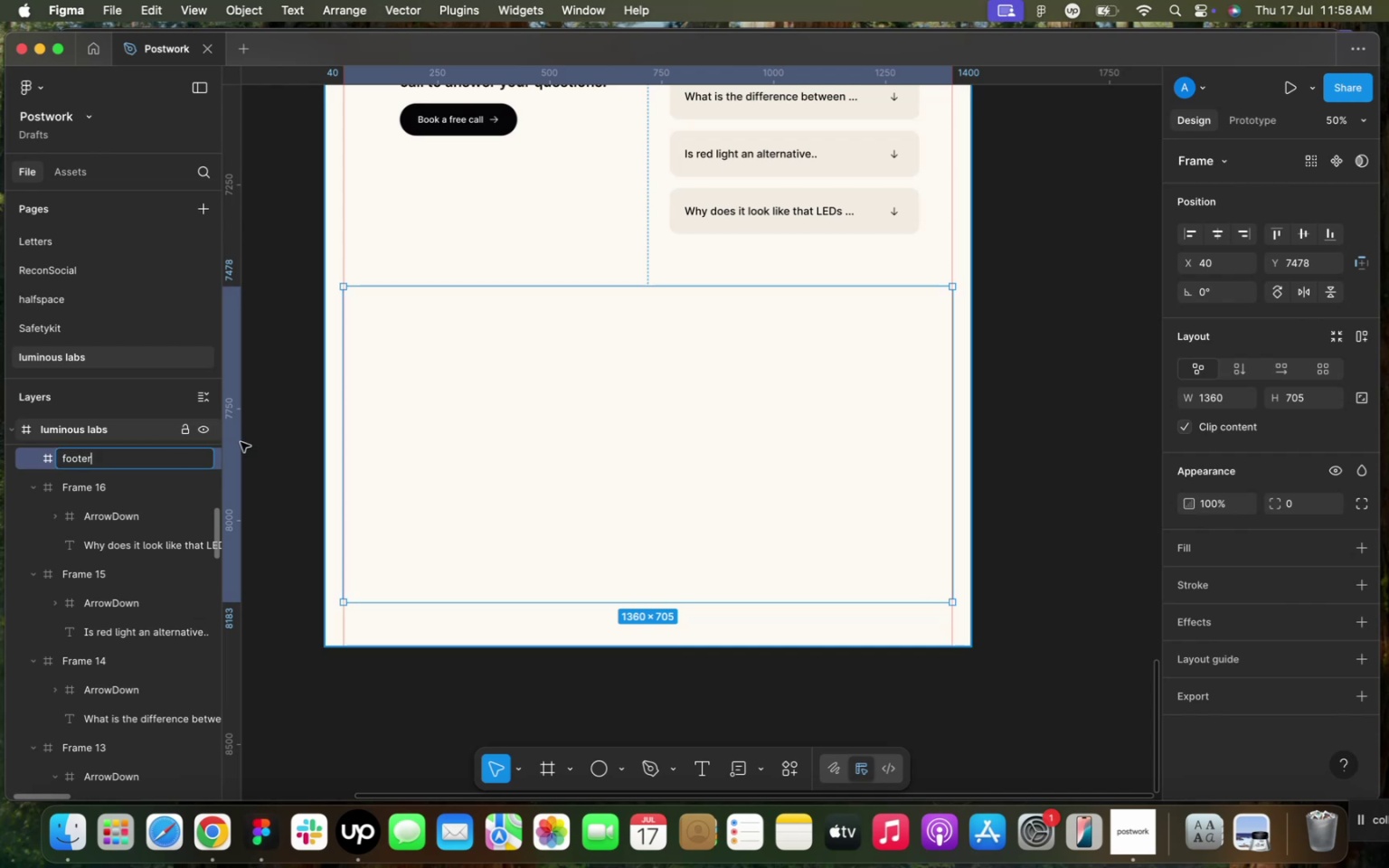 
left_click_drag(start_coordinate=[497, 535], to_coordinate=[511, 514])
 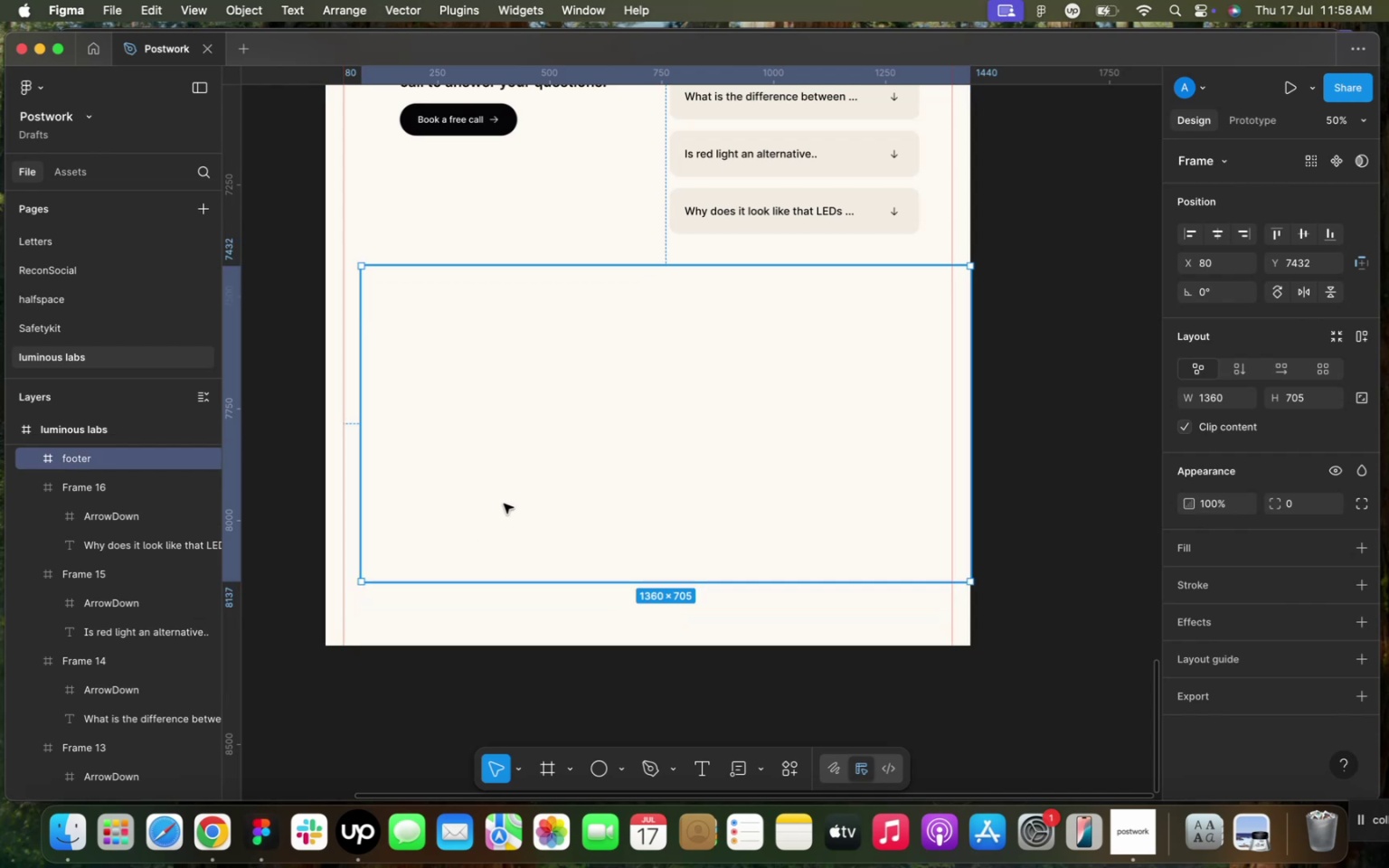 
left_click_drag(start_coordinate=[525, 495], to_coordinate=[513, 495])
 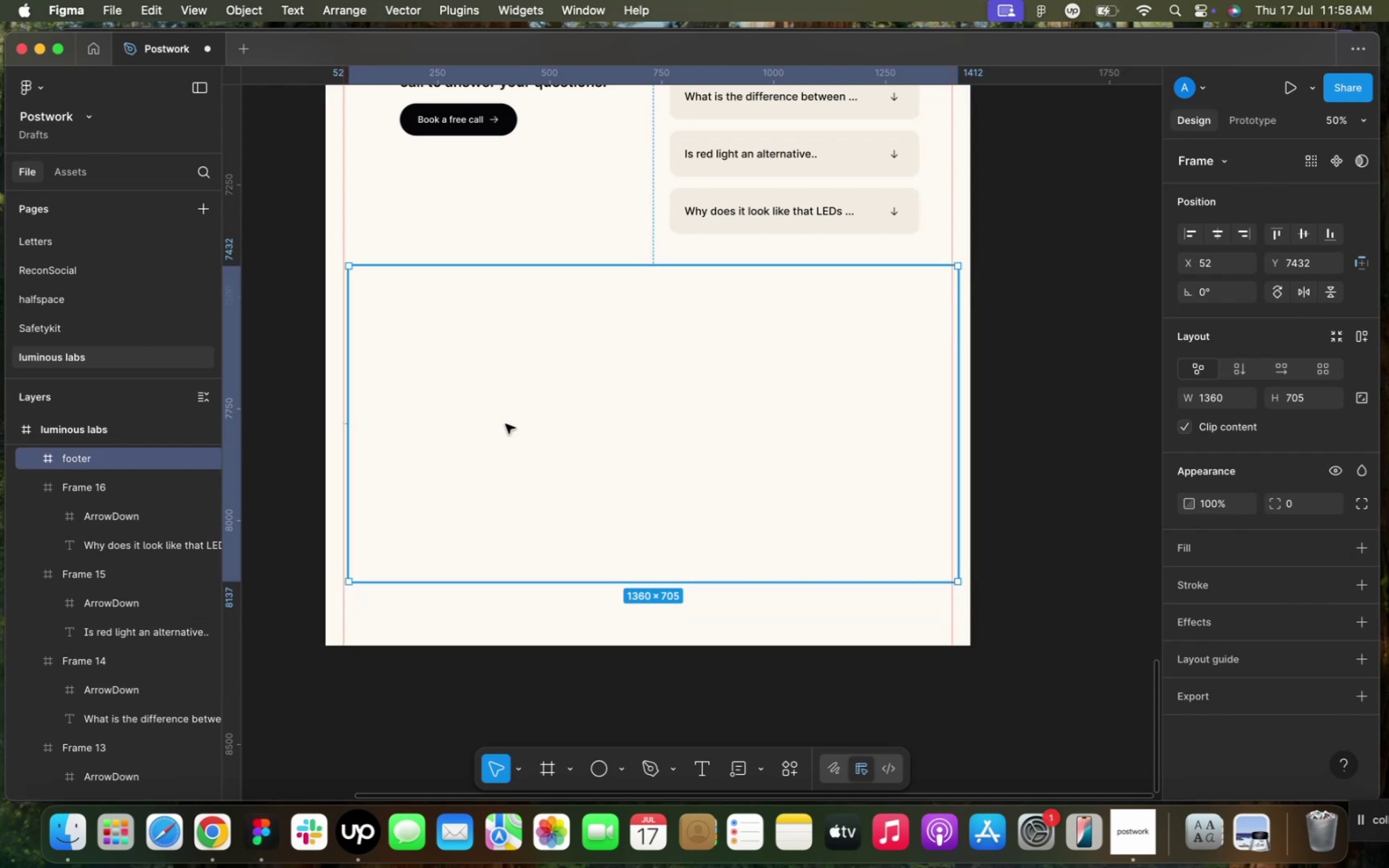 
left_click_drag(start_coordinate=[506, 424], to_coordinate=[497, 425])
 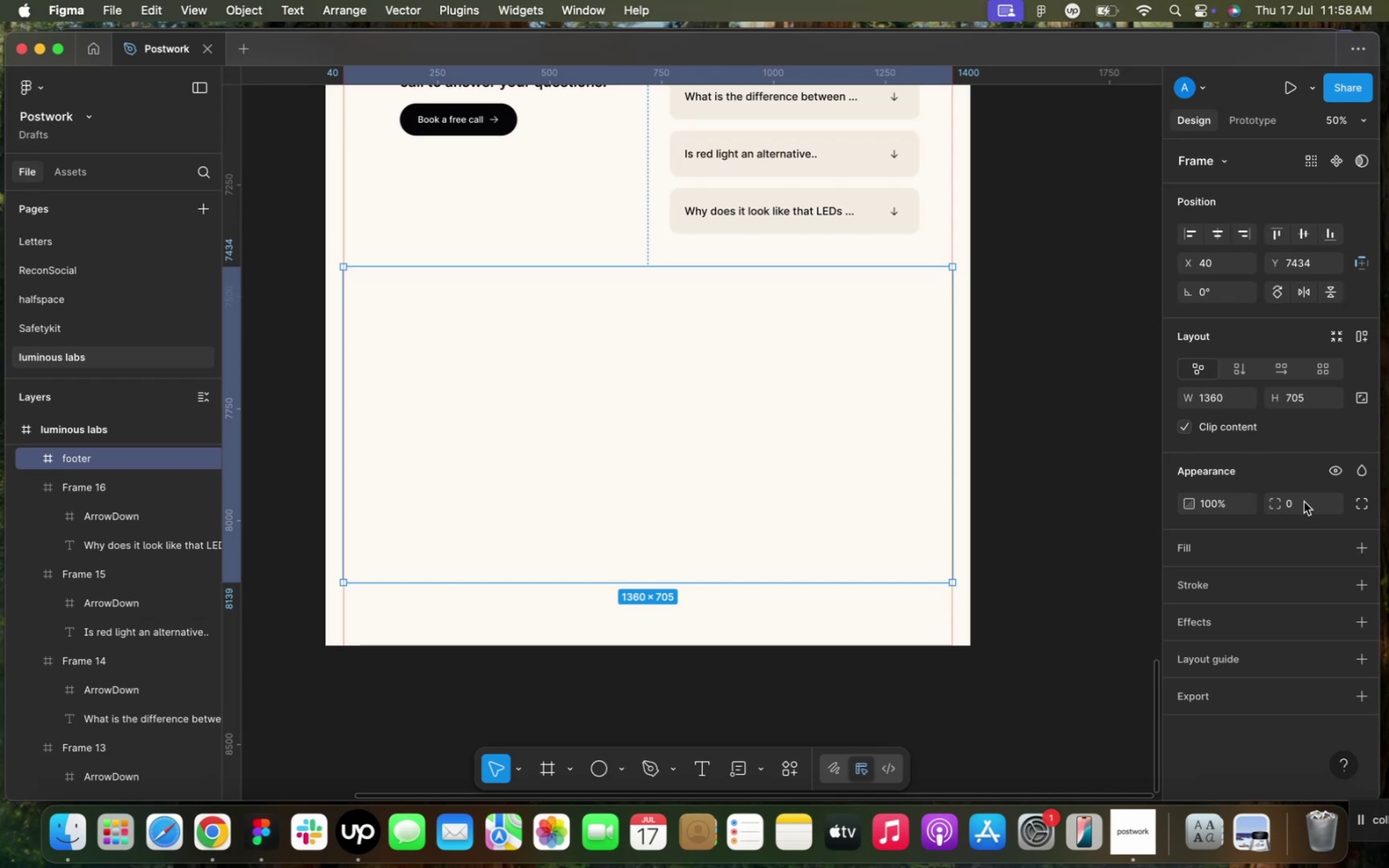 
left_click([1305, 509])
 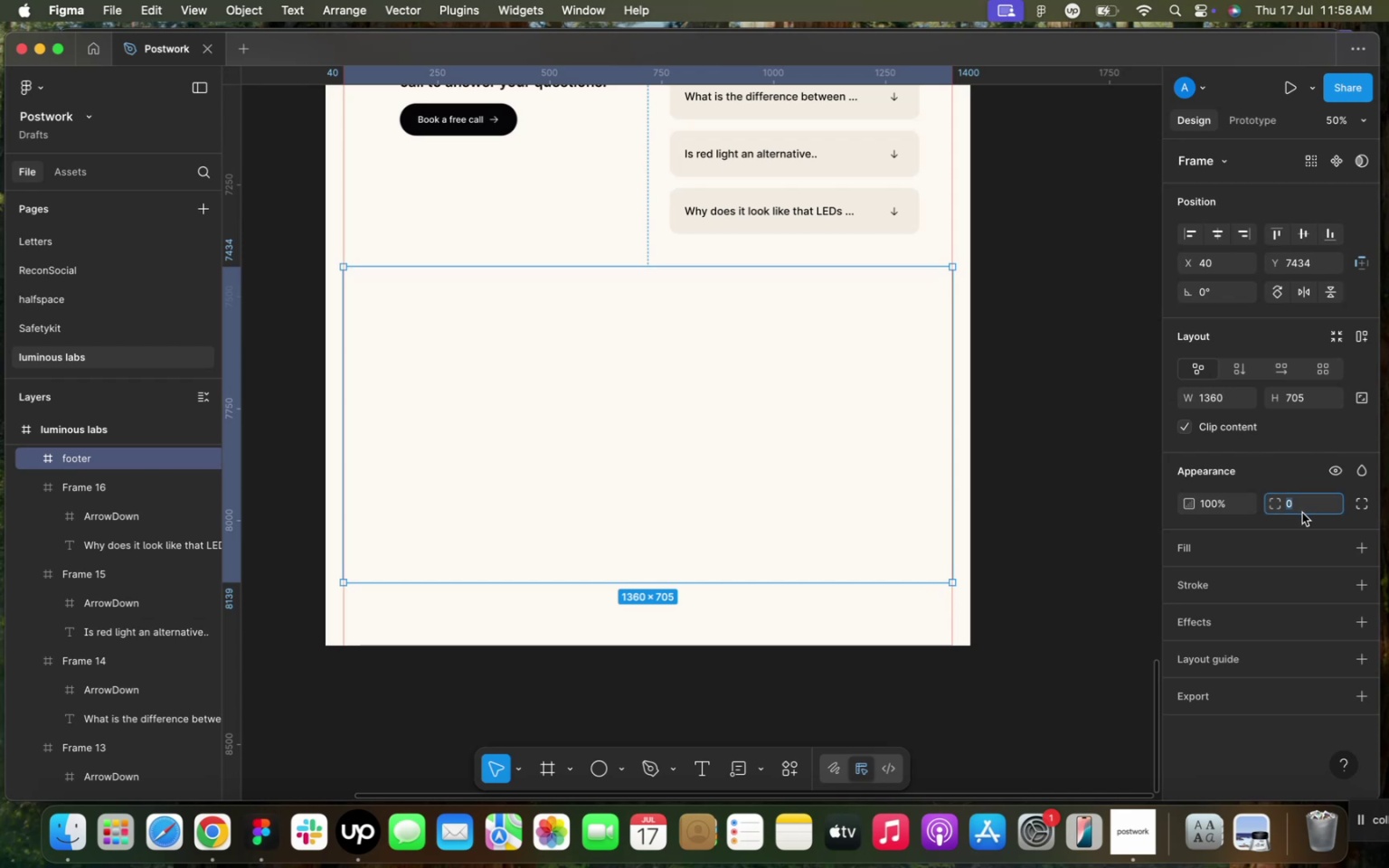 
type(40)
 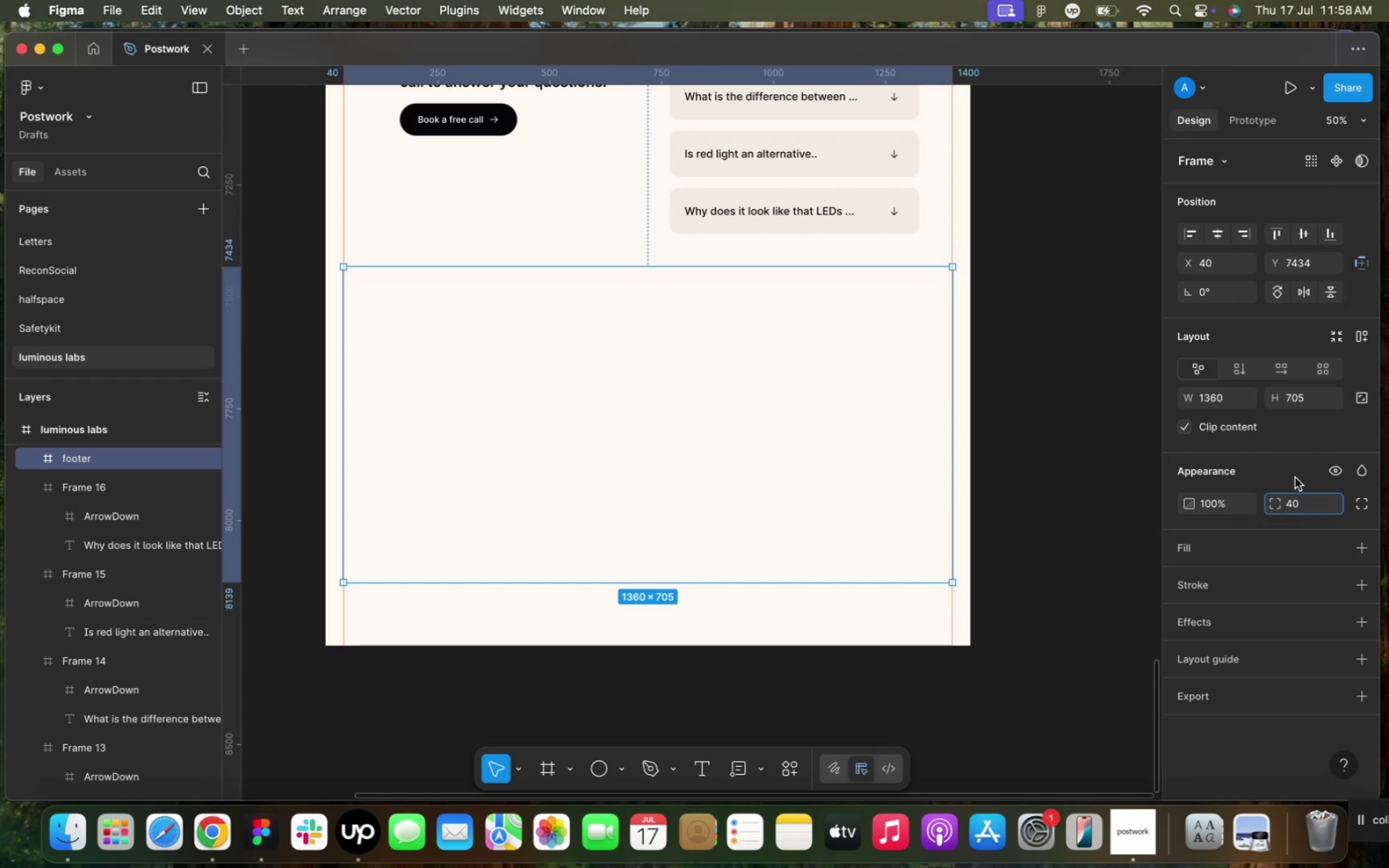 
left_click([1294, 476])
 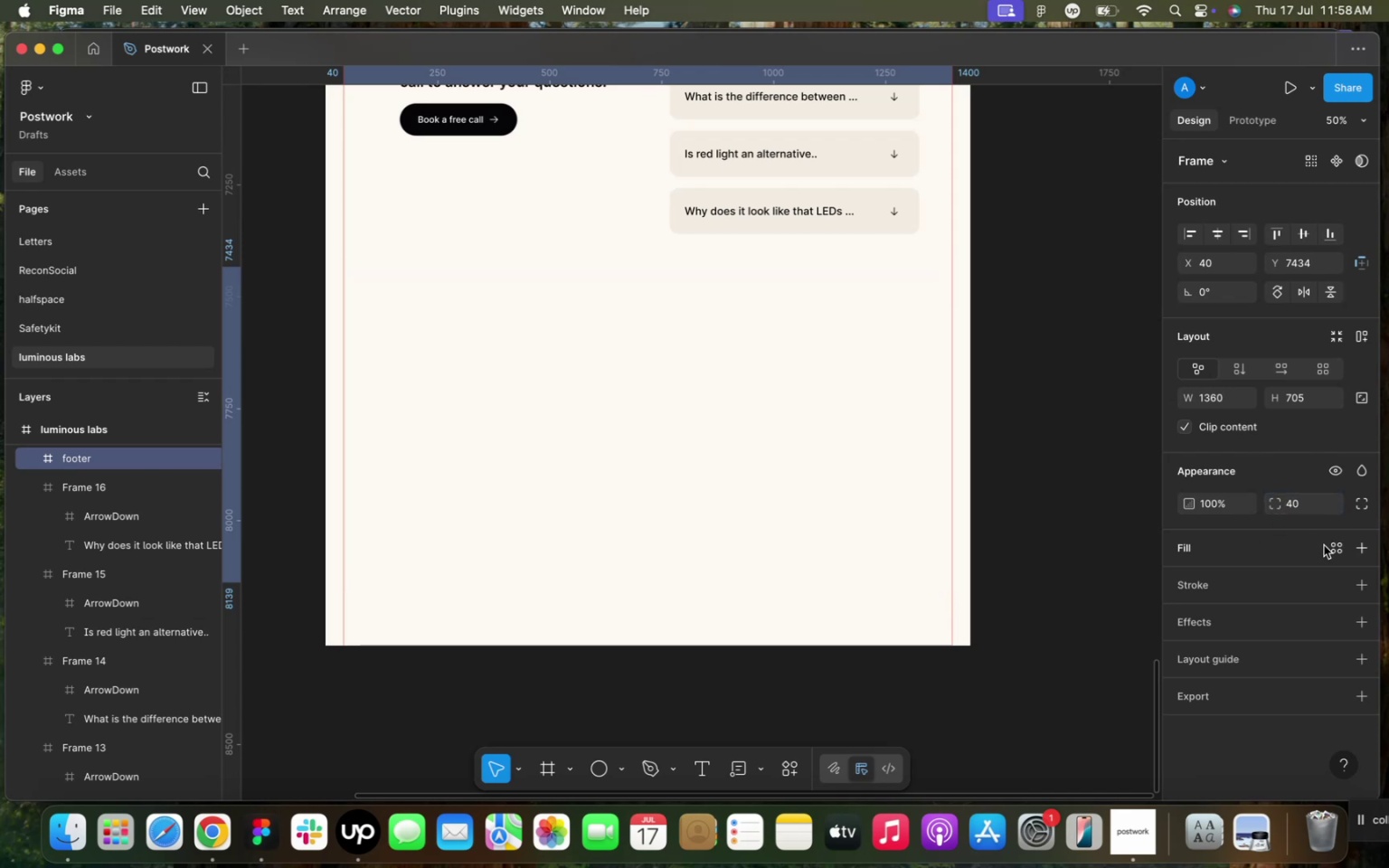 
left_click([1332, 546])
 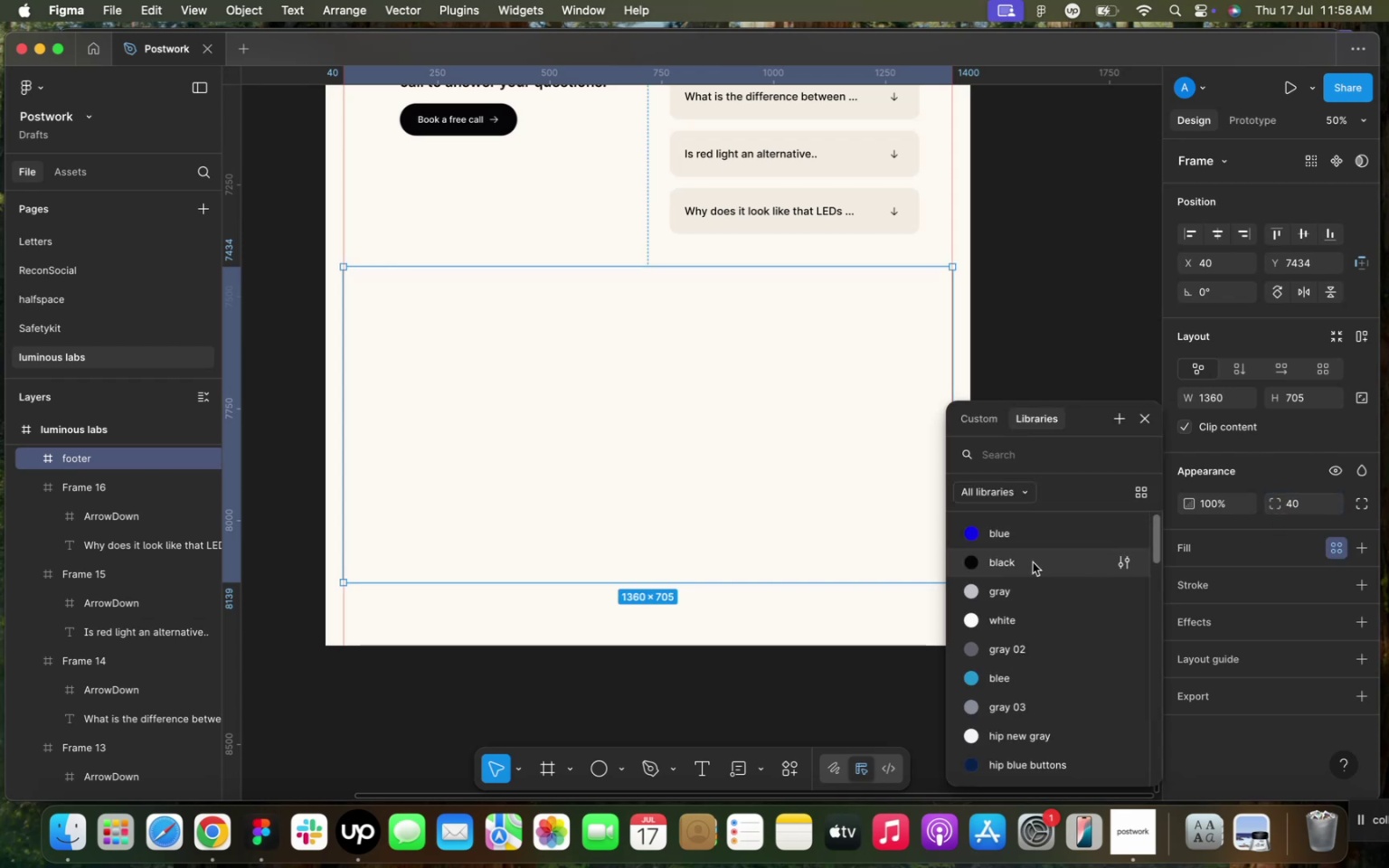 
left_click([1032, 561])
 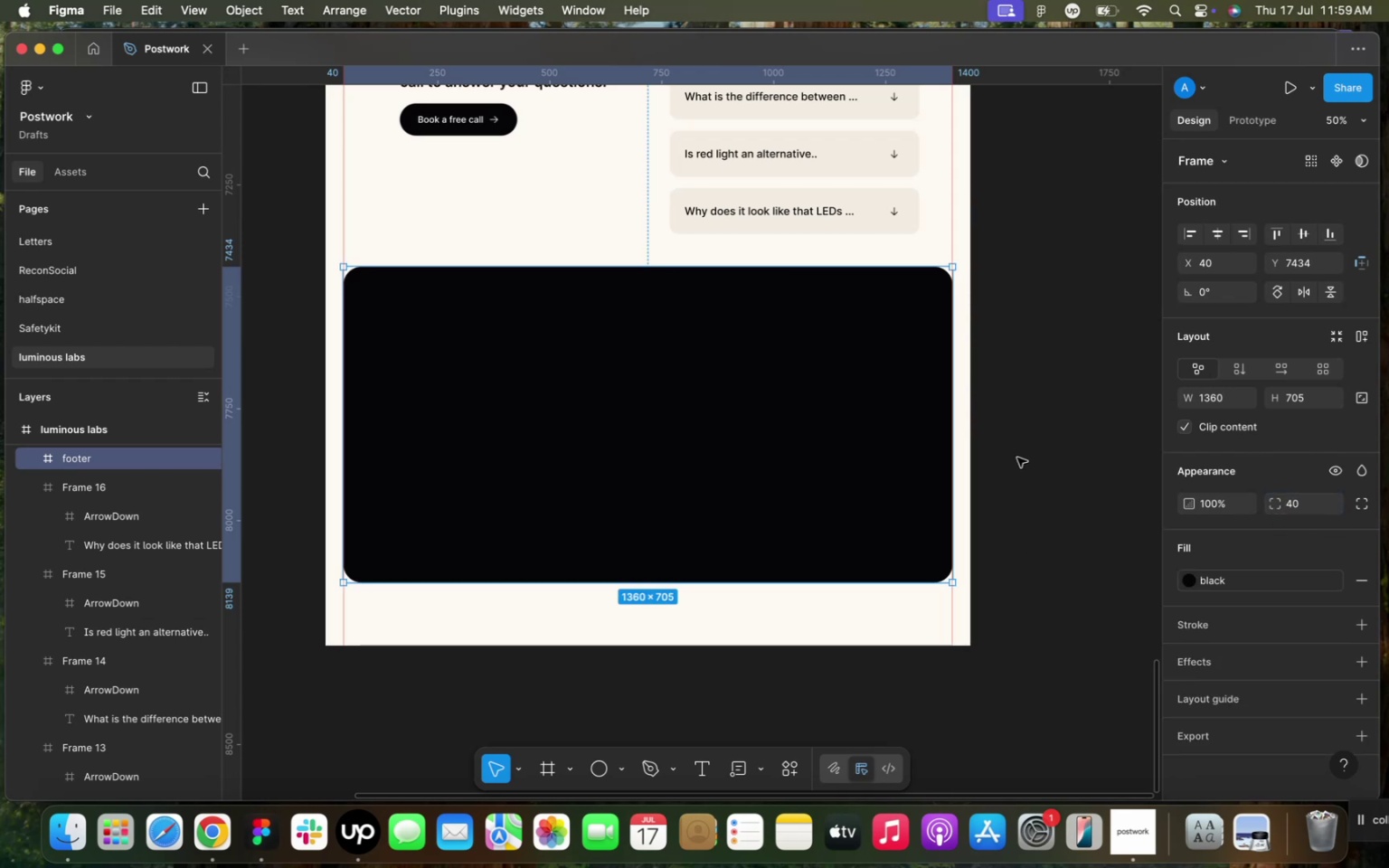 
left_click_drag(start_coordinate=[794, 437], to_coordinate=[796, 450])
 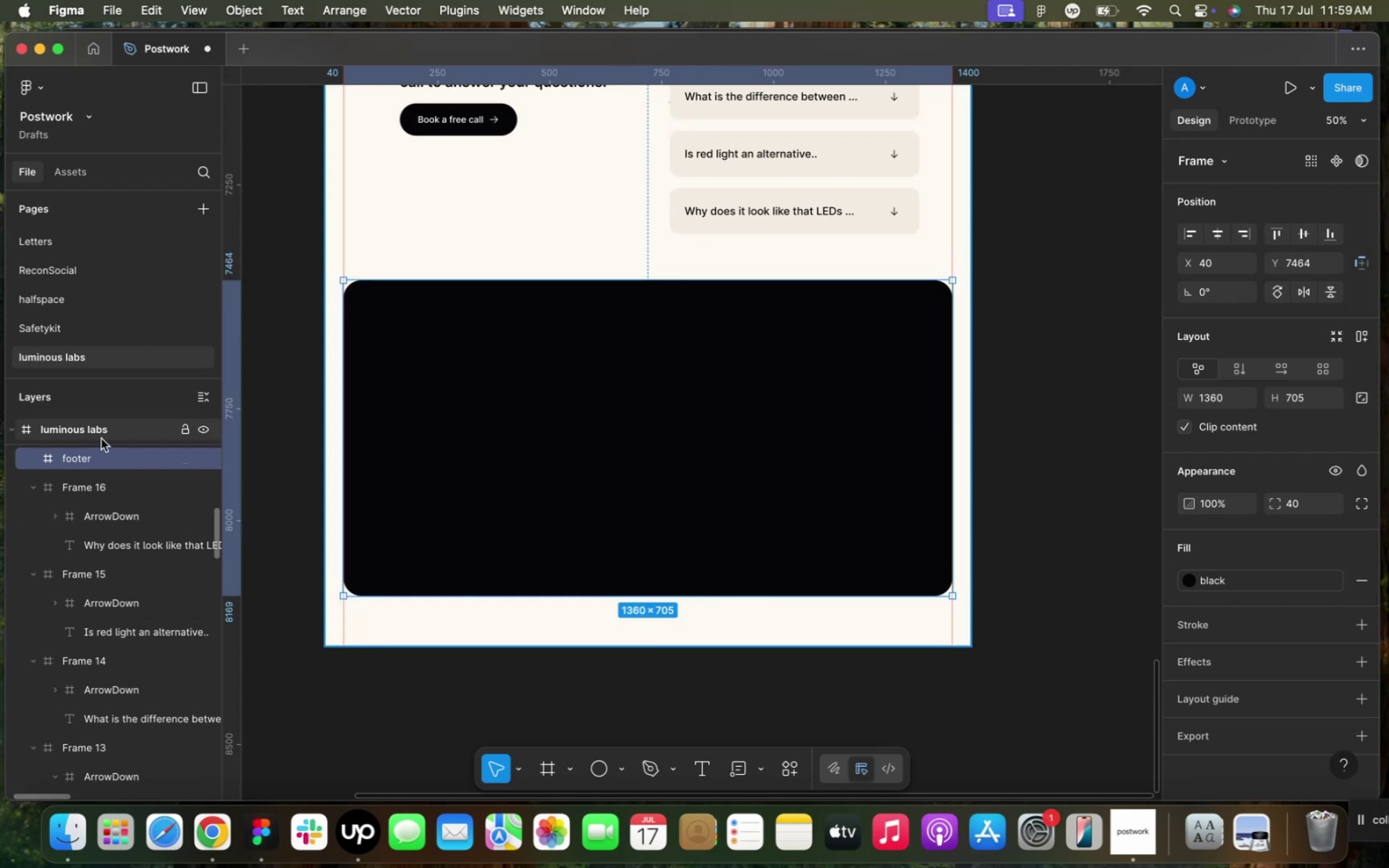 
left_click([111, 432])
 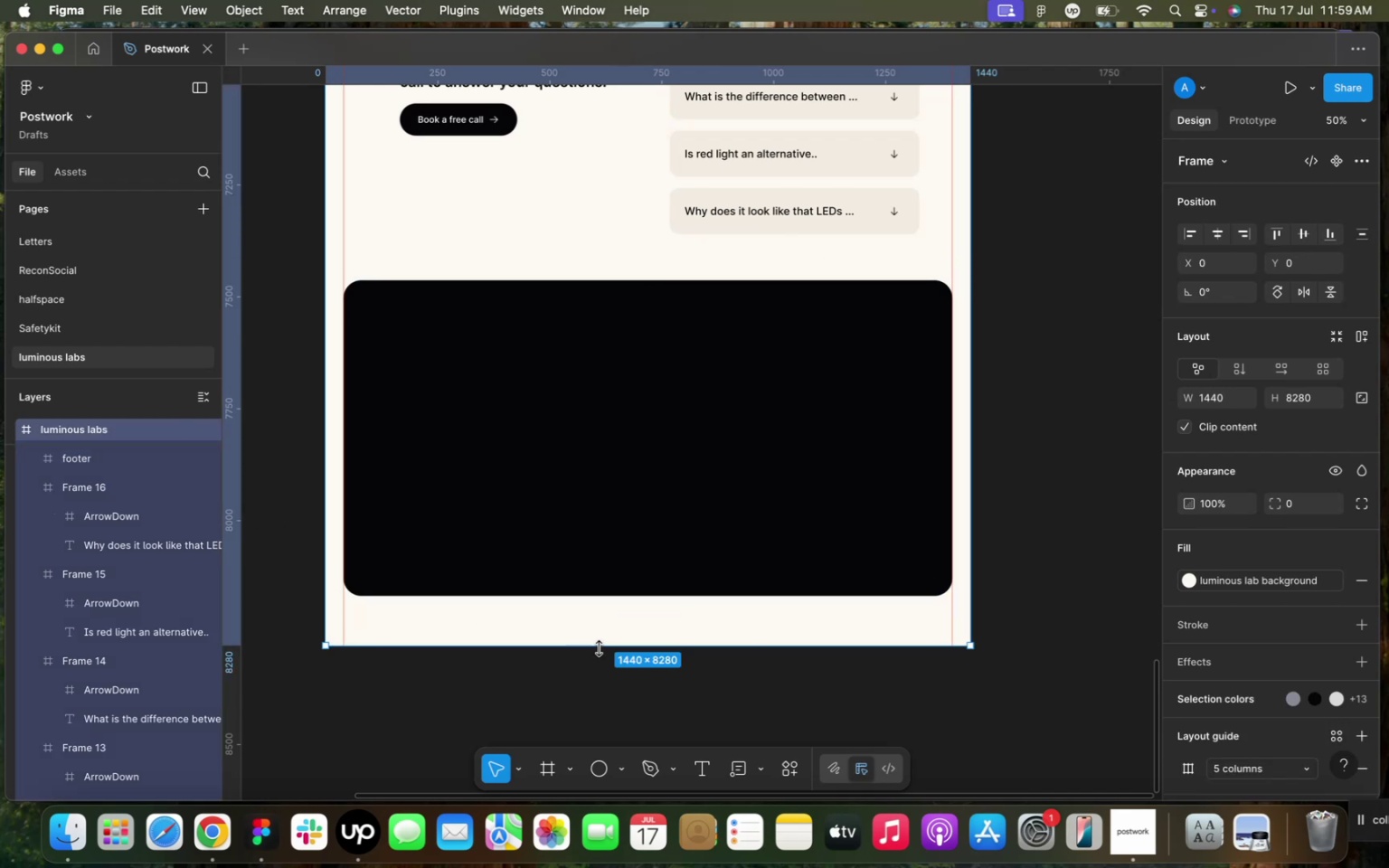 
left_click_drag(start_coordinate=[599, 646], to_coordinate=[597, 634])
 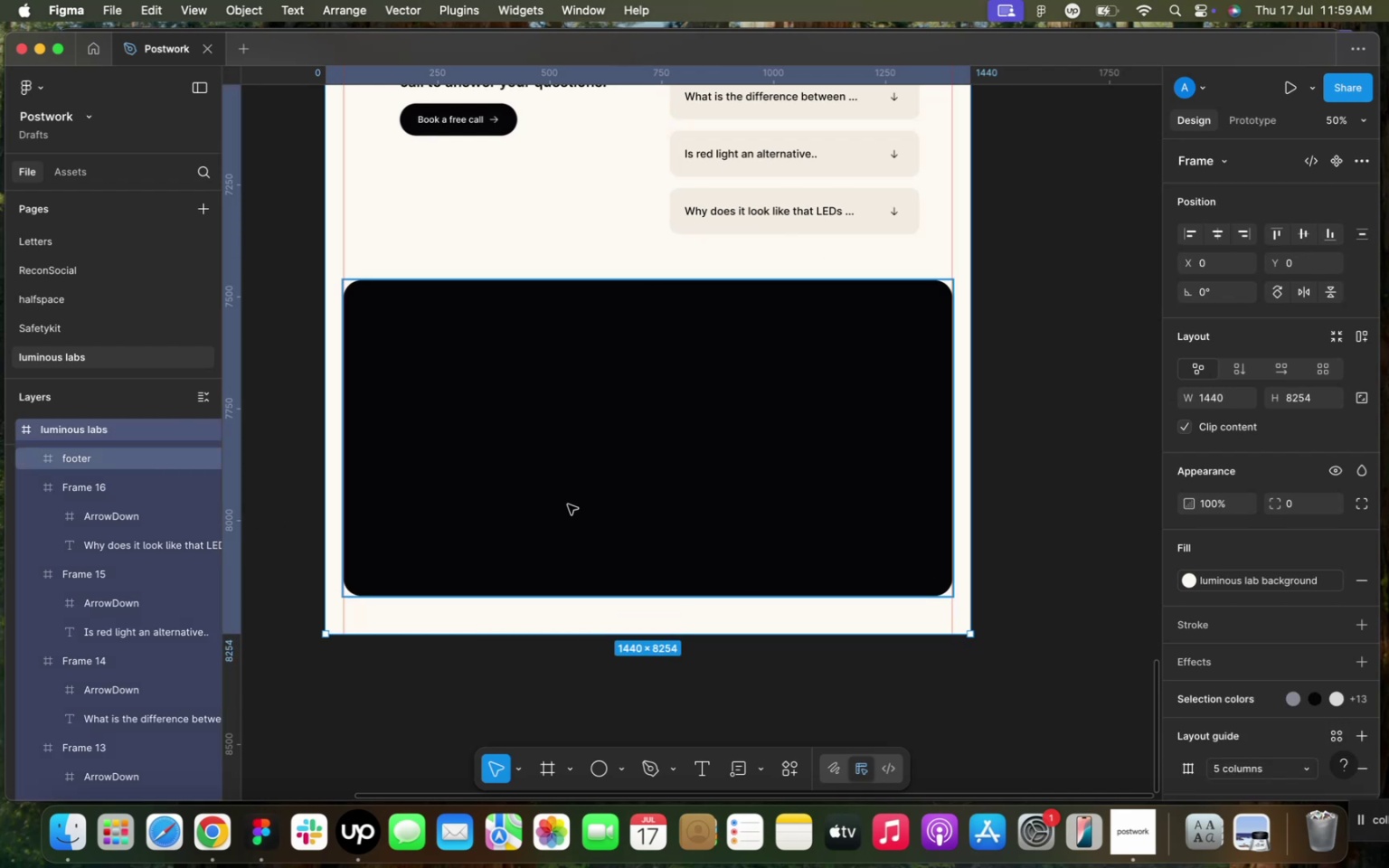 
left_click([568, 505])
 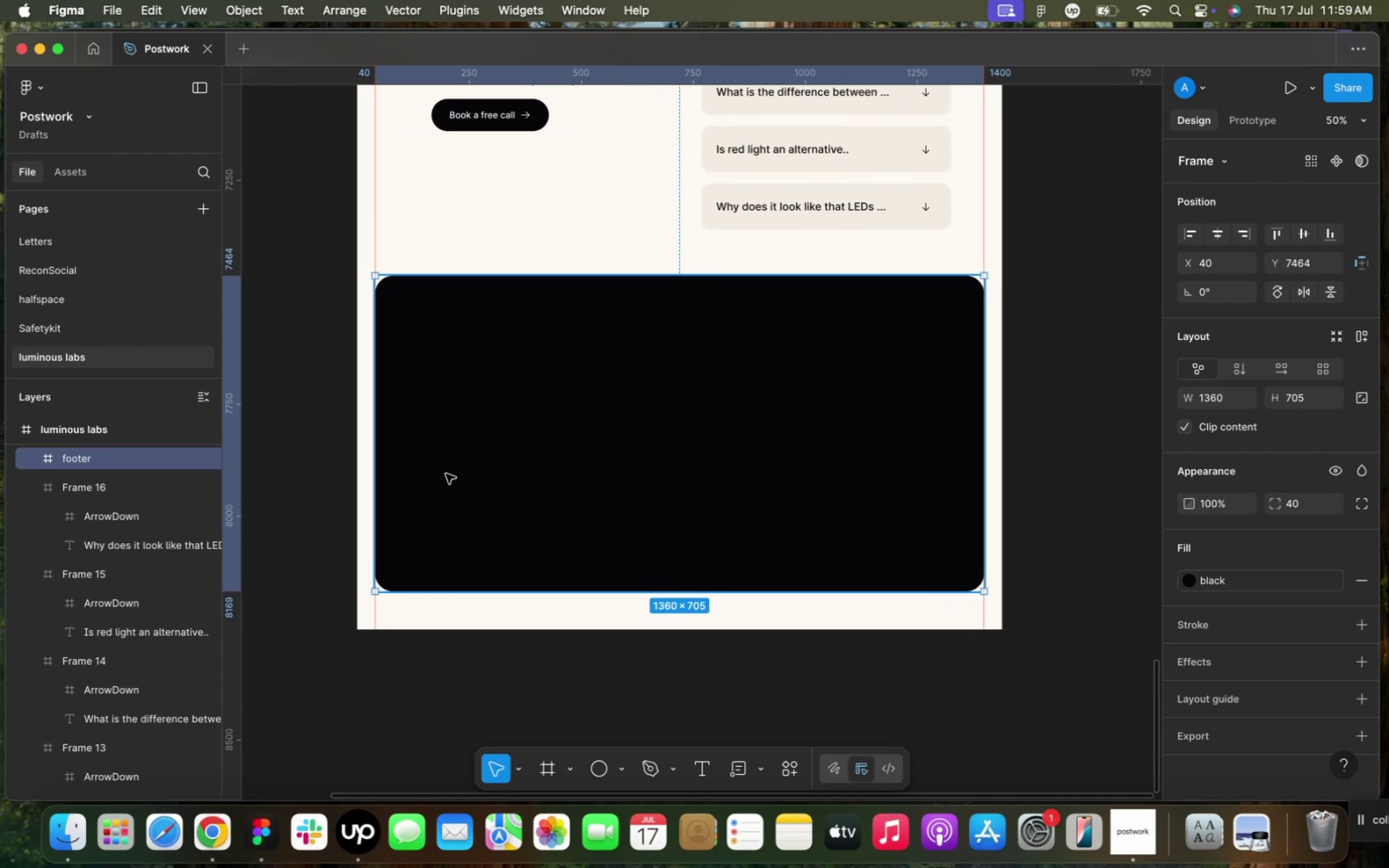 
wait(16.4)
 